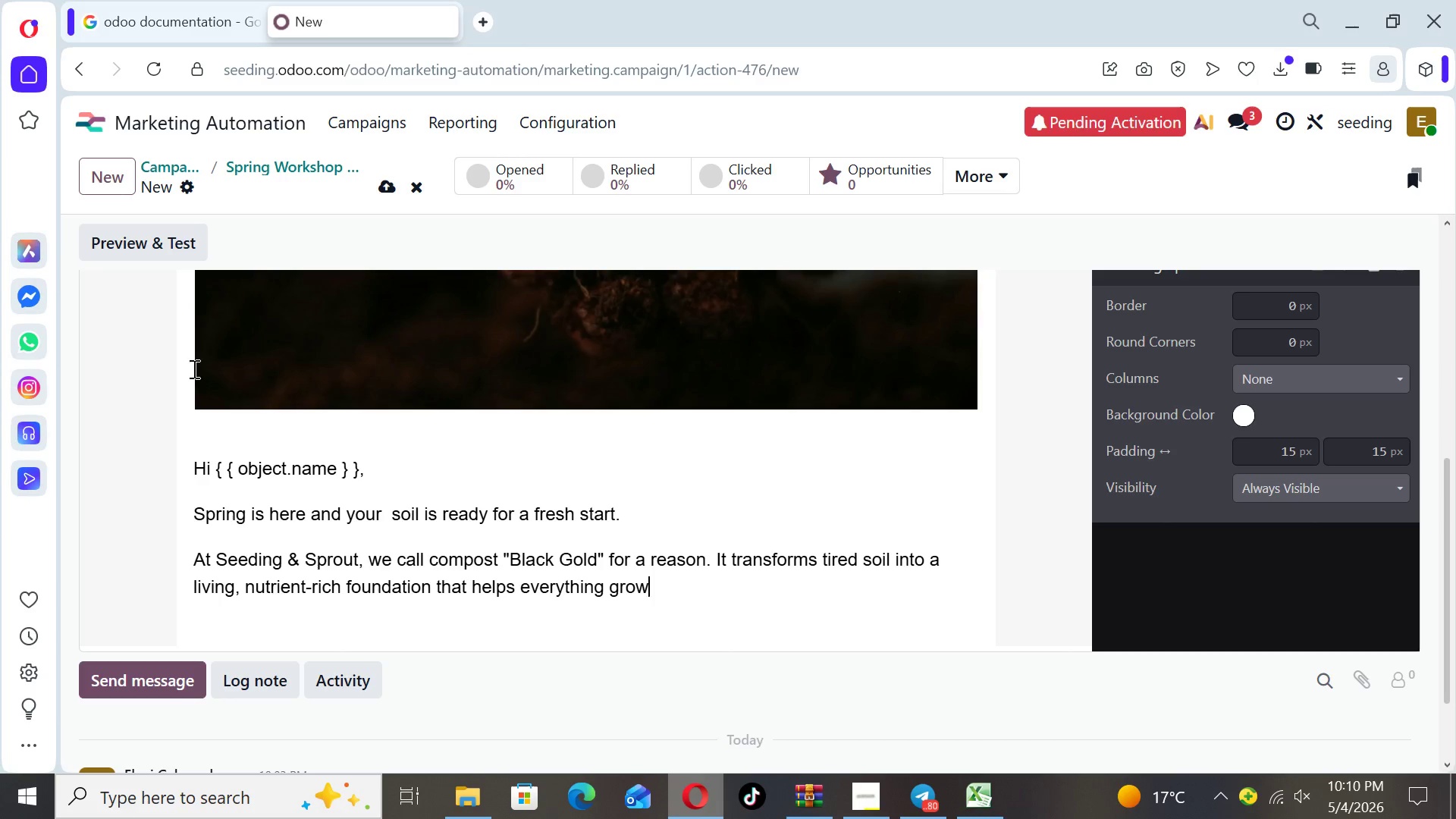 
type( stronger, heal)
 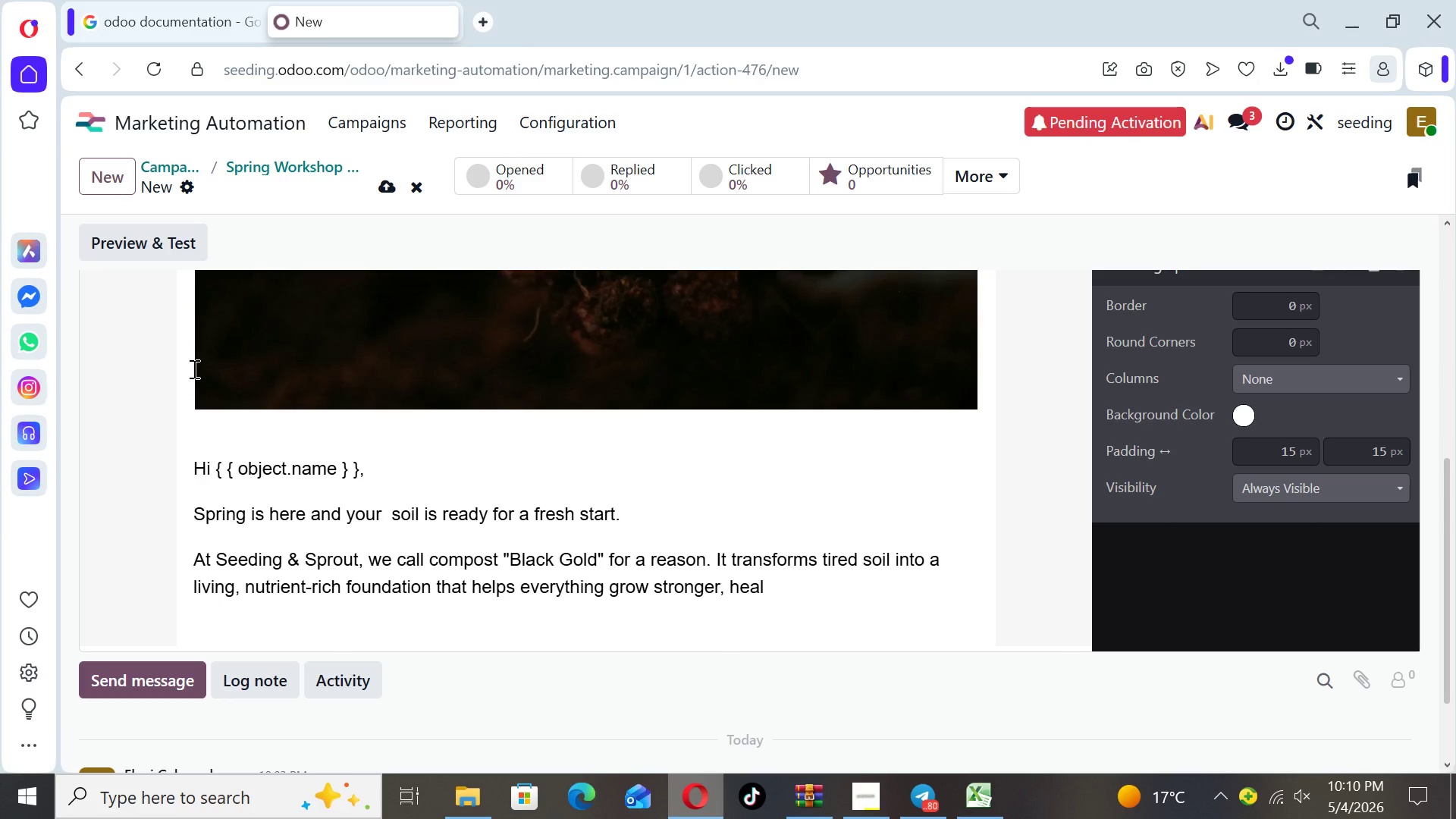 
wait(5.22)
 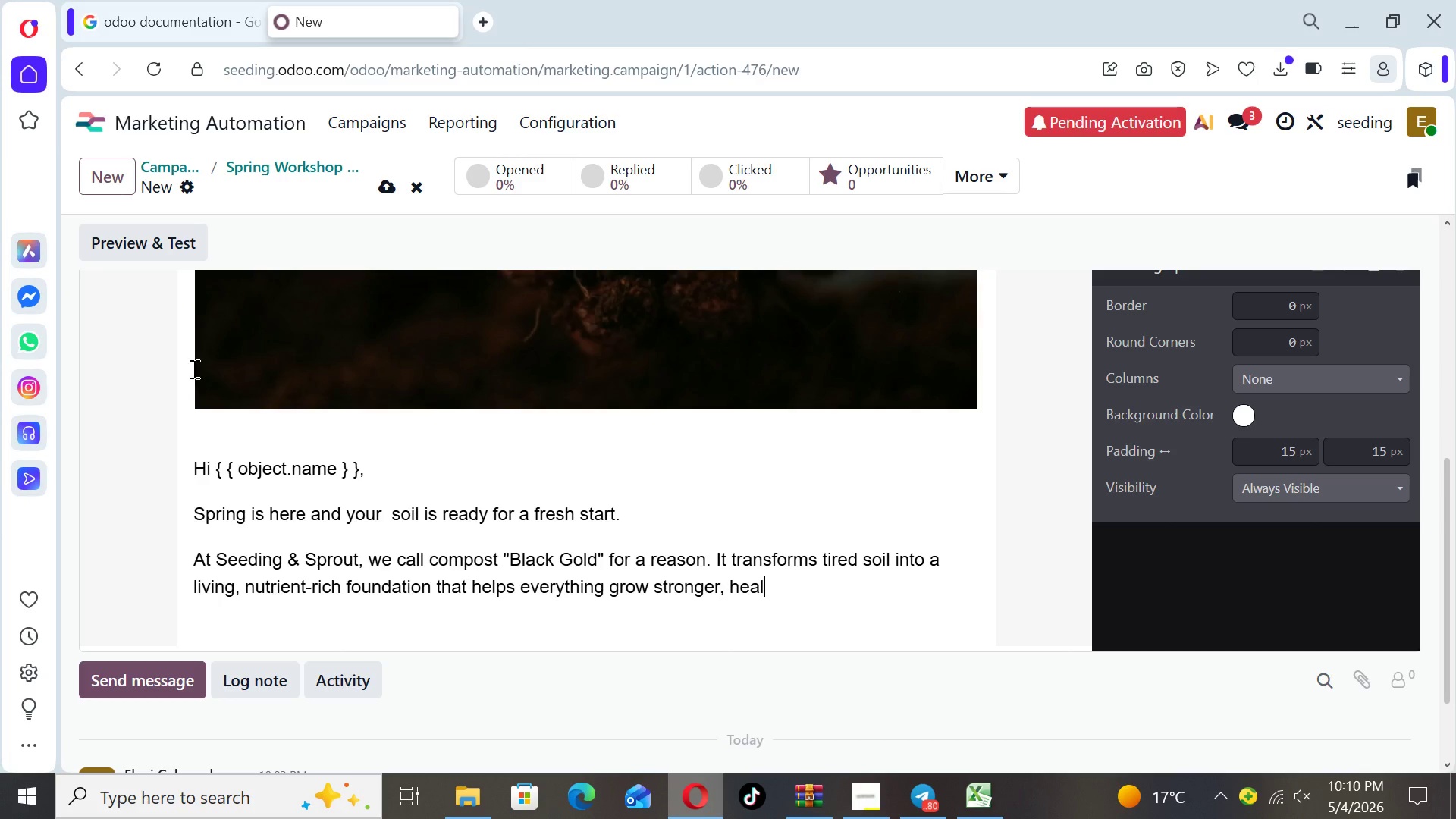 
type(thier, and more resilent.)
 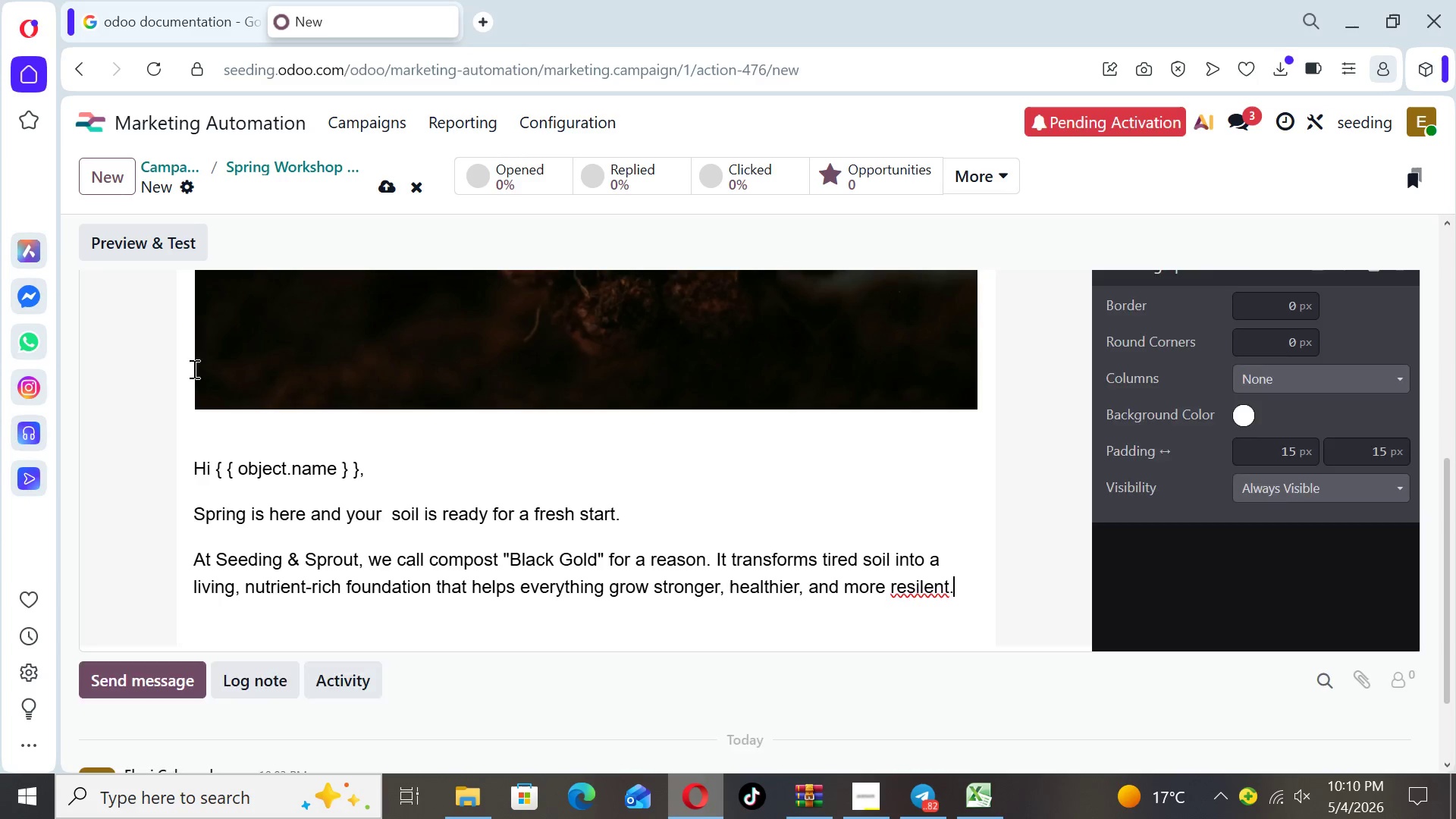 
key(Enter)
 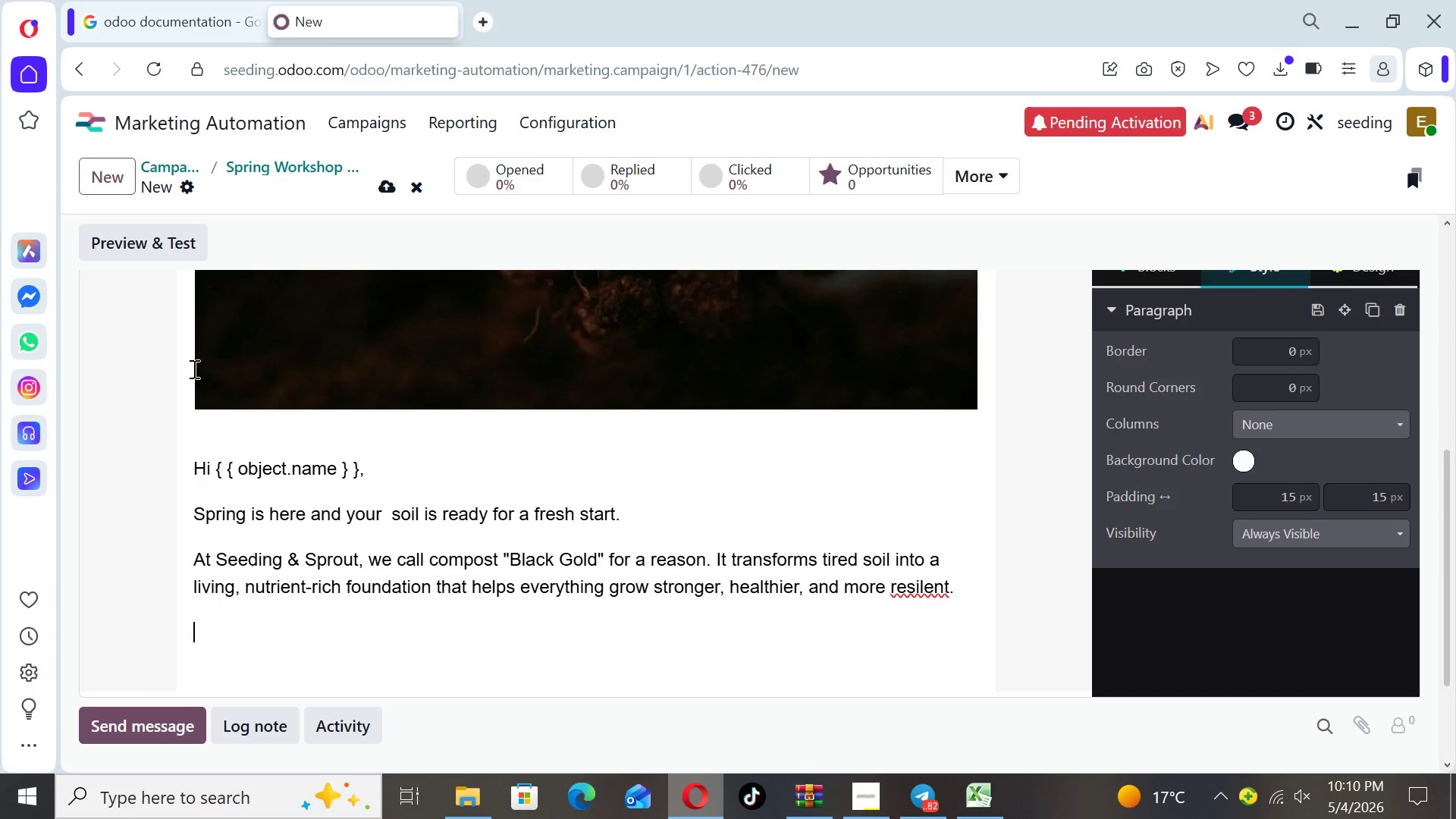 
wait(13.39)
 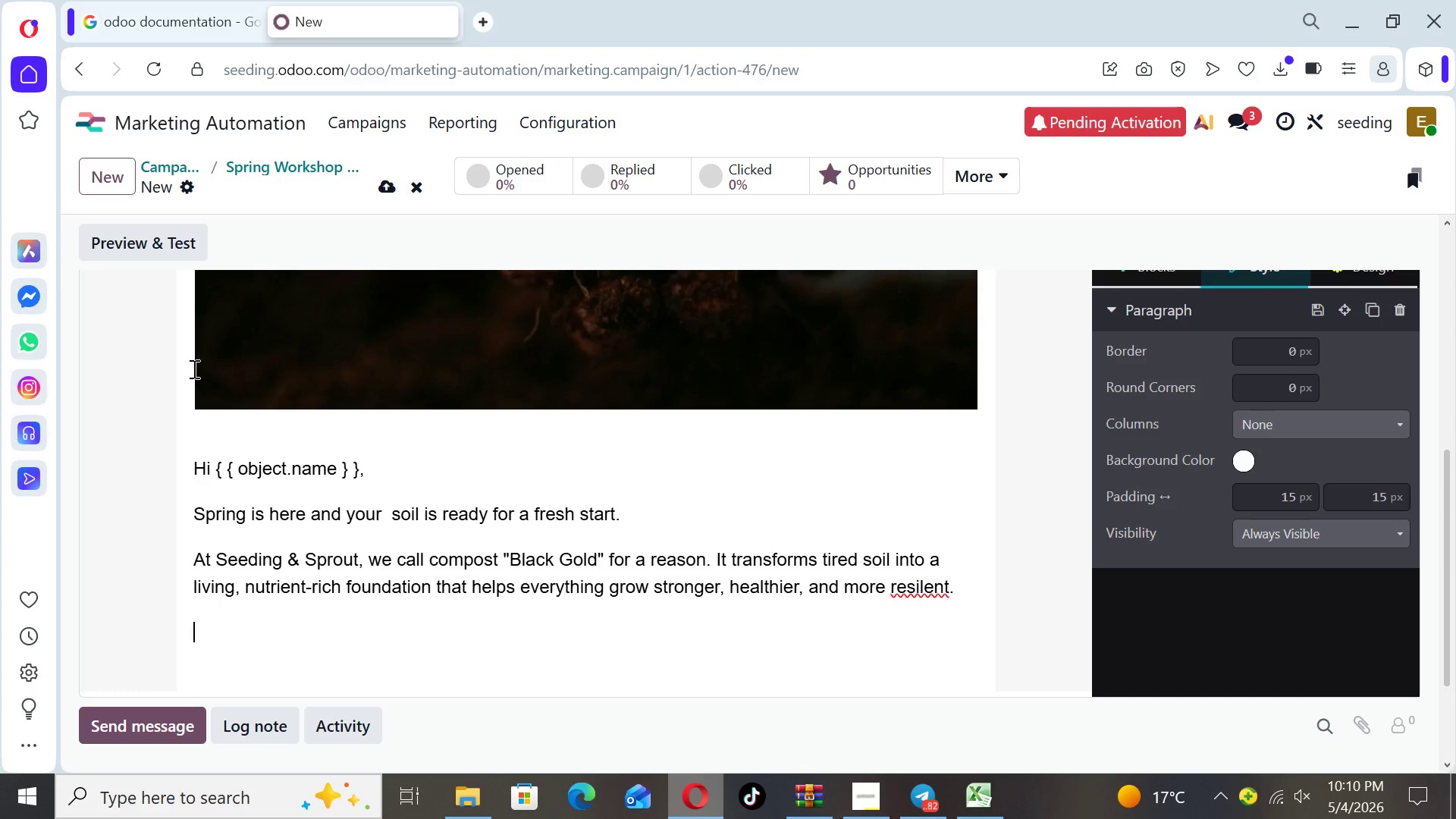 
left_click_drag(start_coordinate=[1454, 559], to_coordinate=[1455, 541])
 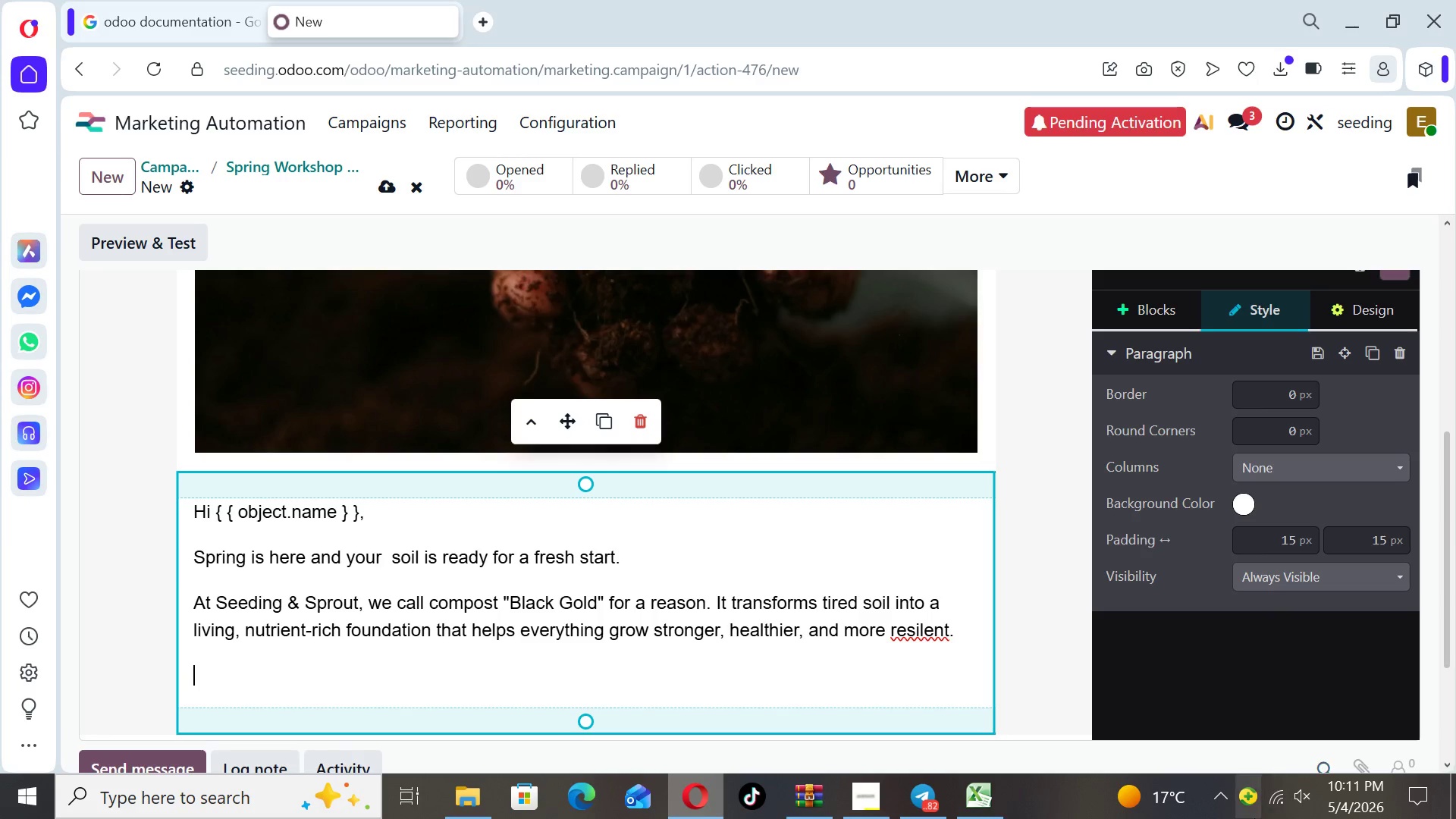 
wait(19.48)
 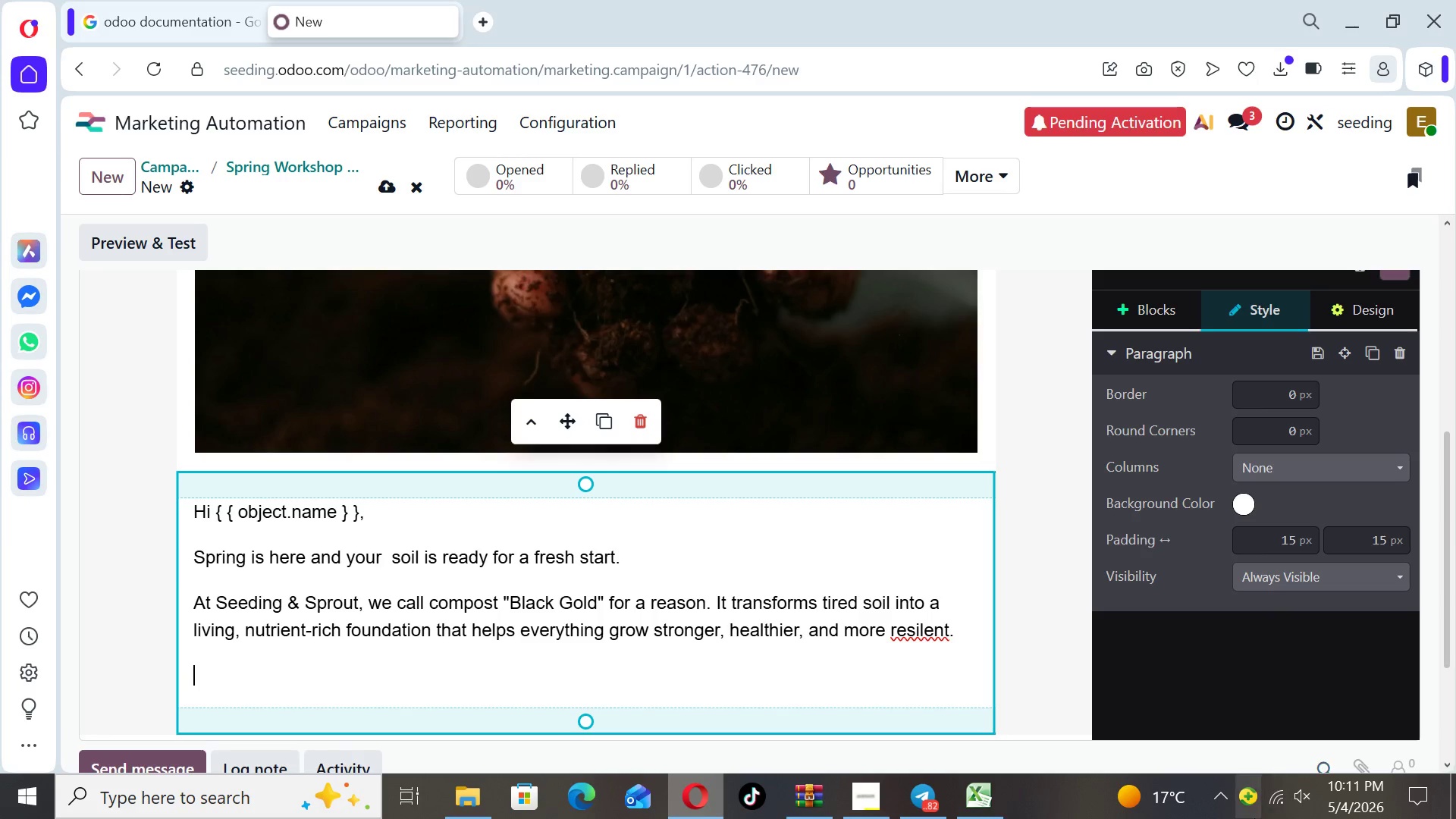 
left_click([922, 631])
 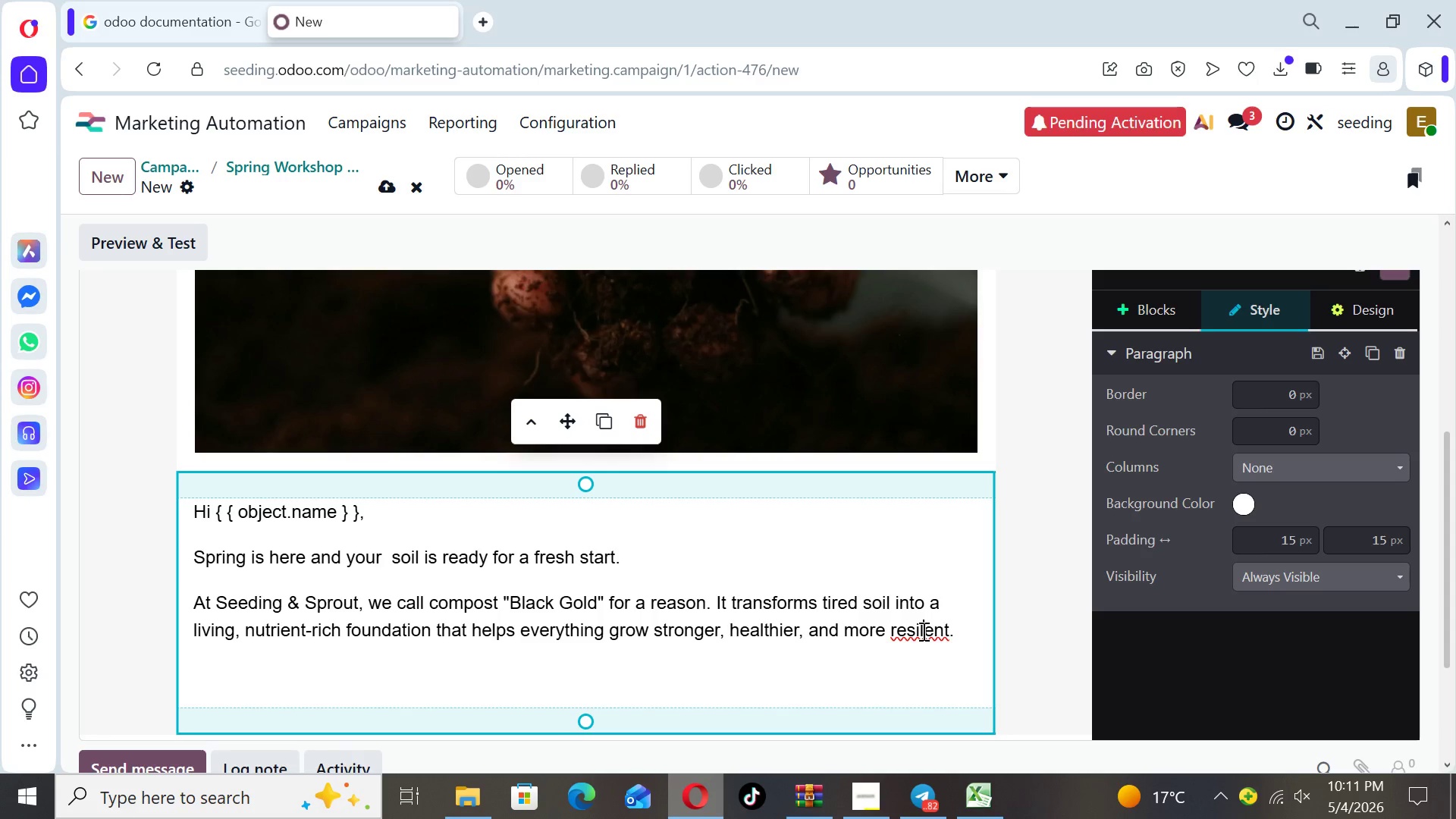 
key(I)
 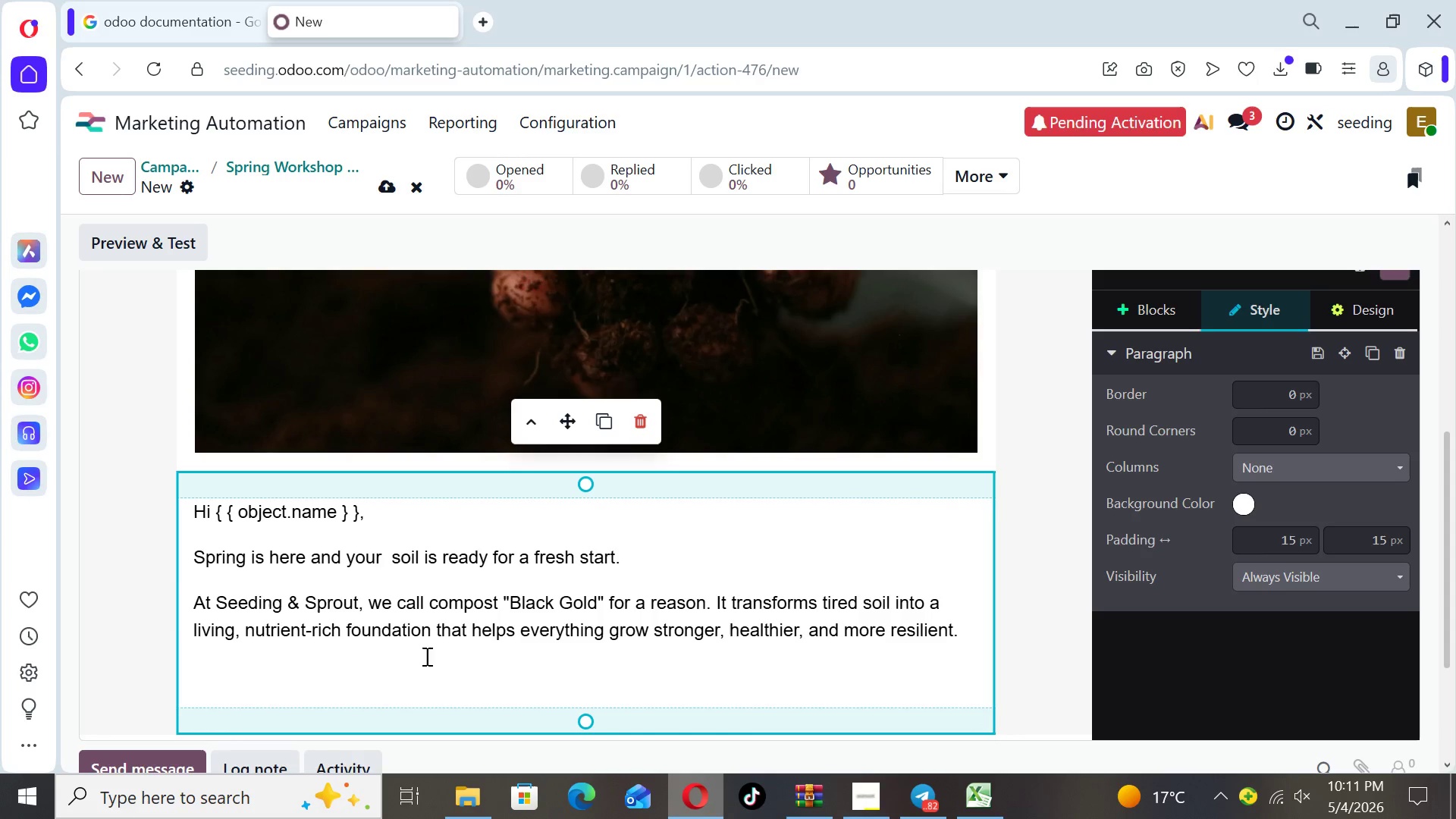 
left_click([207, 661])
 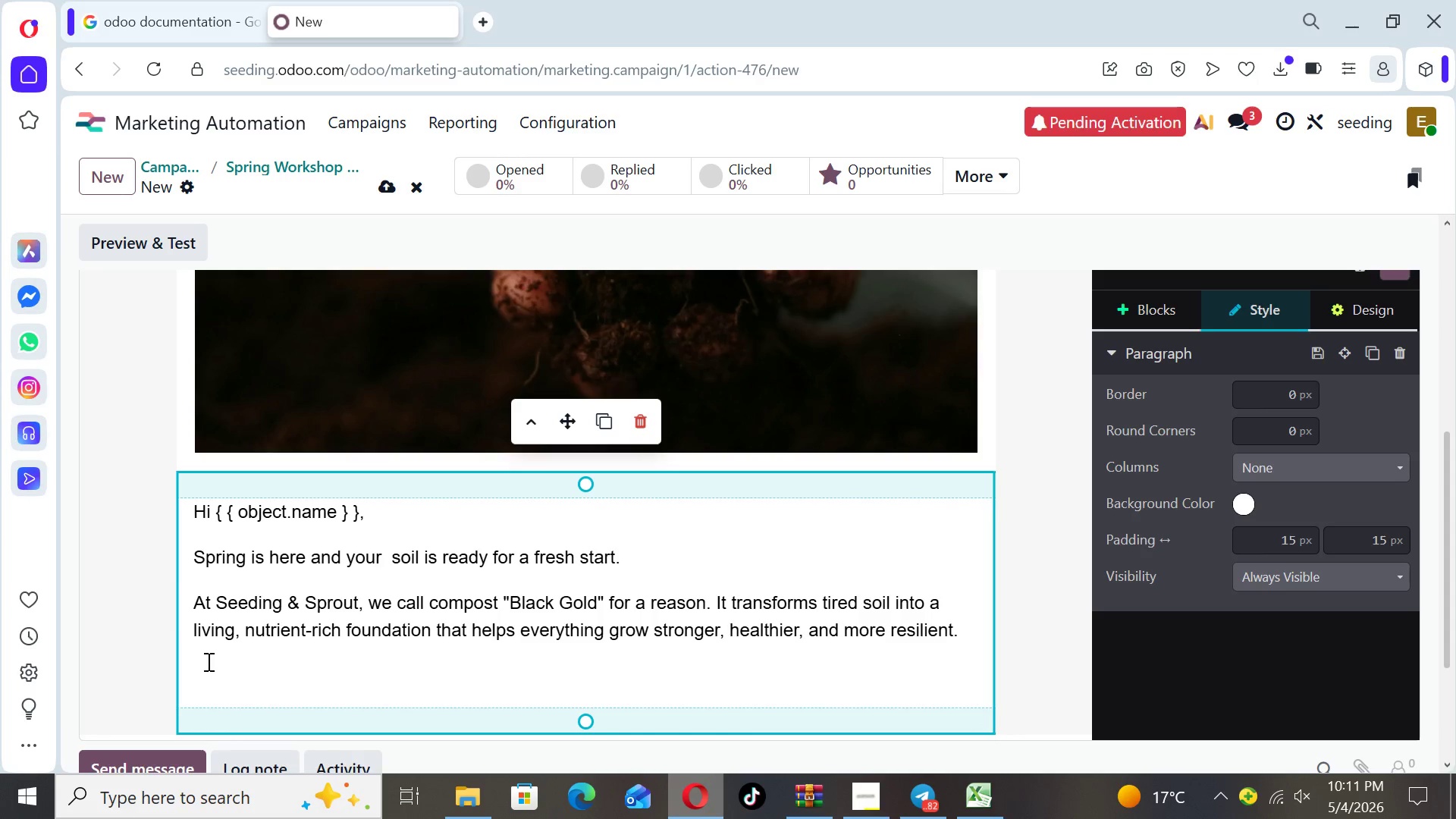 
wait(10.89)
 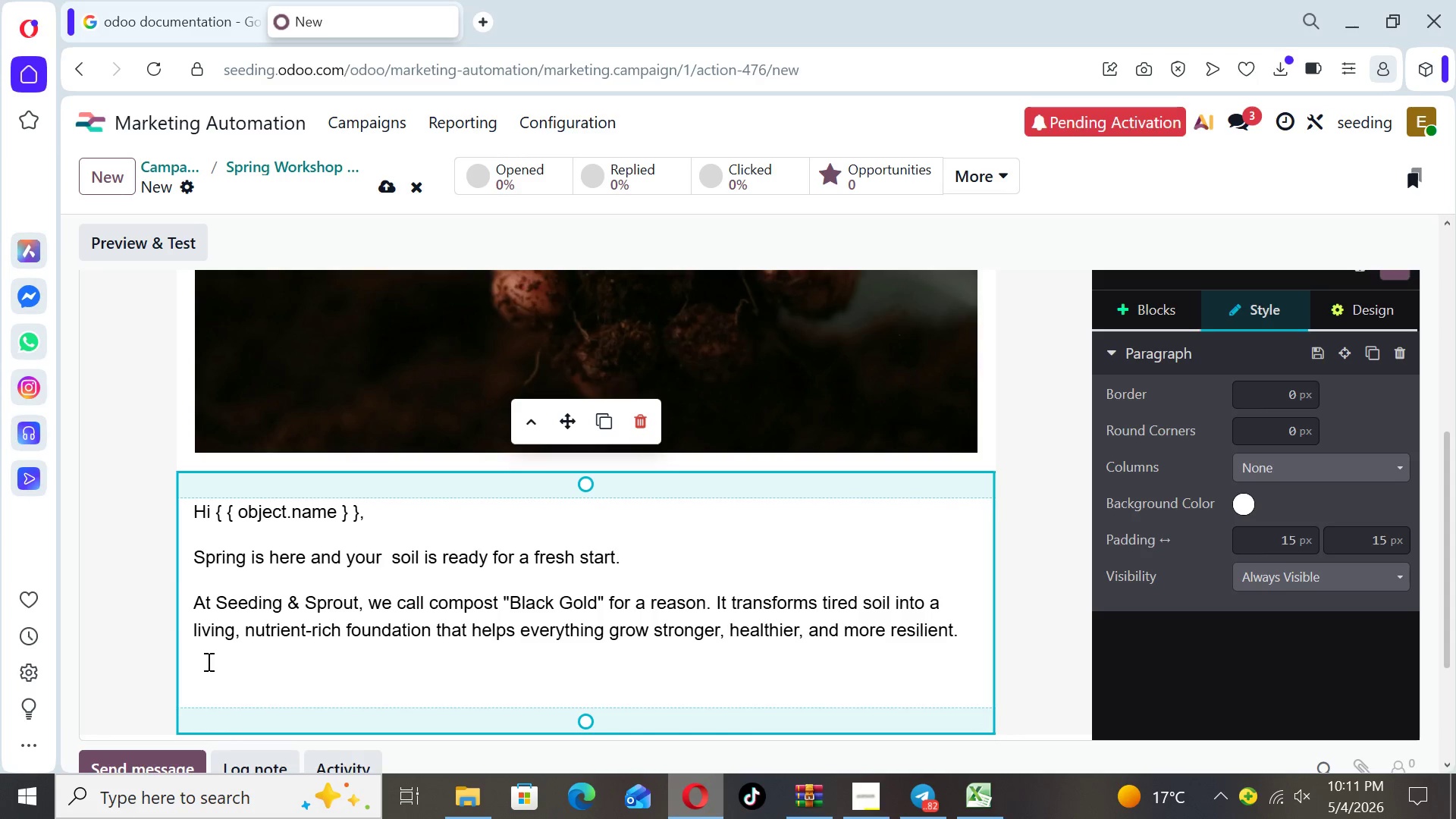 
key(Shift+ShiftLeft)
 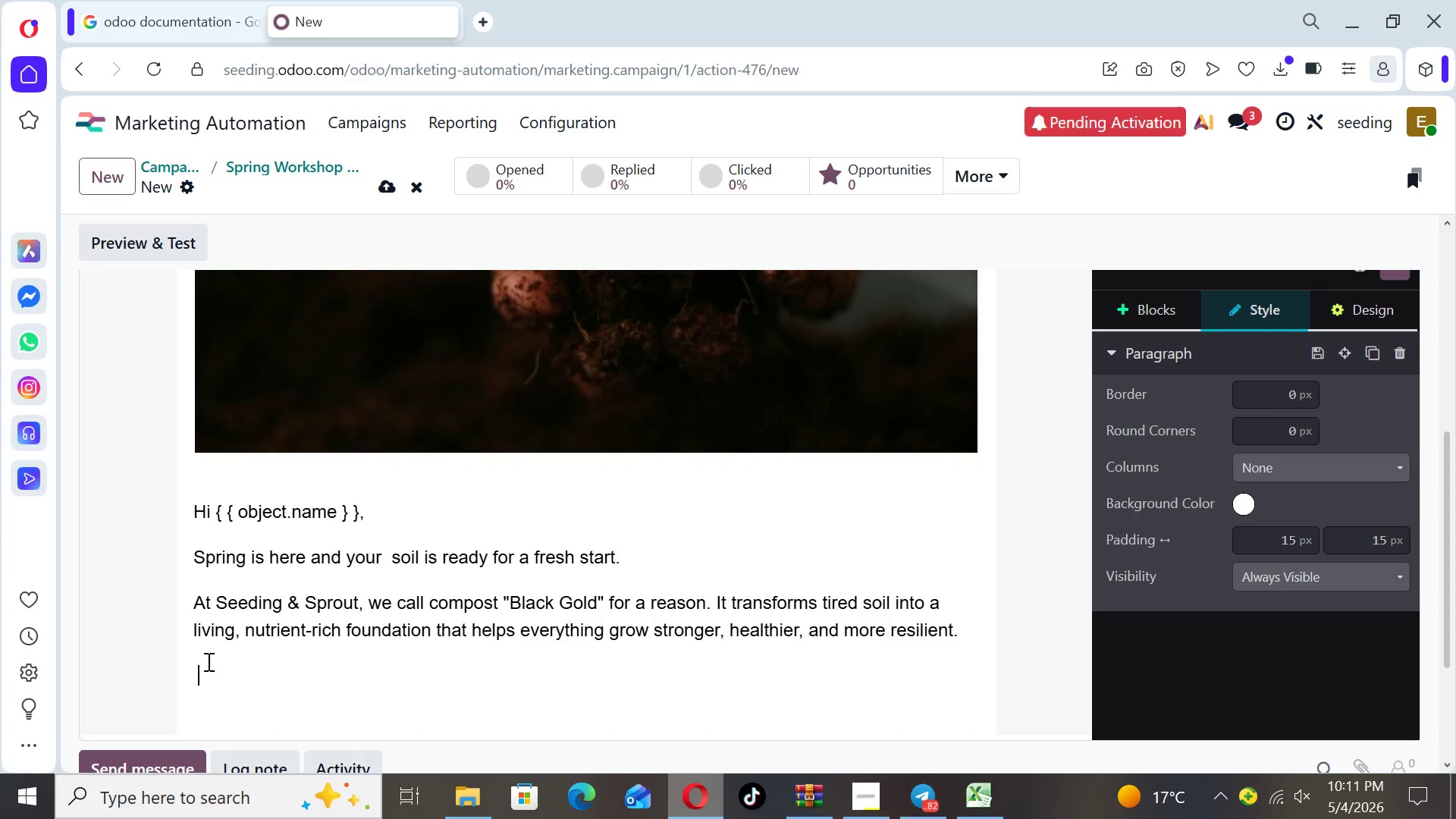 
key(Shift+BracketLeft)
 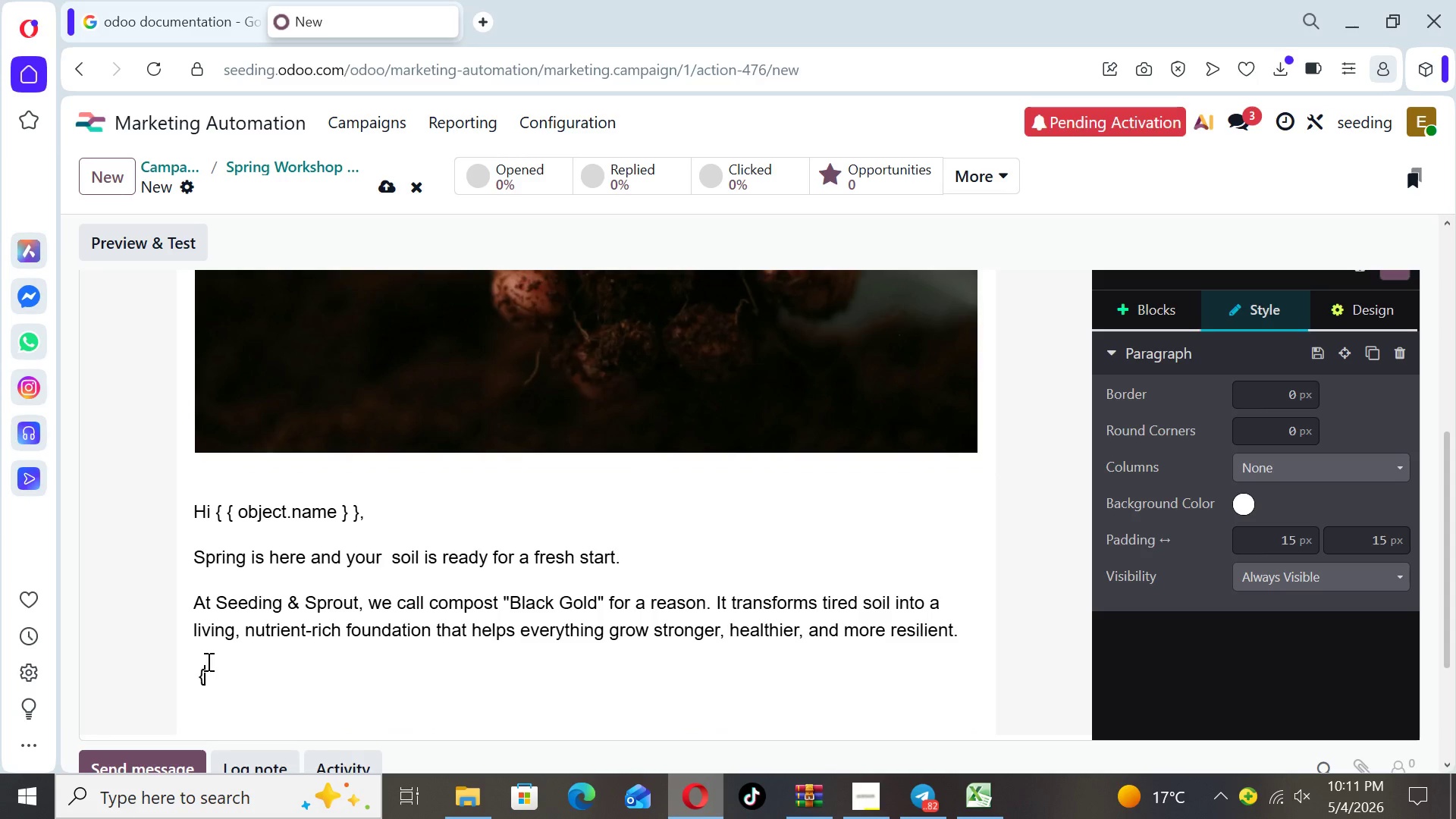 
key(Shift+ShiftLeft)
 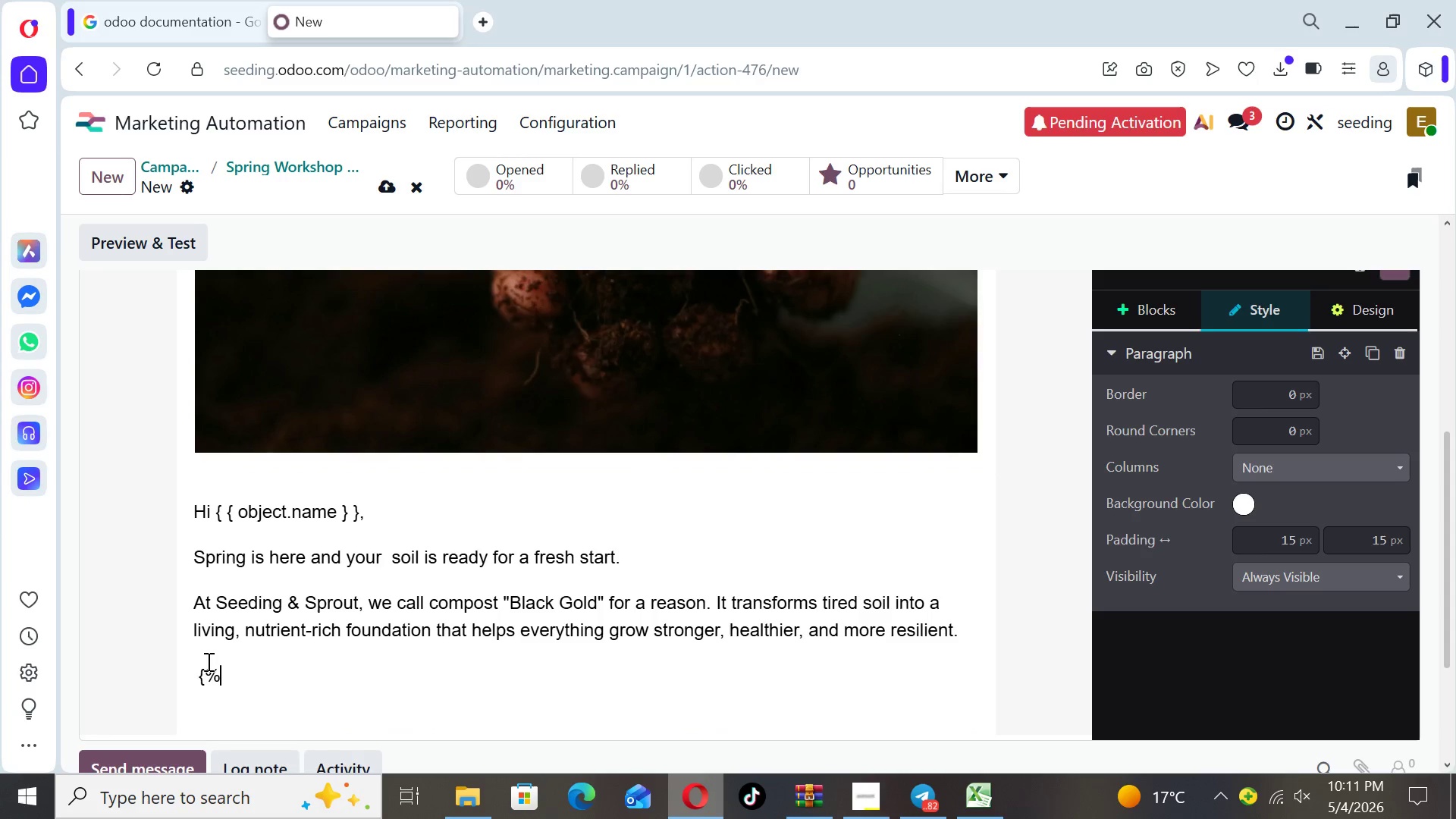 
key(Shift+5)
 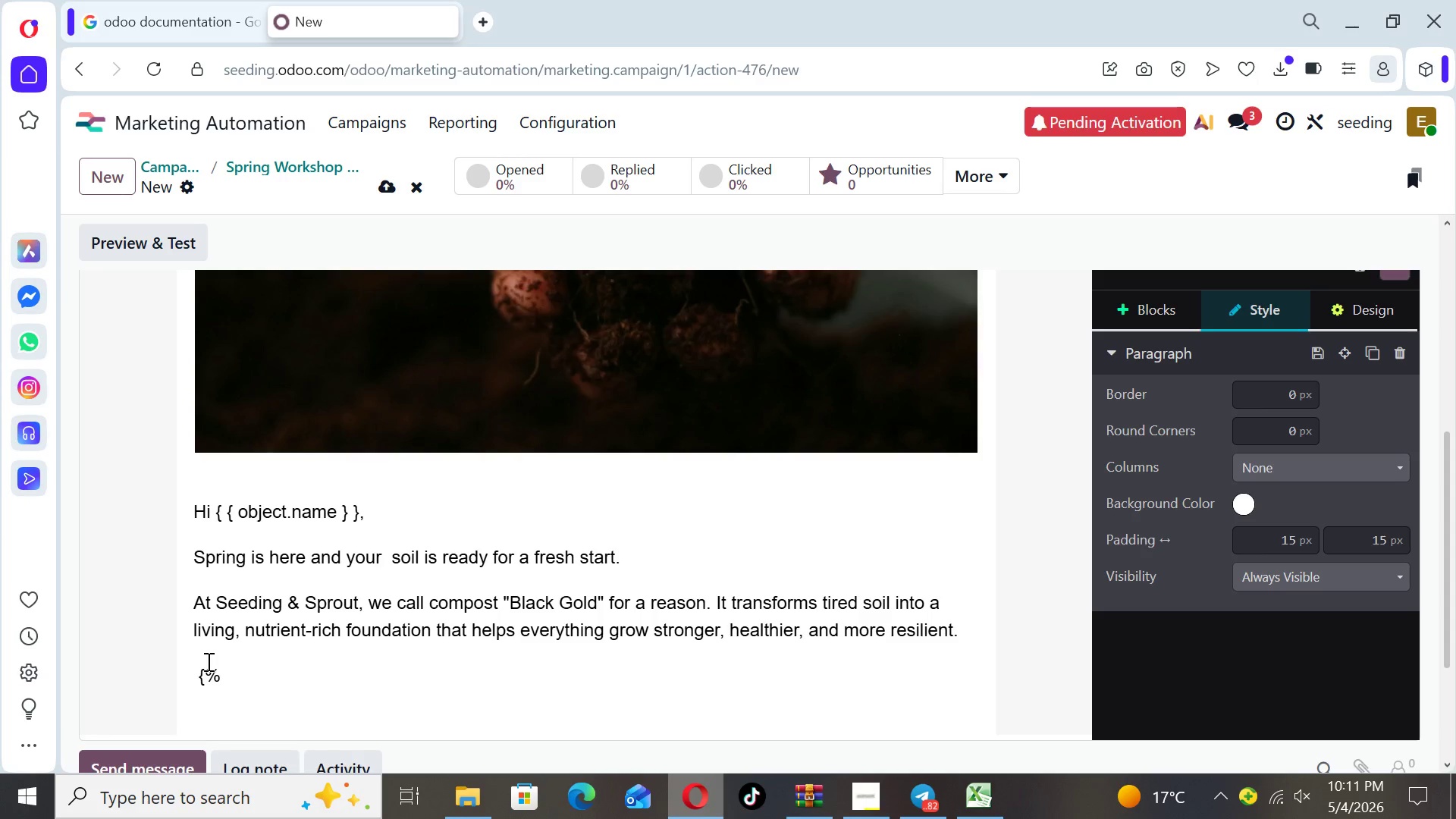 
wait(13.05)
 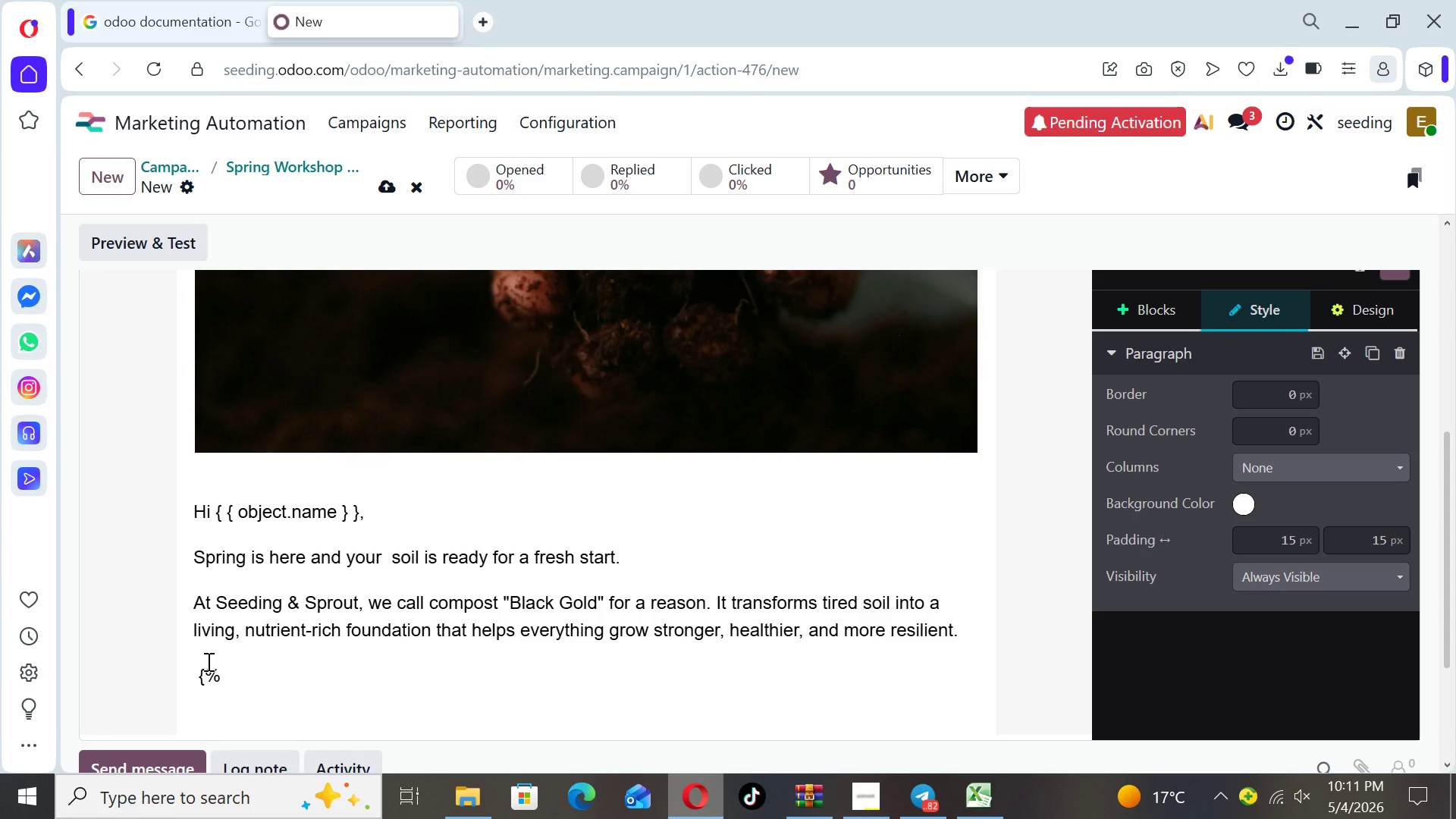 
left_click_drag(start_coordinate=[1453, 580], to_coordinate=[1454, 551])
 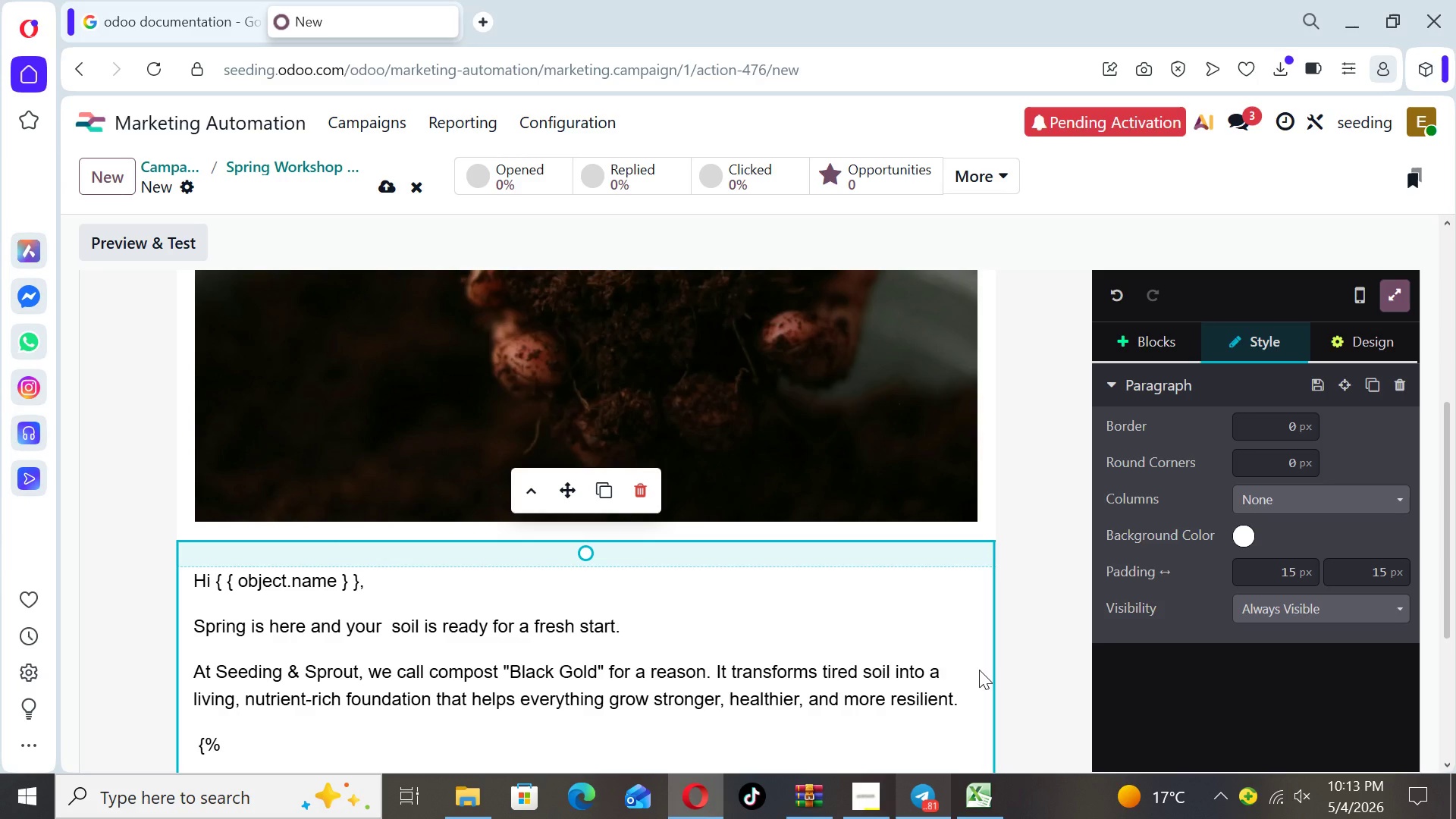 
wait(135.7)
 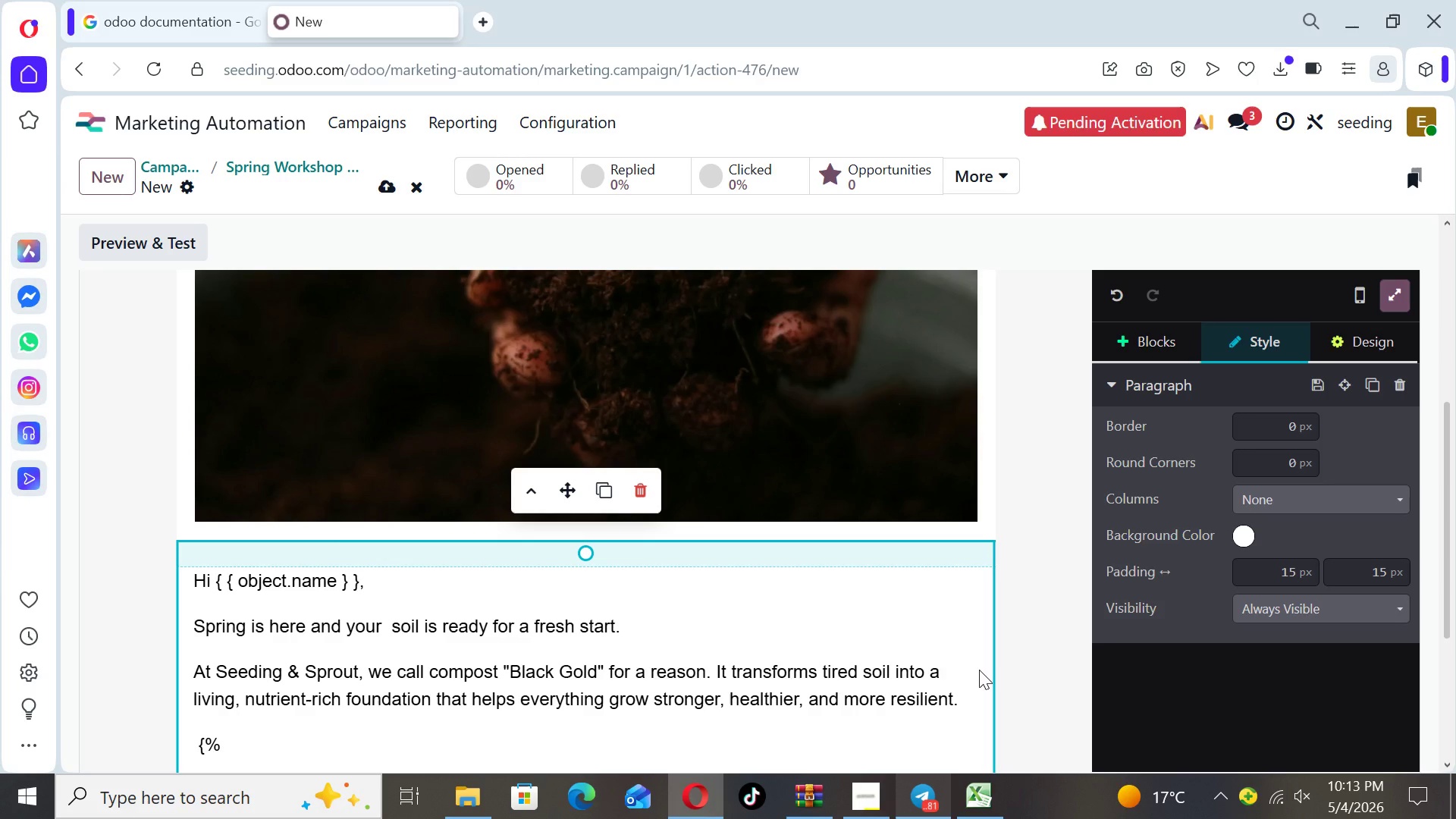 
key(Backspace)
 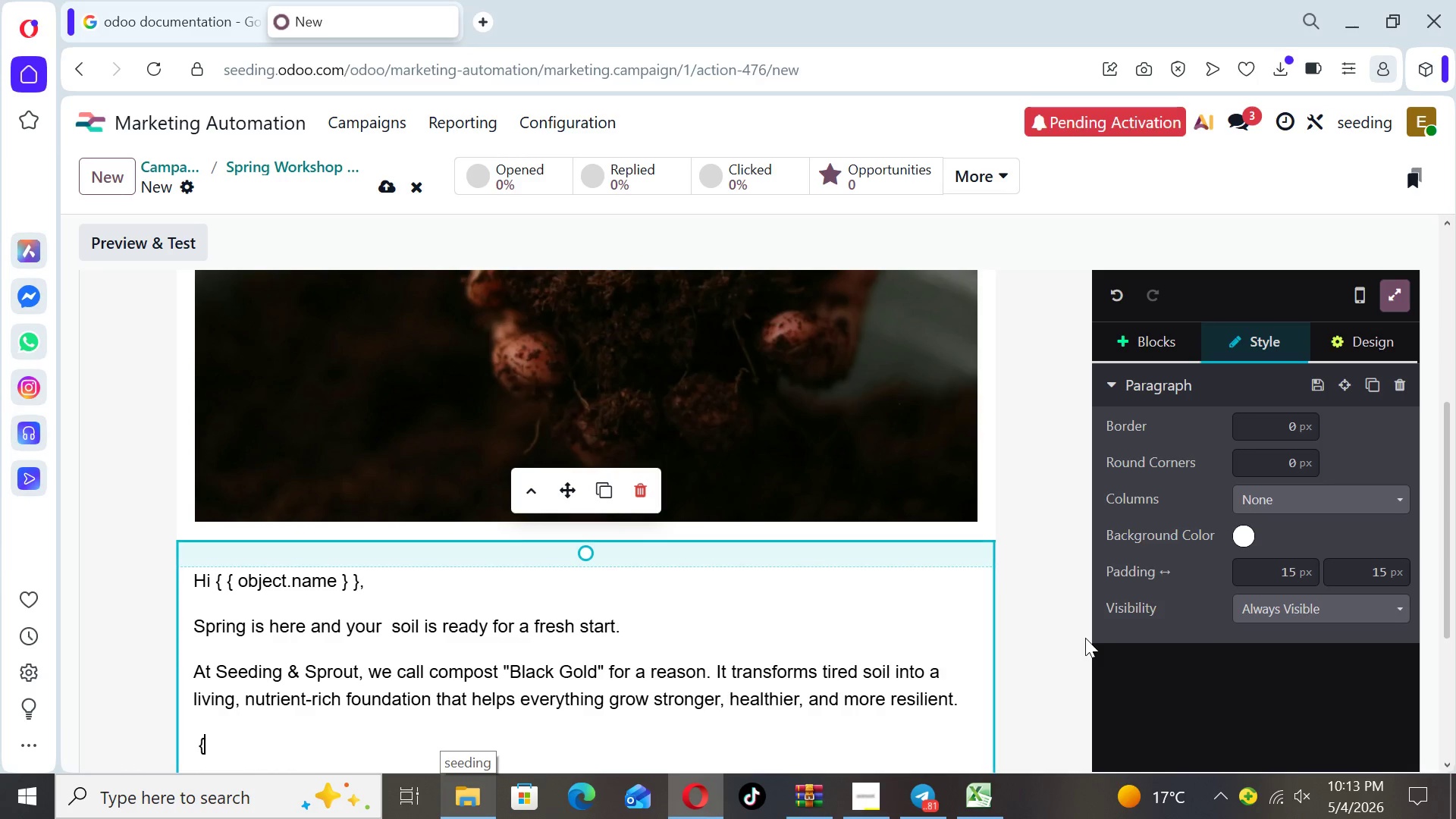 
left_click([1051, 580])
 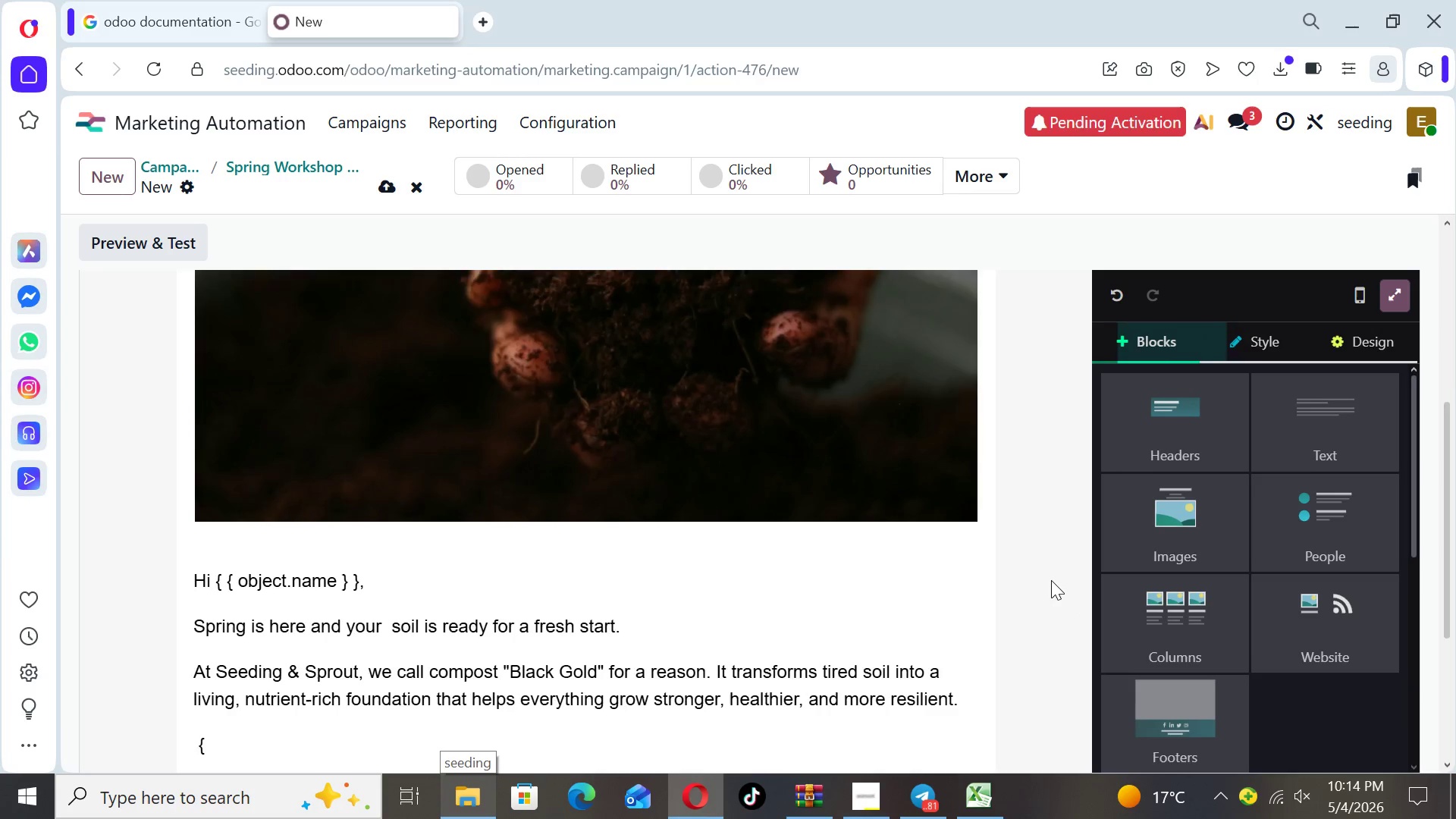 
key(ArrowDown)
 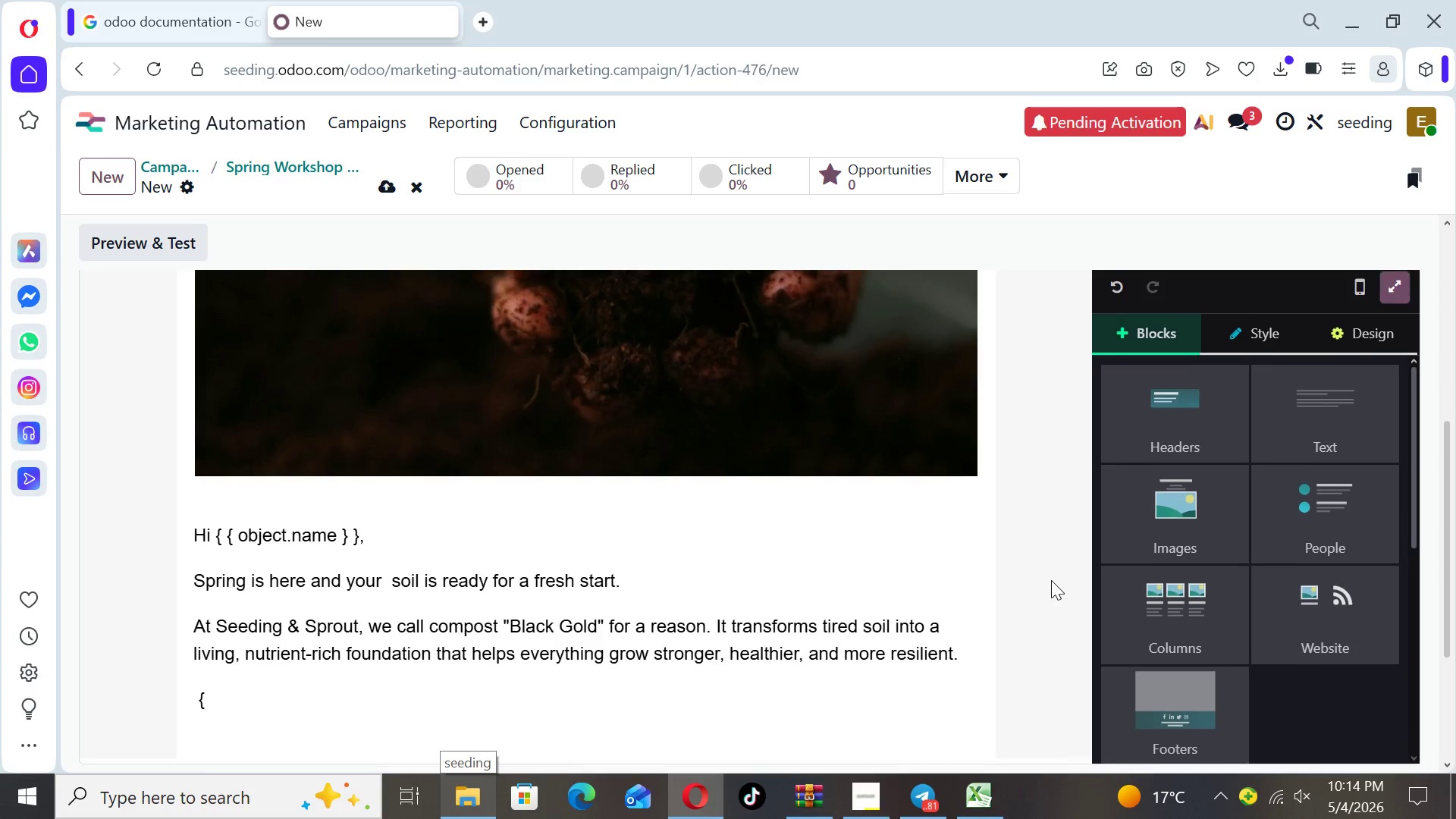 
key(ArrowDown)
 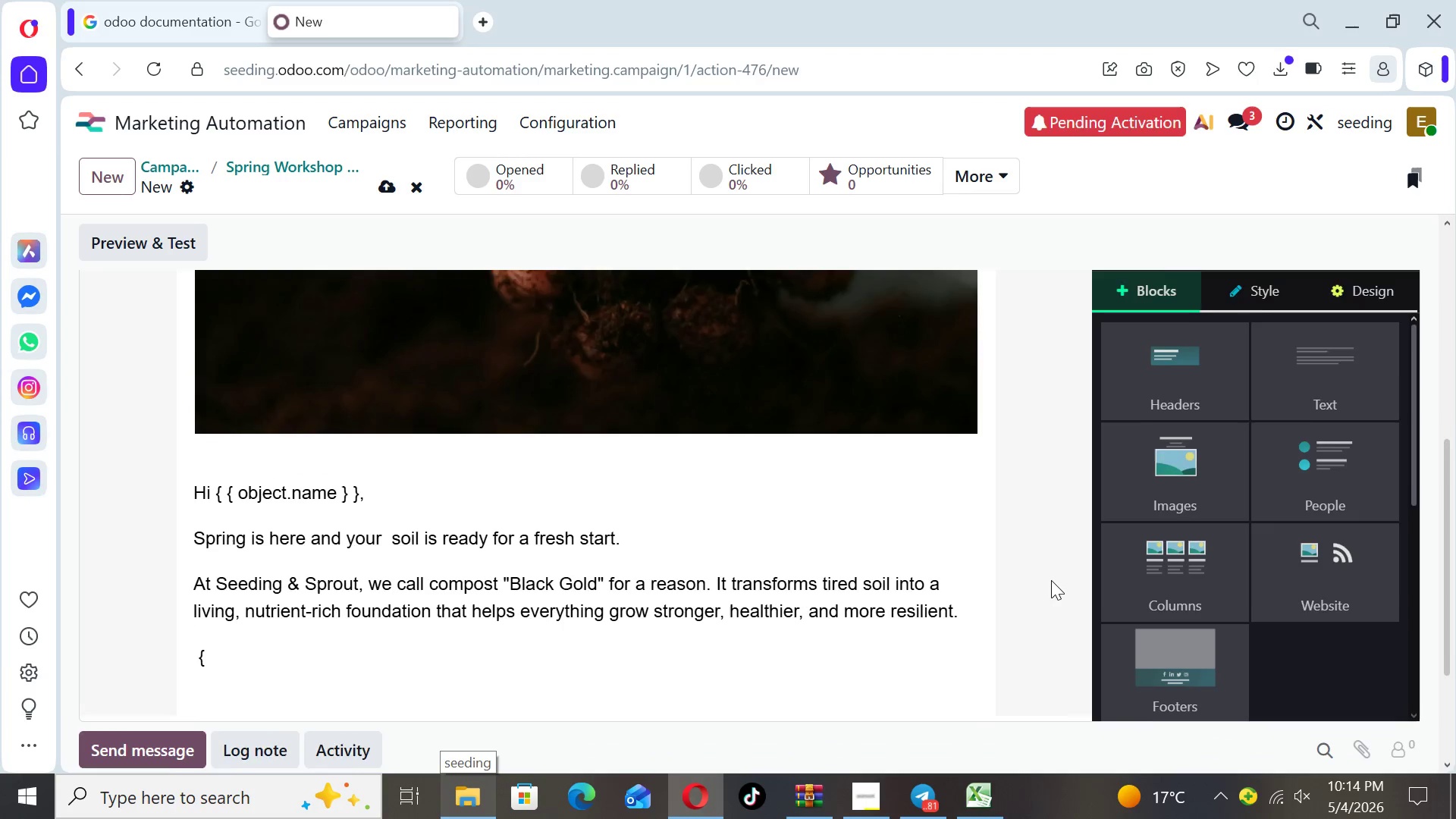 
key(ArrowDown)
 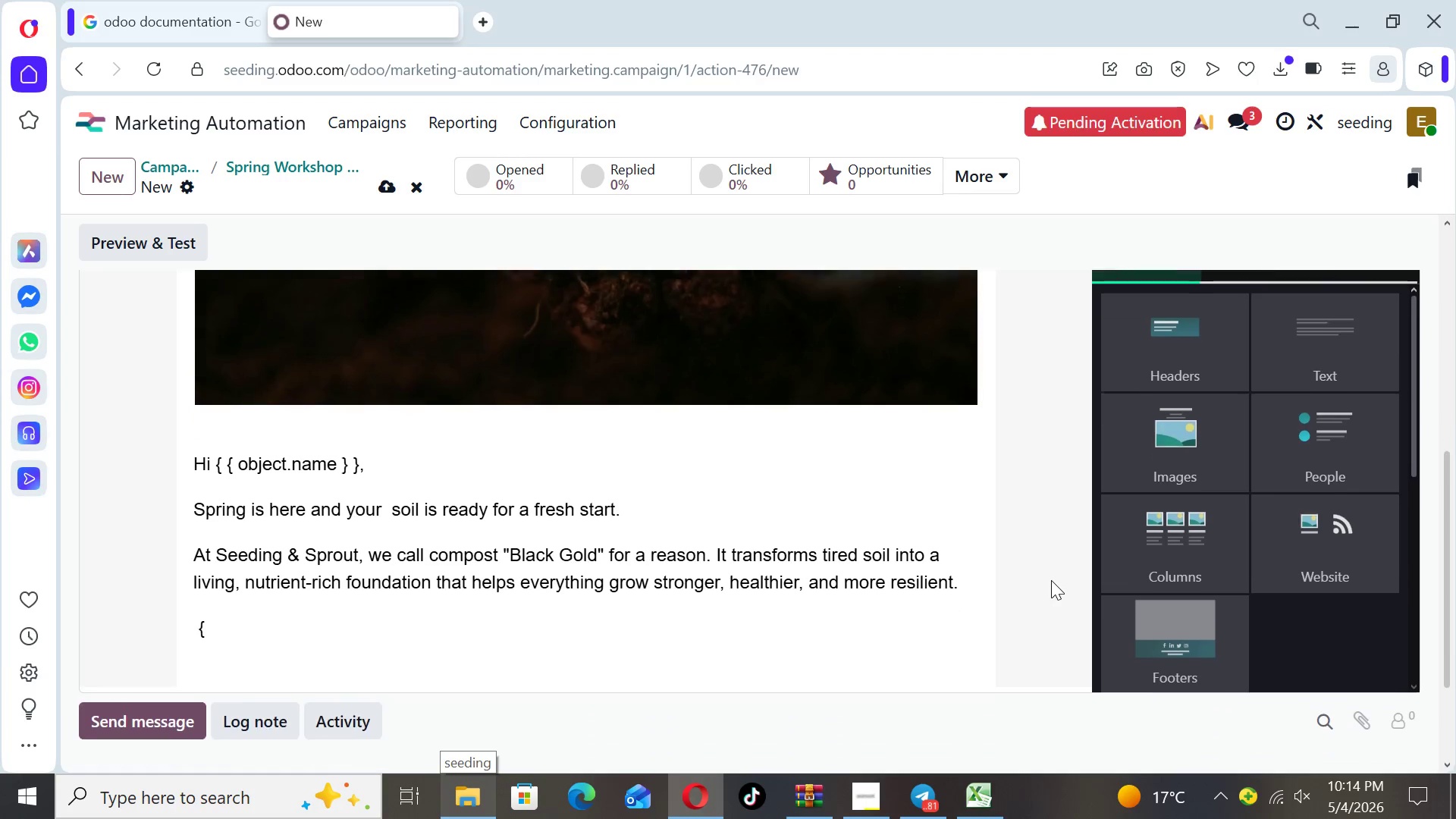 
key(ArrowDown)
 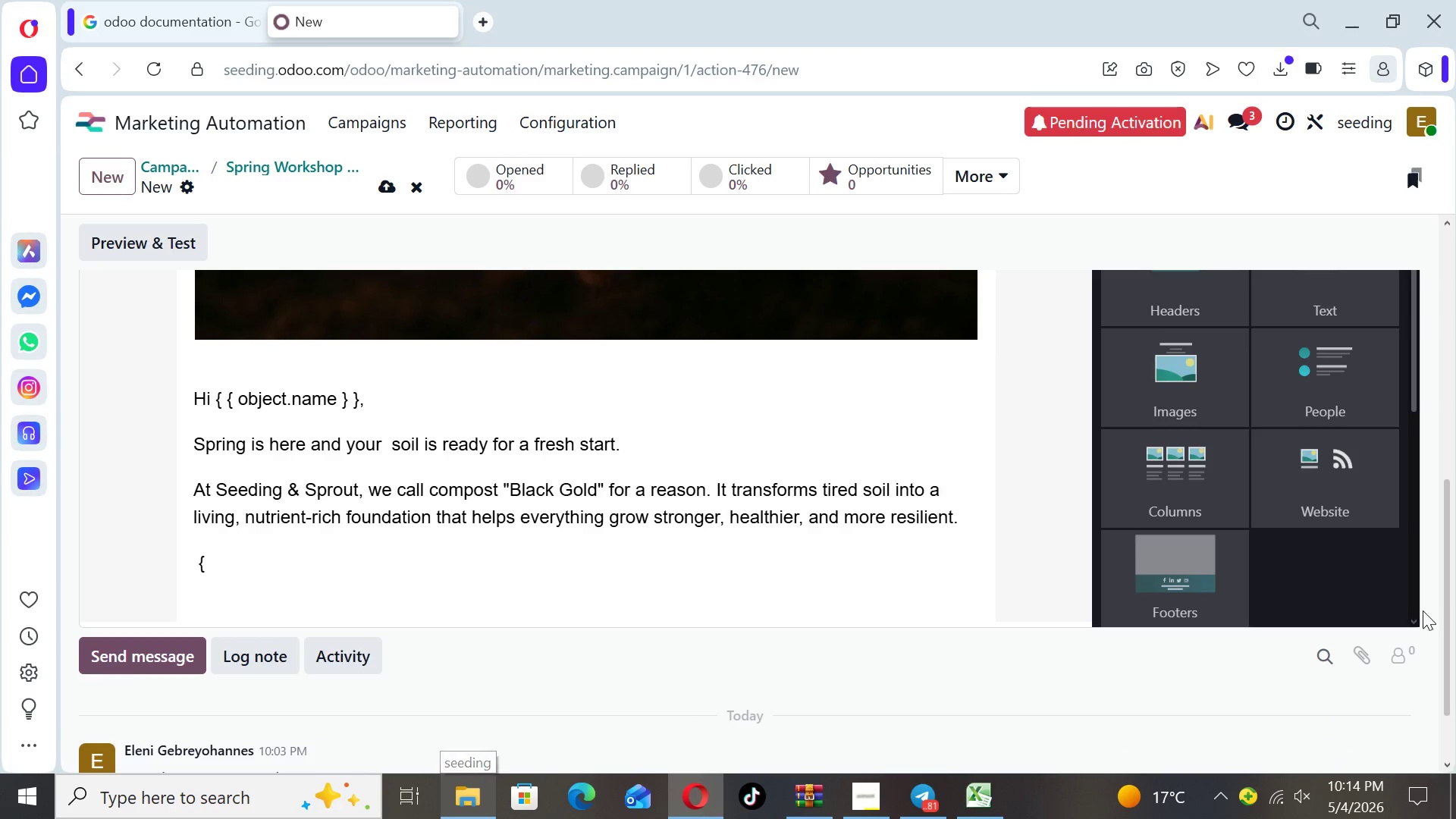 
left_click_drag(start_coordinate=[1455, 620], to_coordinate=[1454, 560])
 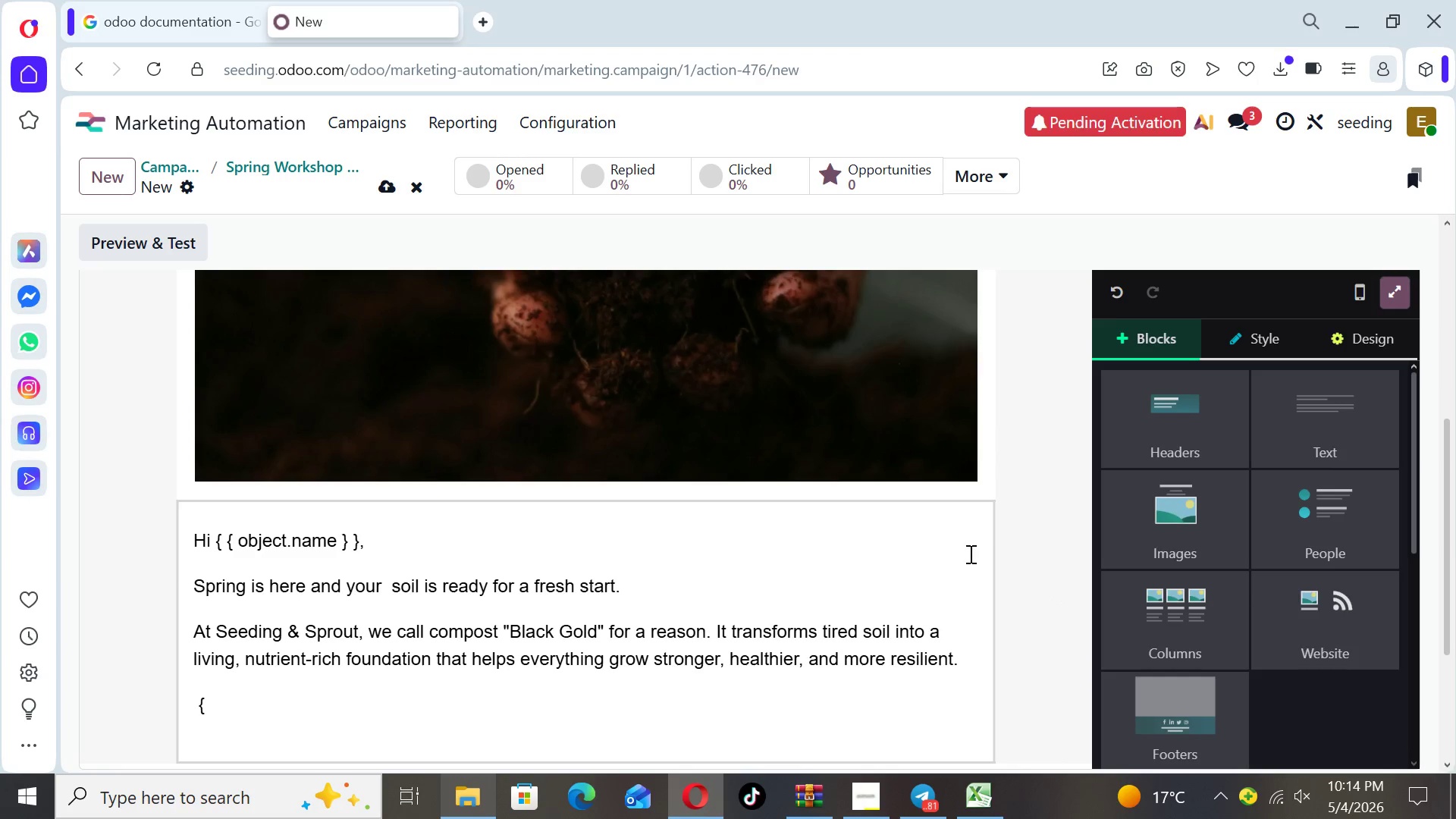 
left_click([977, 553])
 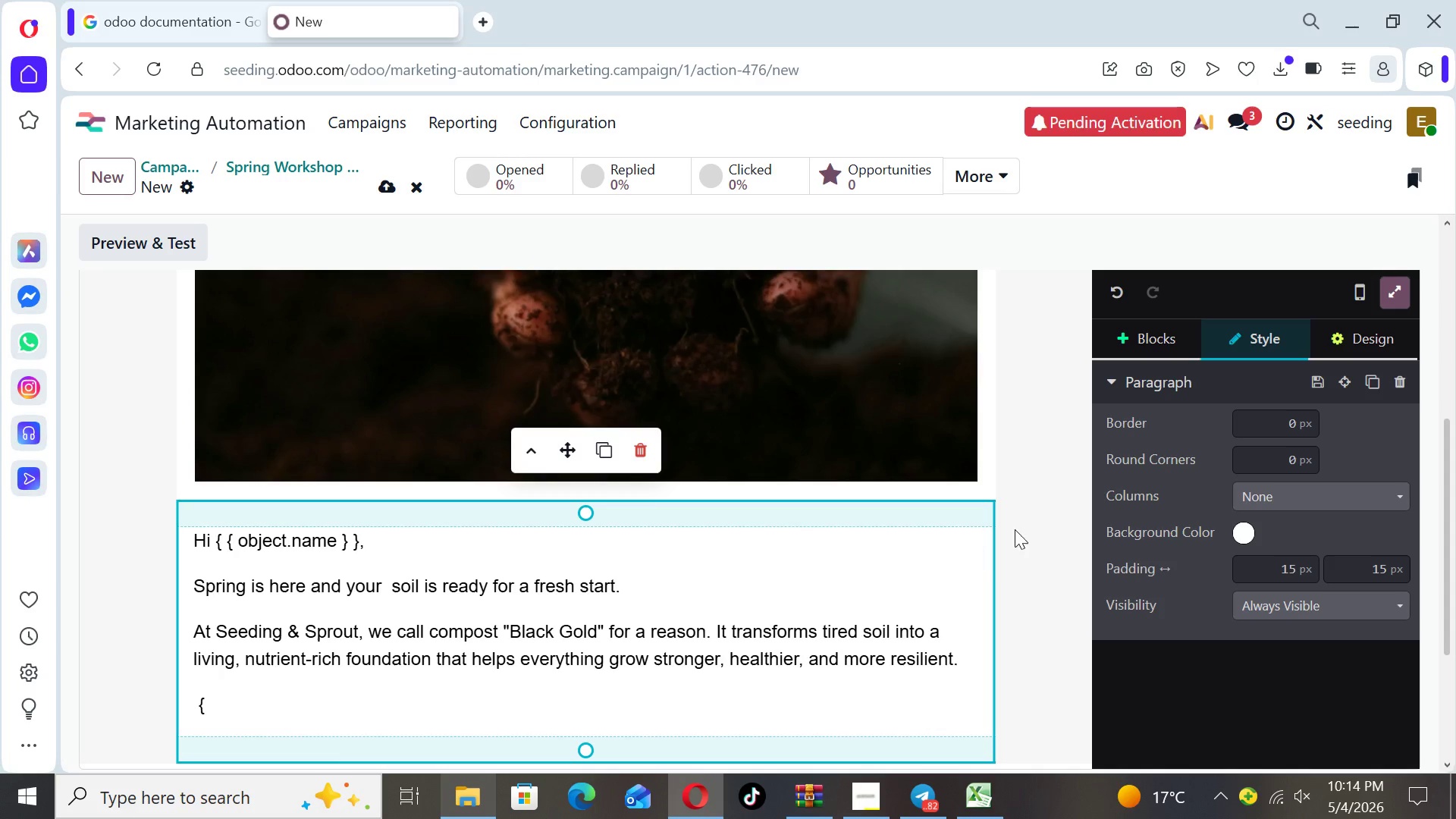 
mouse_move([1353, 358])
 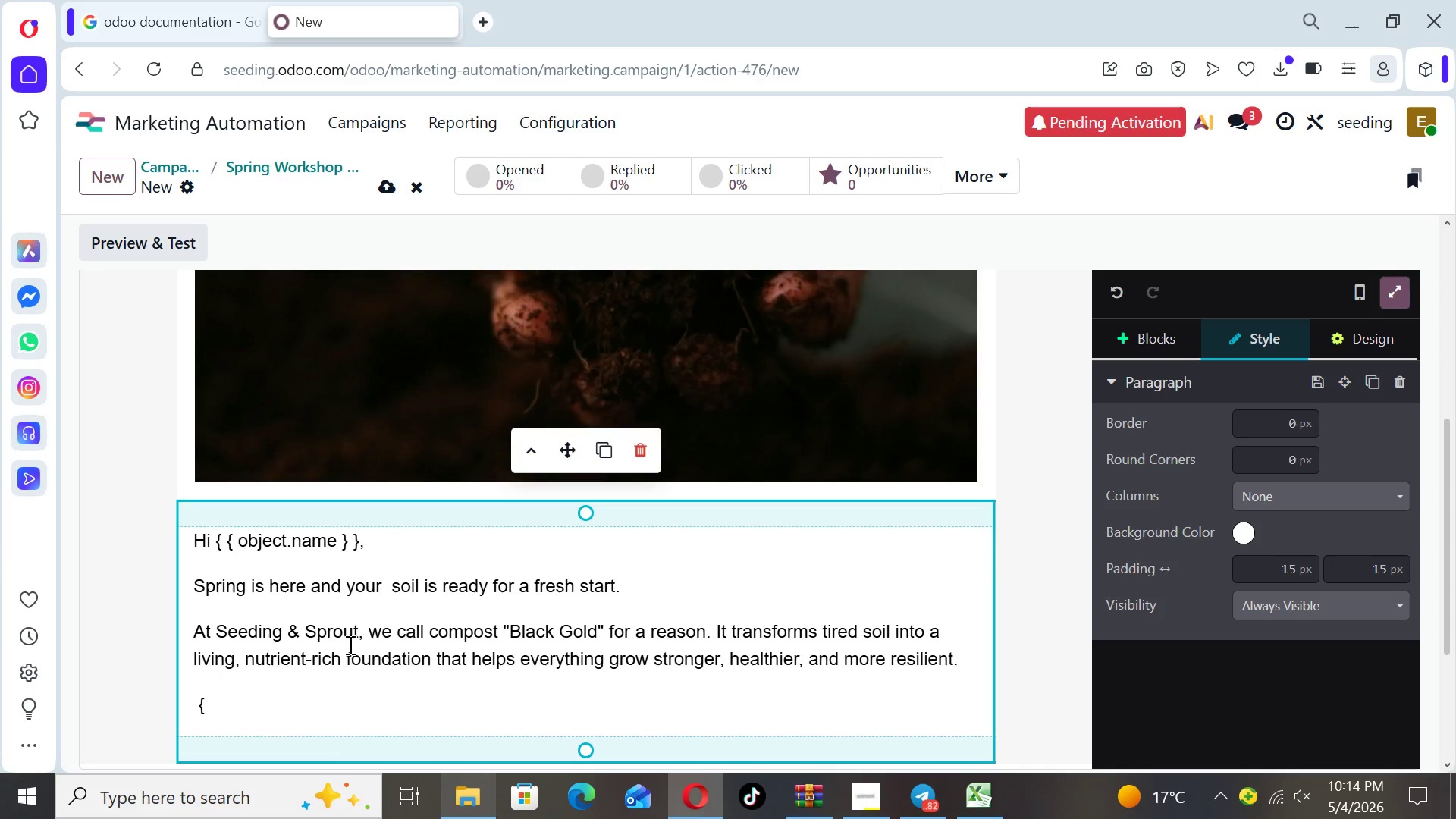 
left_click([262, 663])
 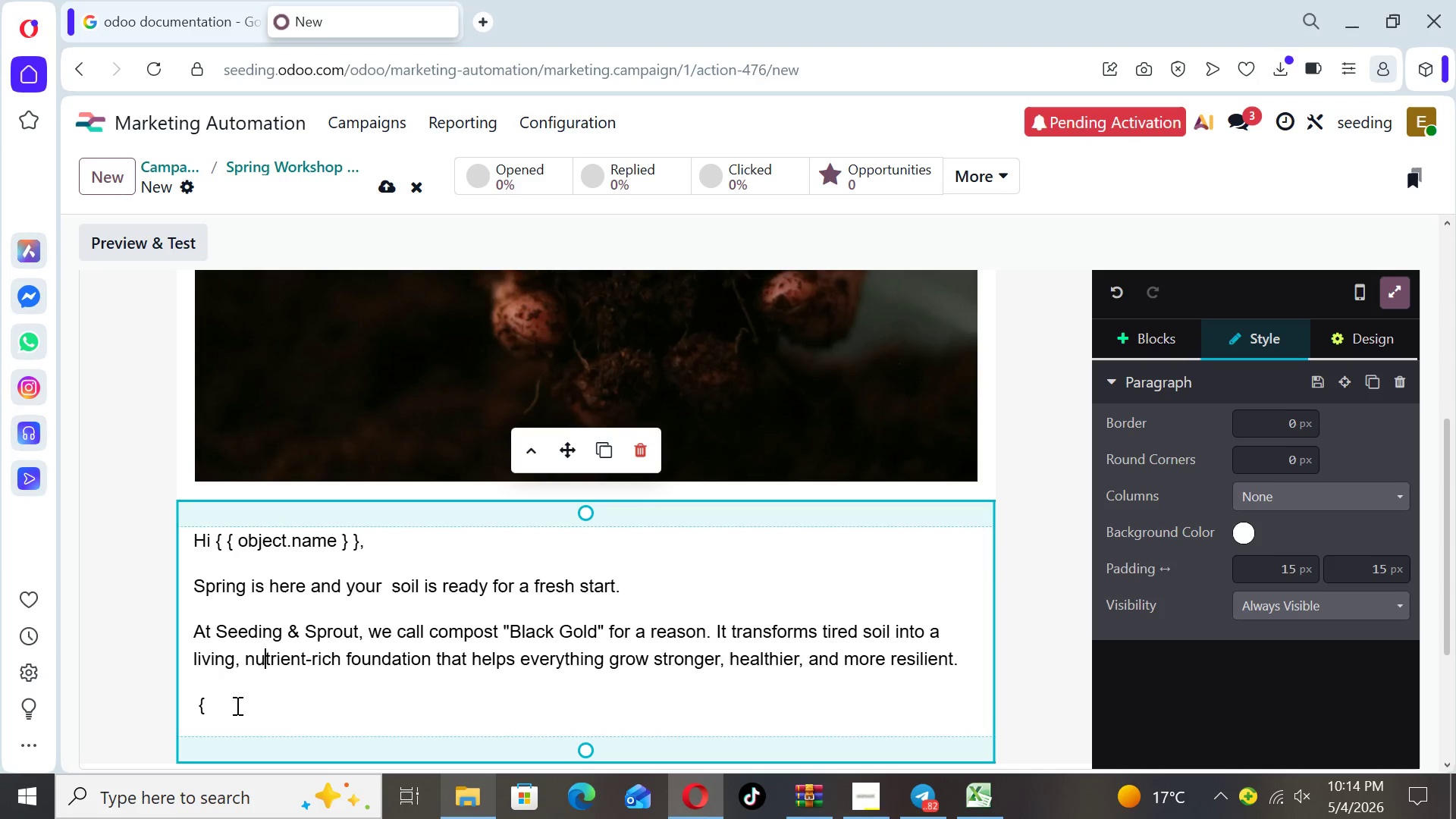 
left_click([224, 701])
 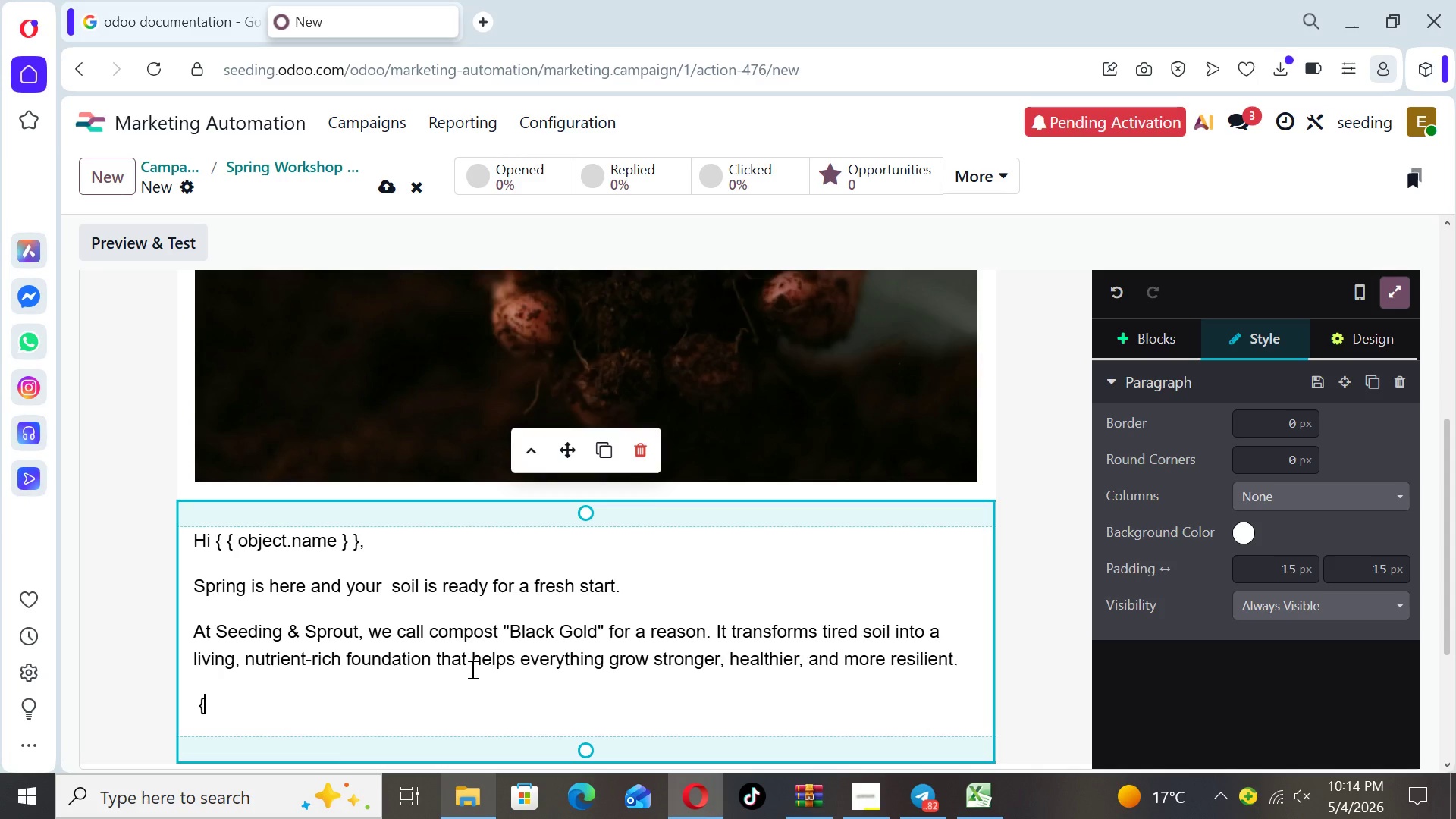 
wait(29.78)
 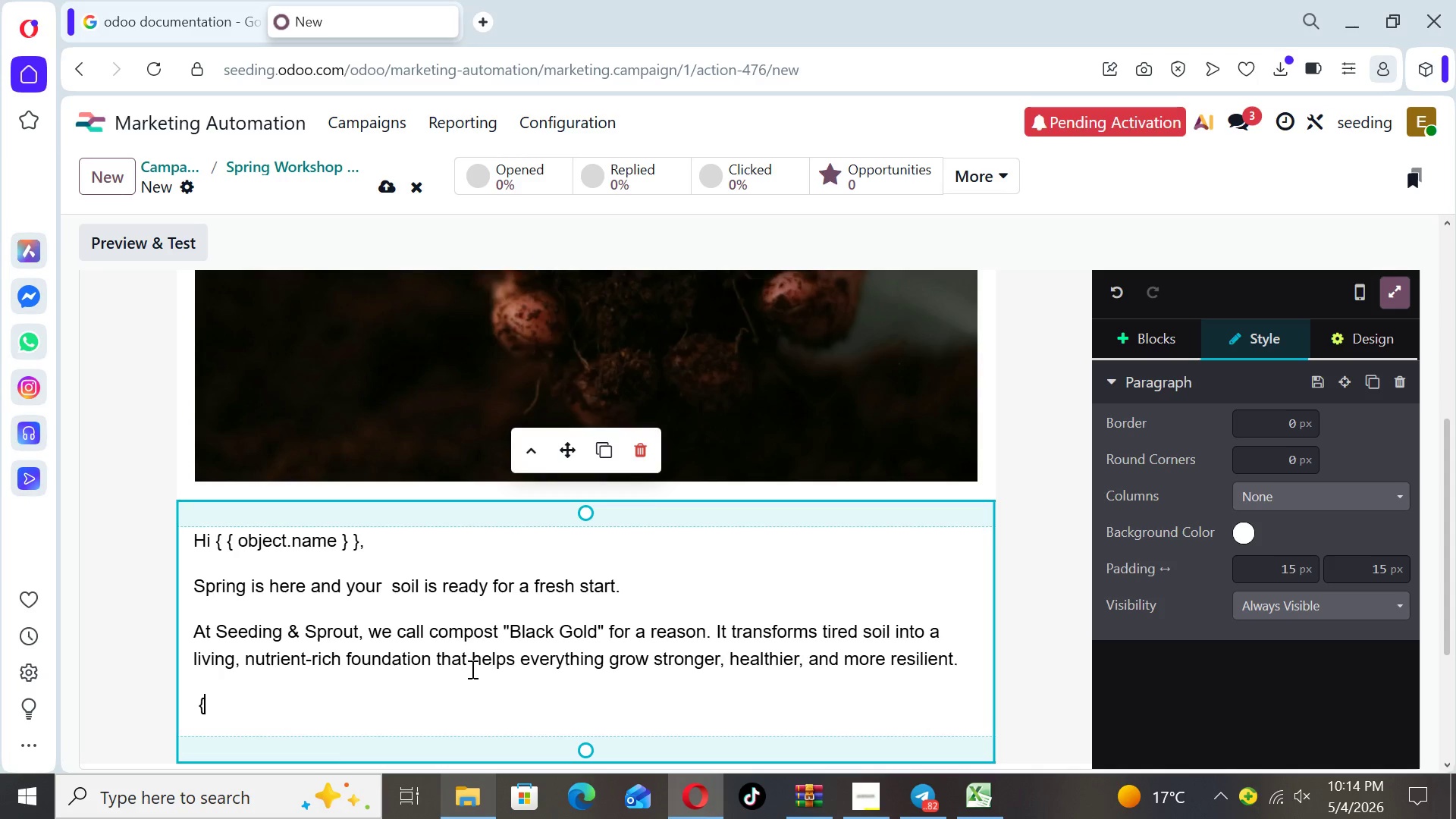 
key(Shift+5)
 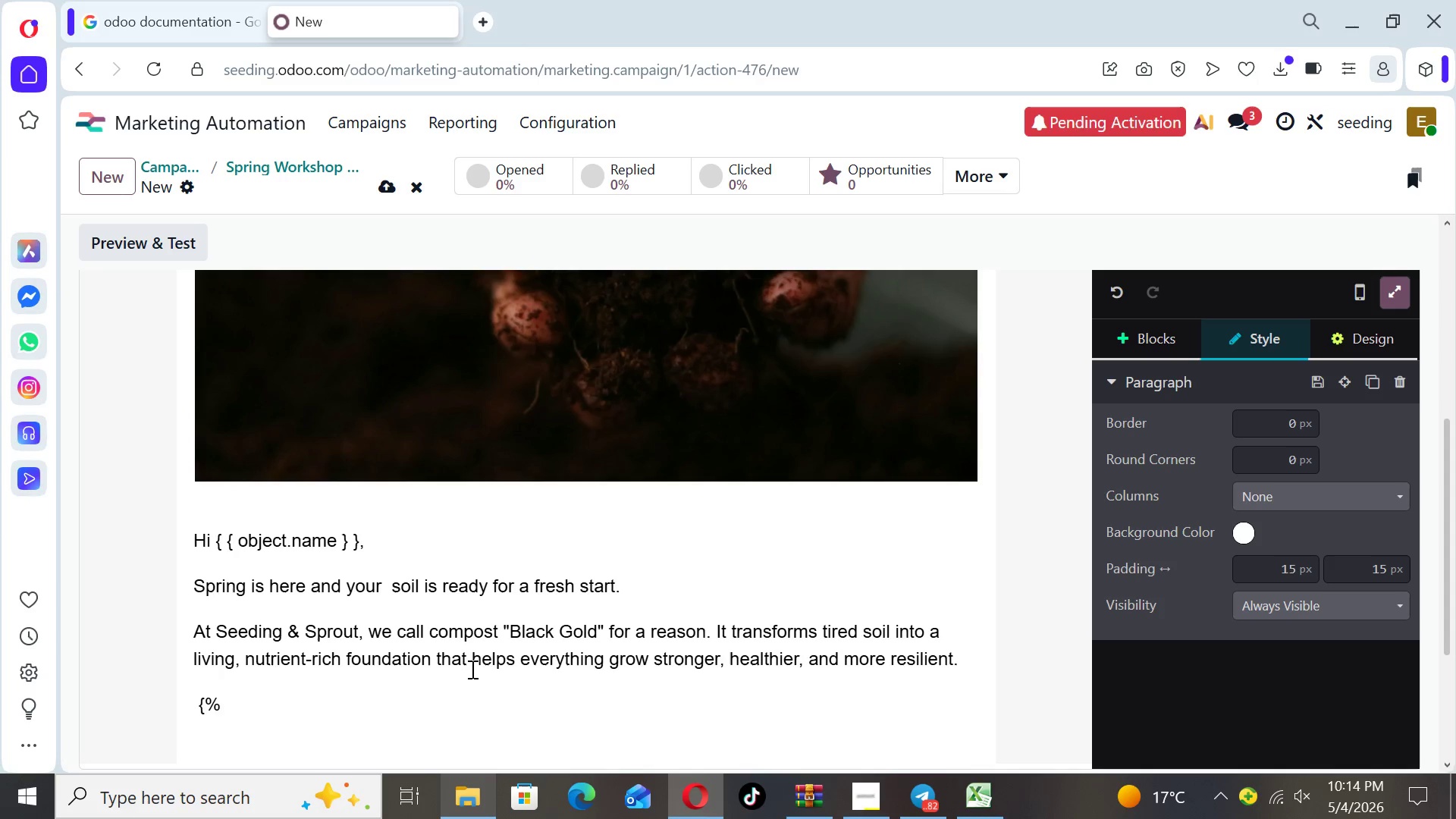 
wait(5.47)
 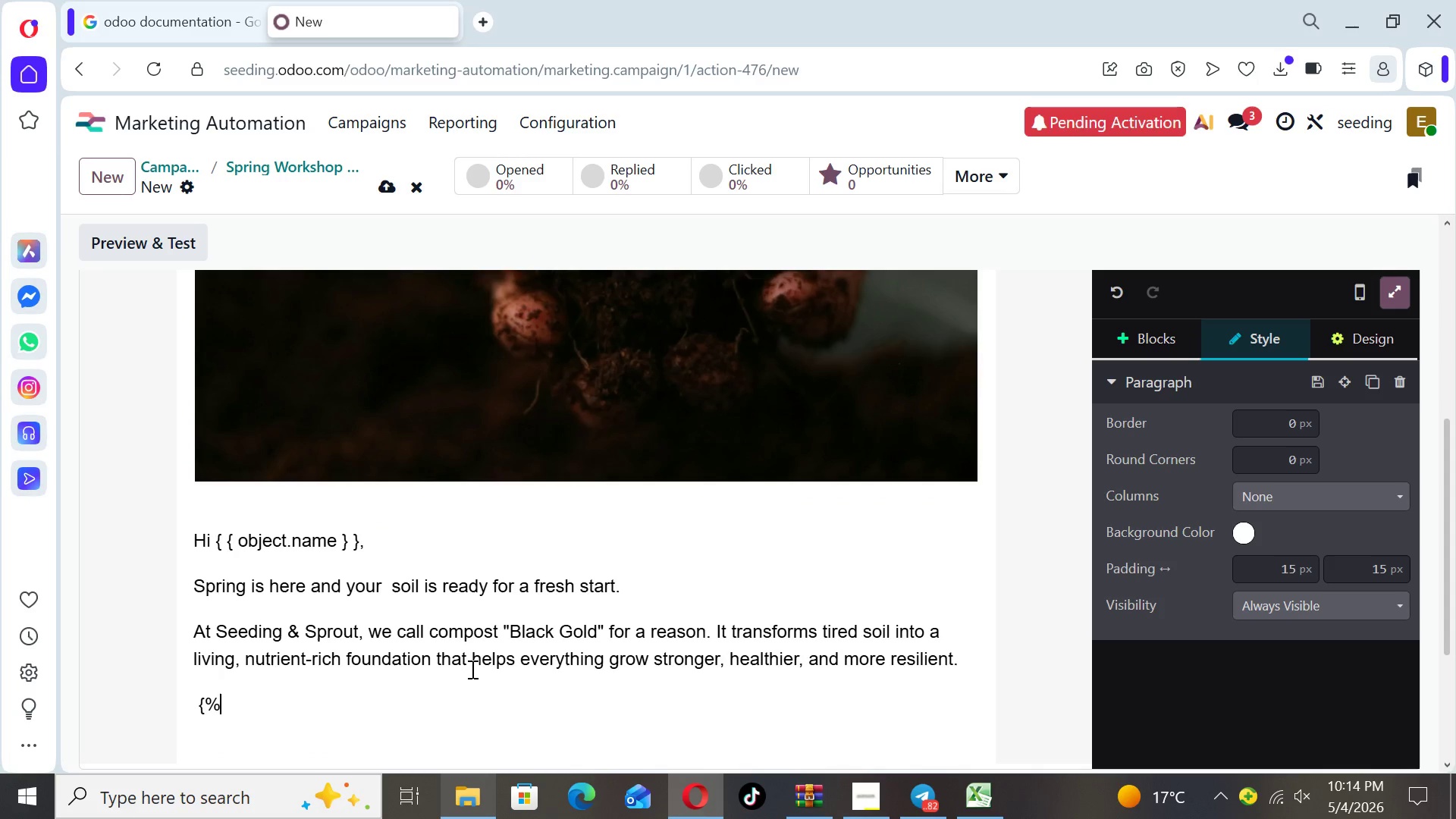 
key(Space)
 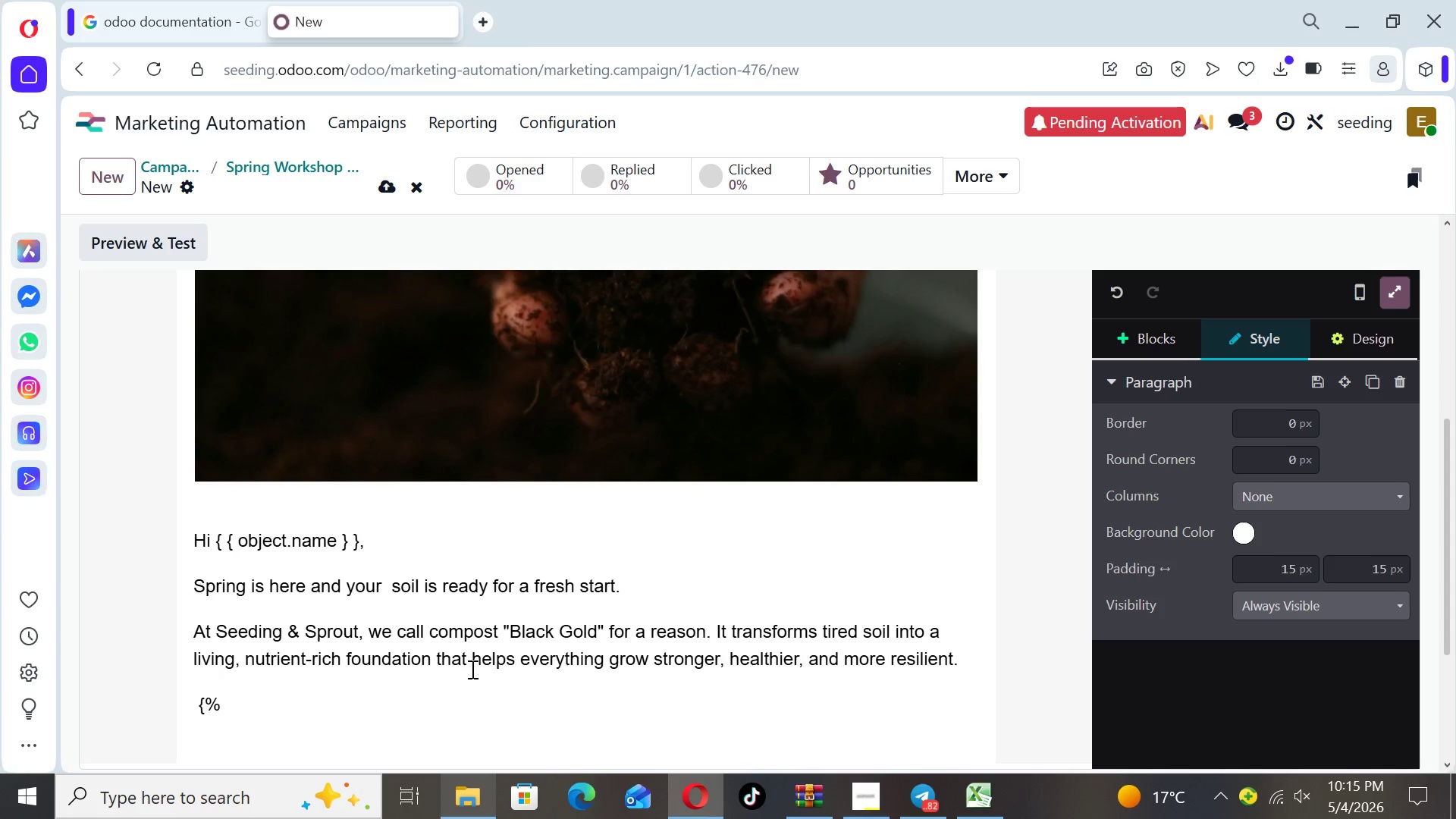 
wait(6.61)
 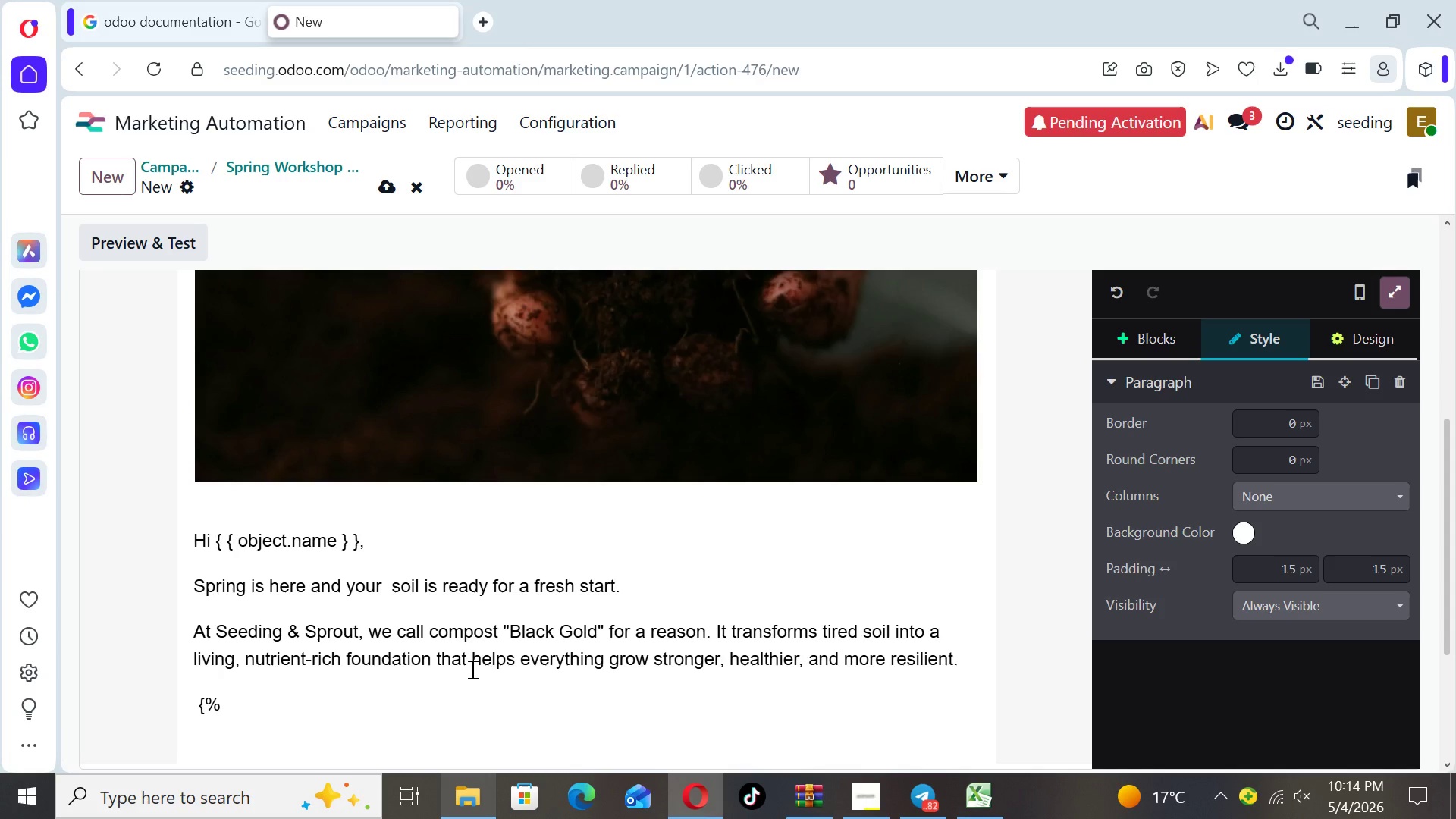 
type(if object.garden_size = )
key(Backspace)
type(= 'patio' %)
 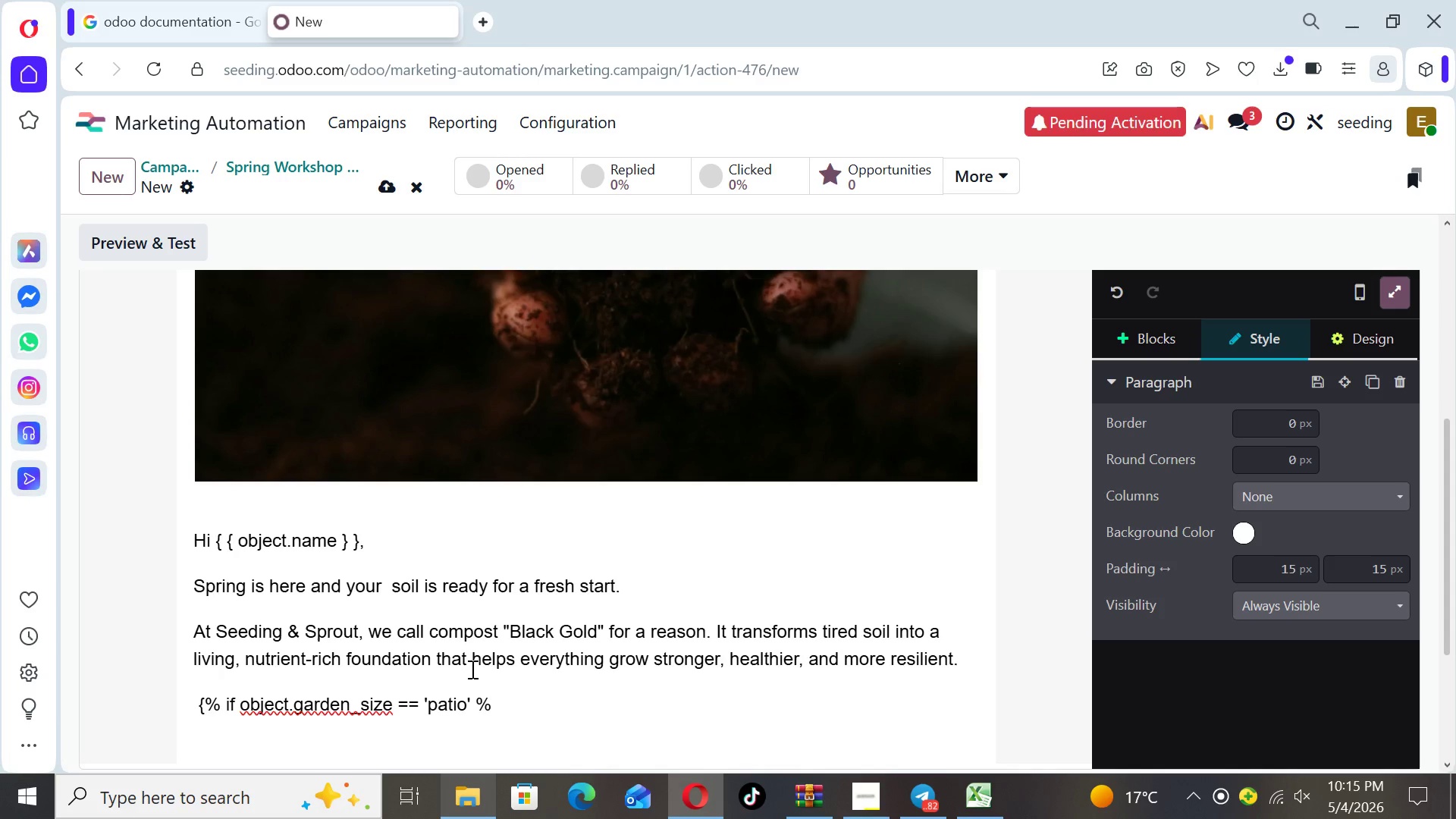 
wait(6.78)
 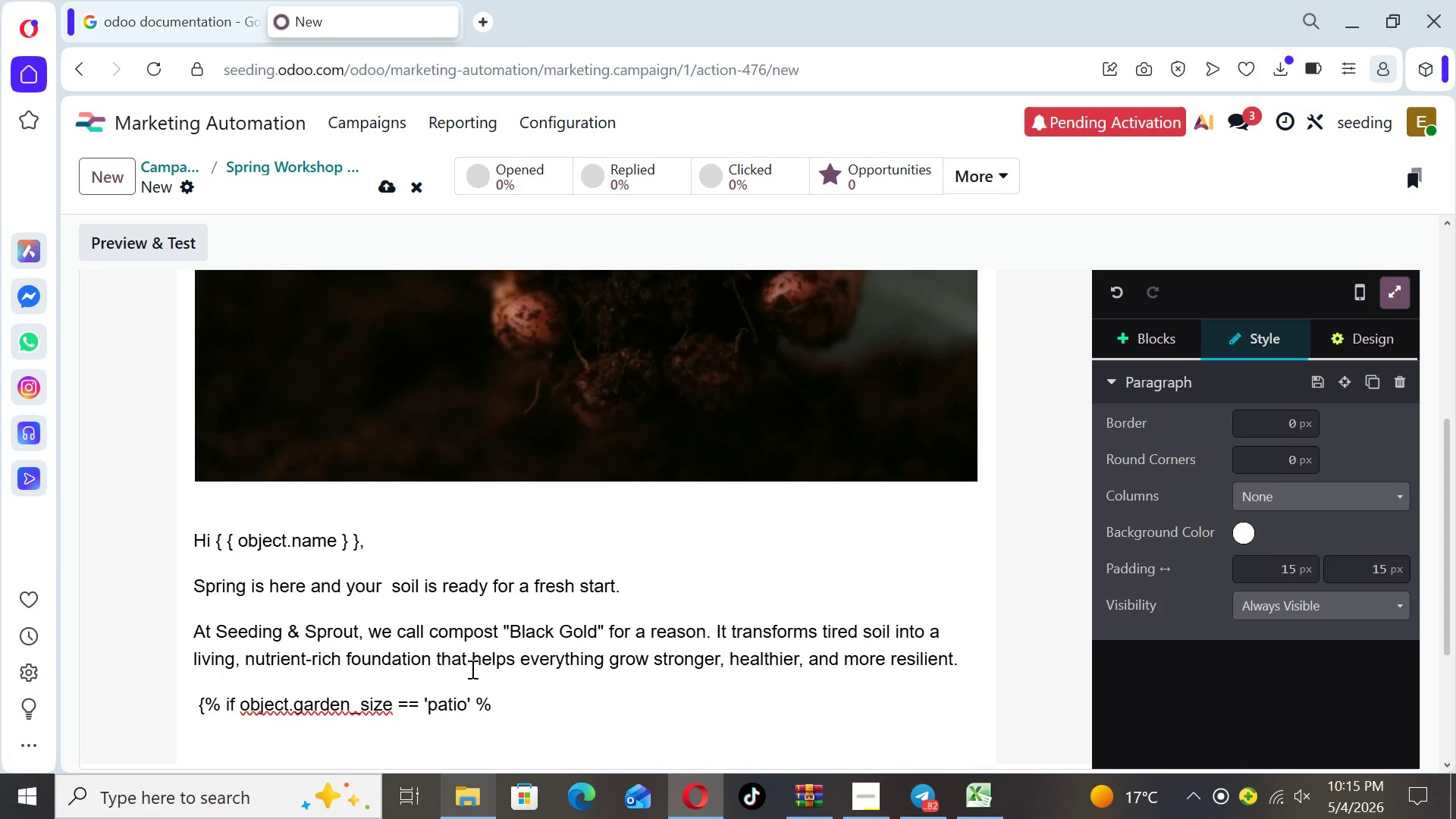 
key(Shift+BracketRight)
 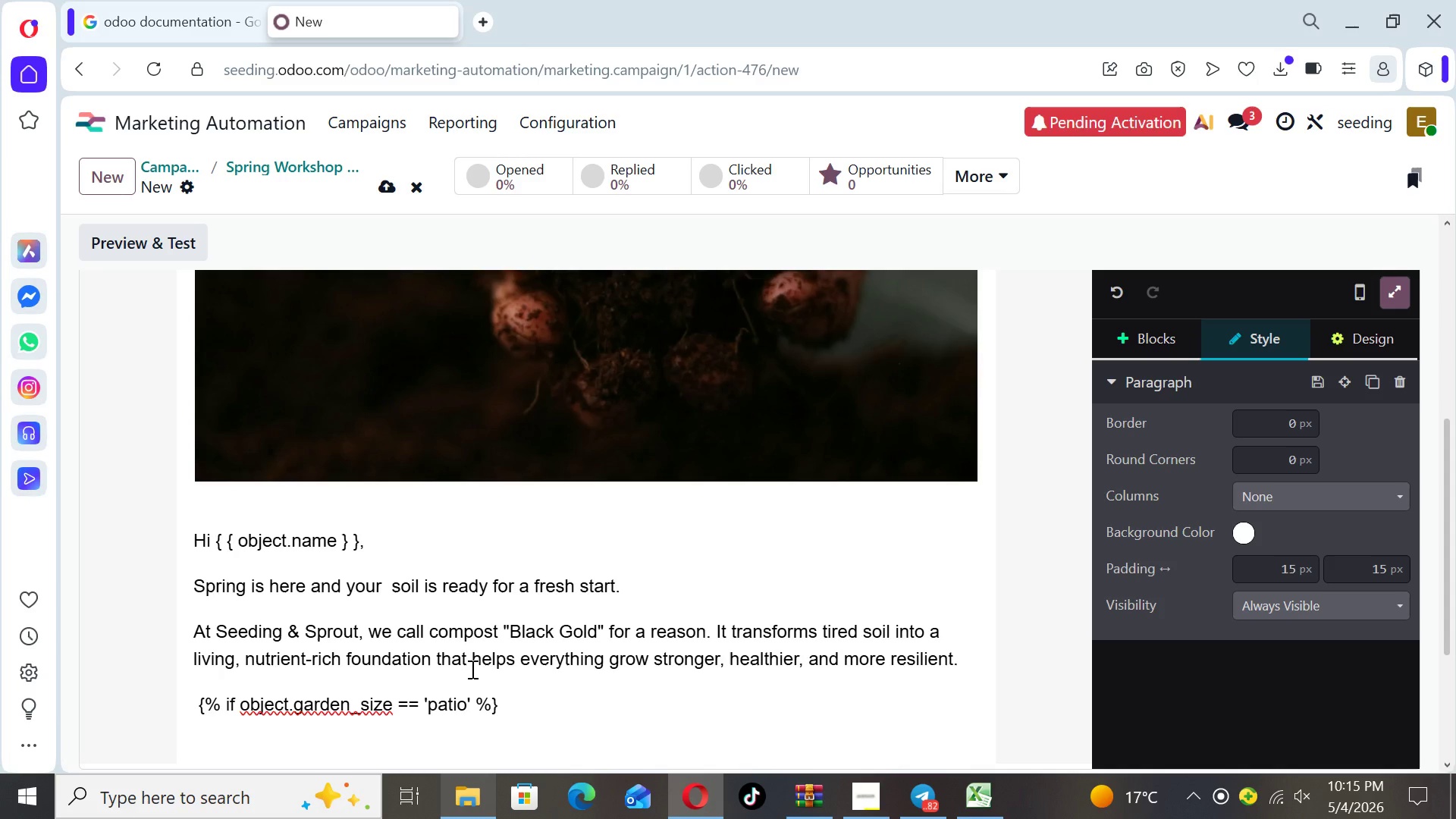 
wait(7.97)
 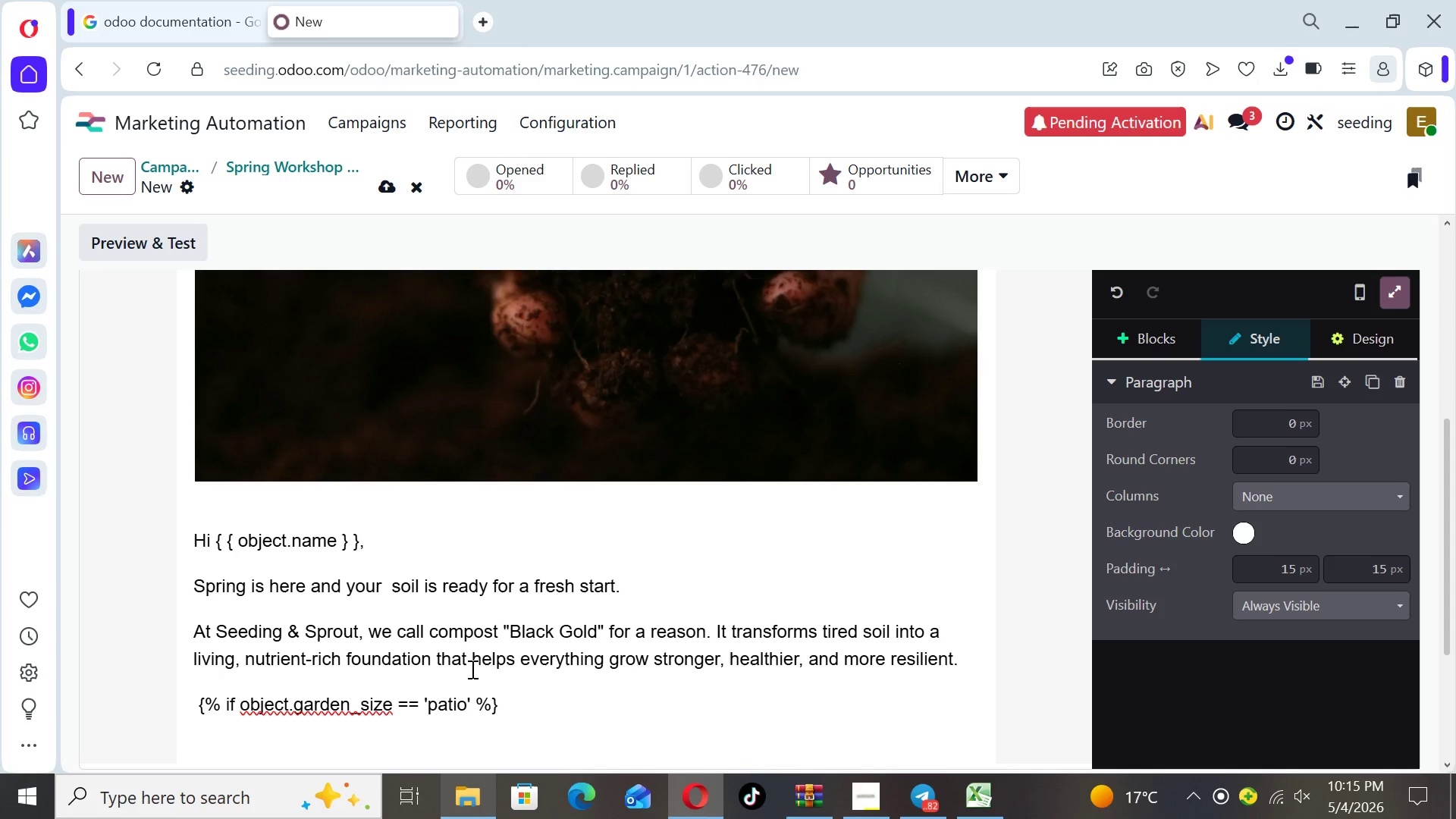 
key(Space)
 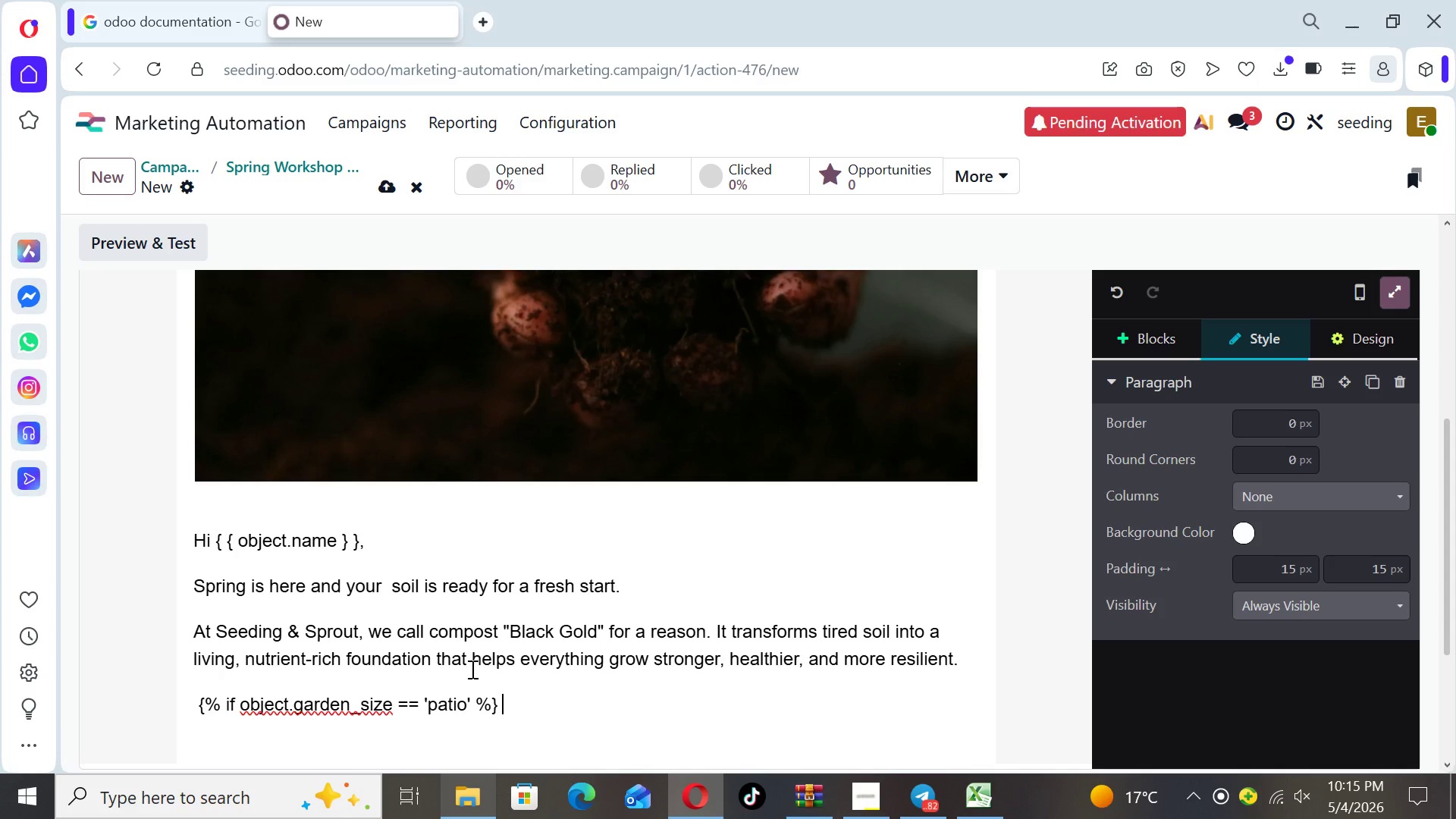 
key(CapsLock)
 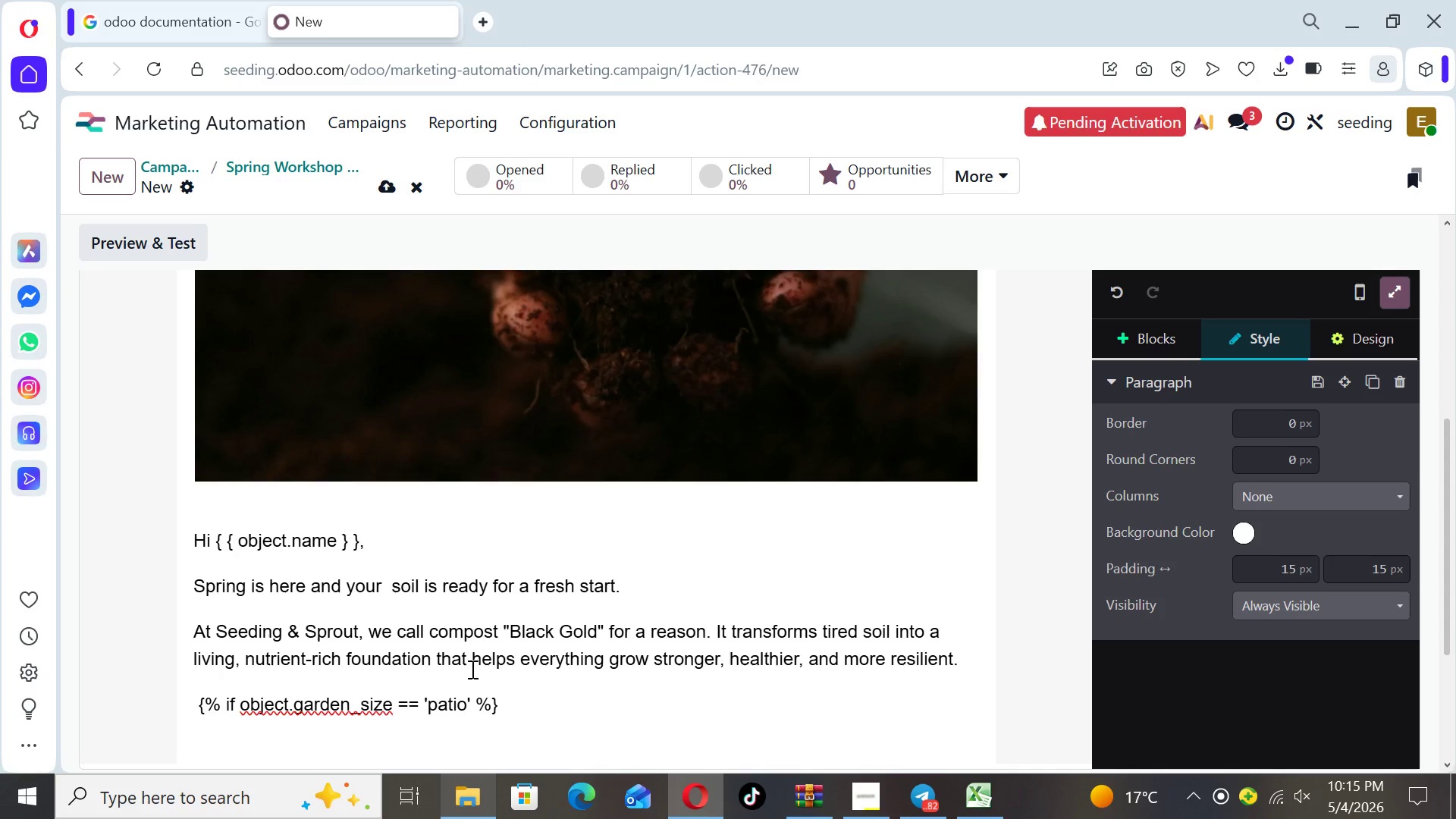 
key(E)
 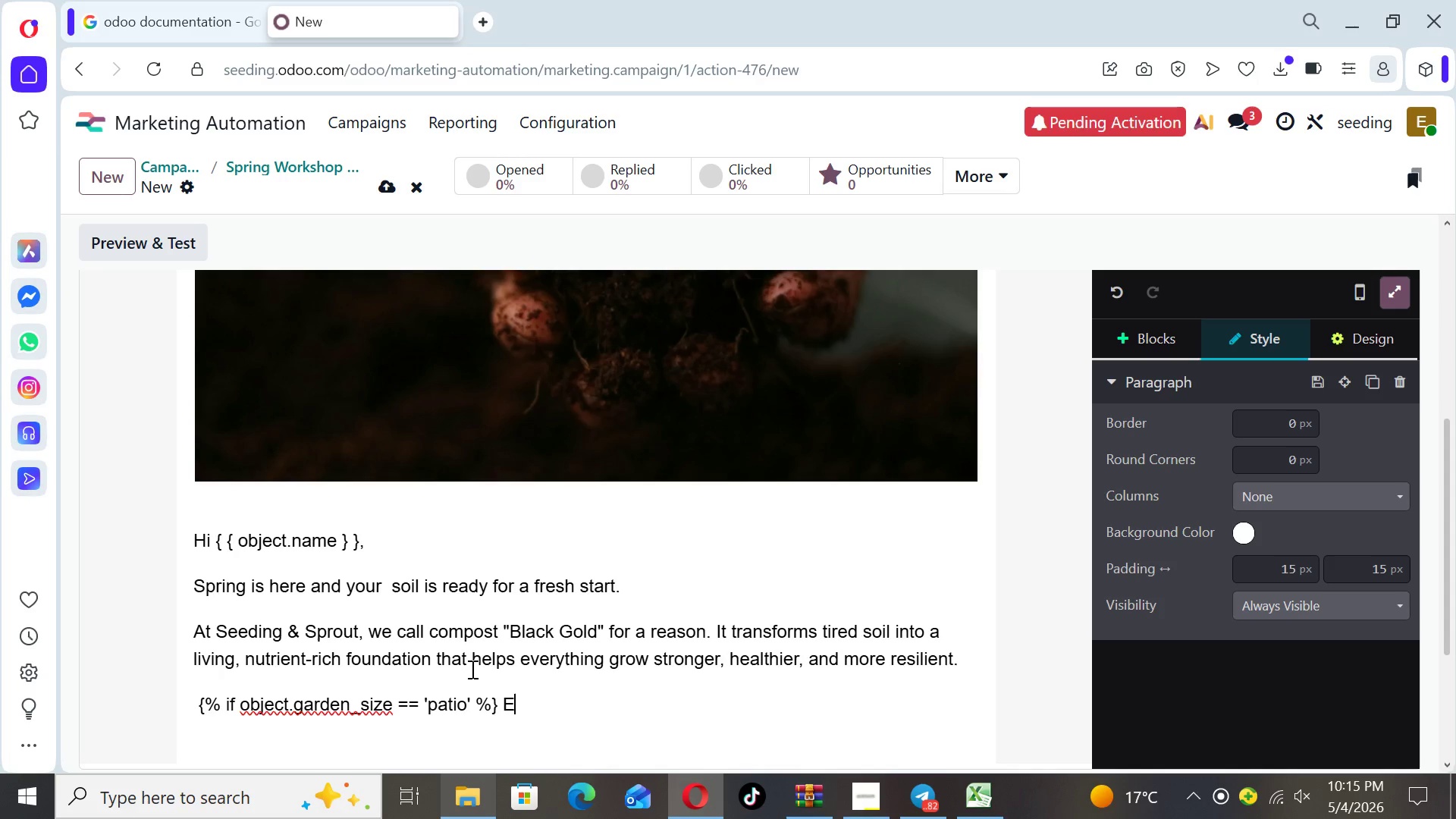 
type(ven )
 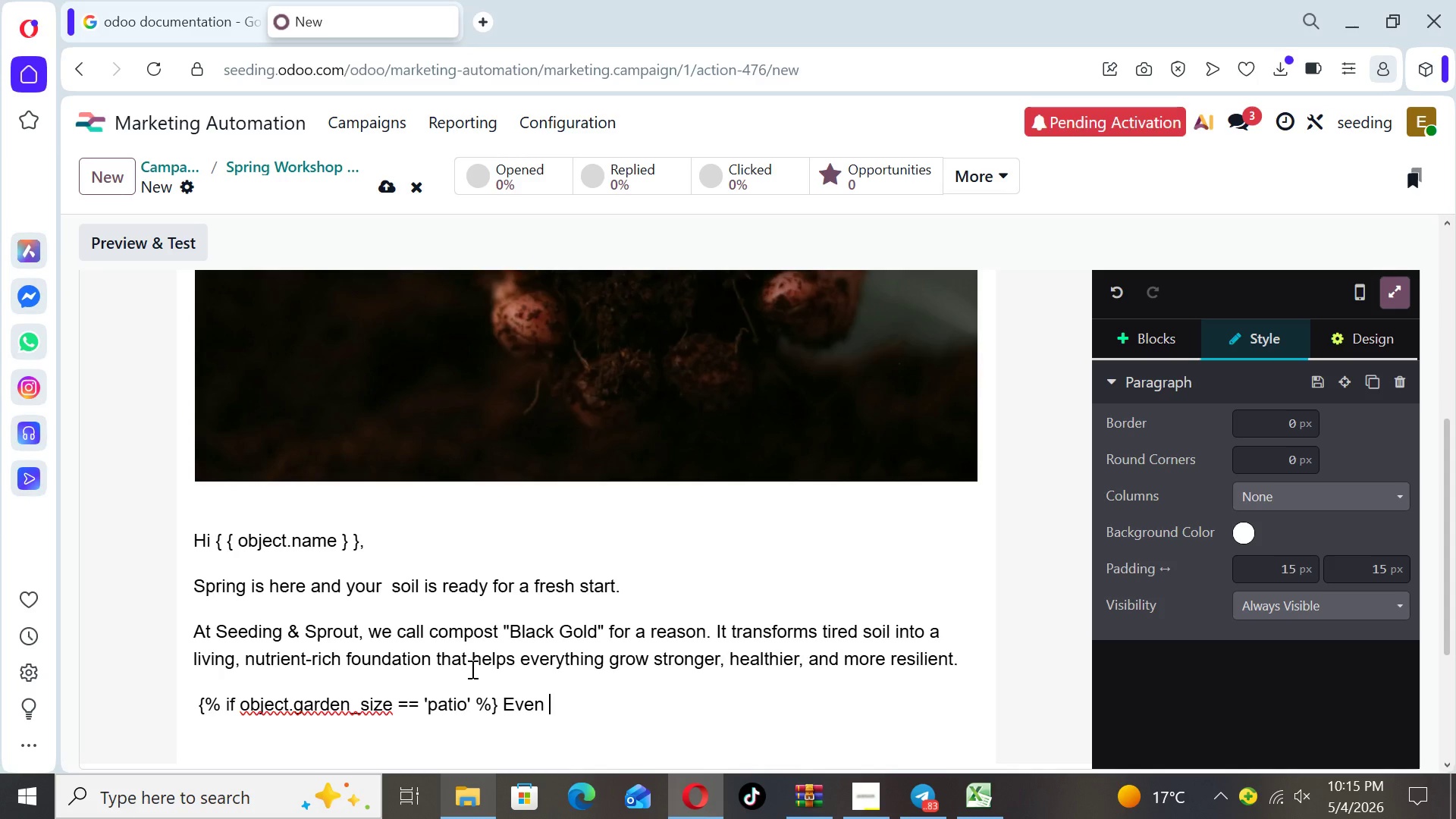 
wait(9.39)
 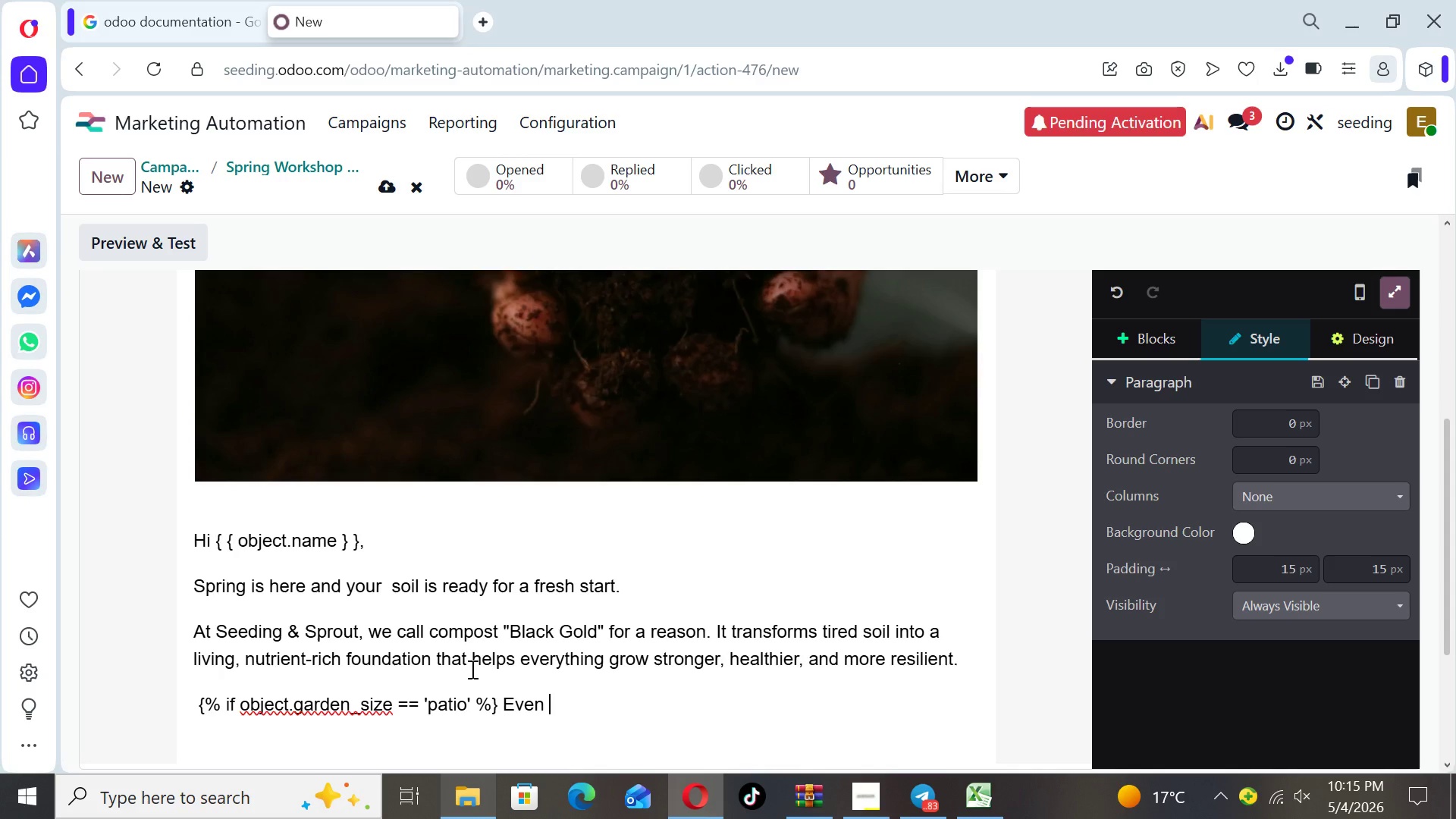 
type(in a small patio space)
 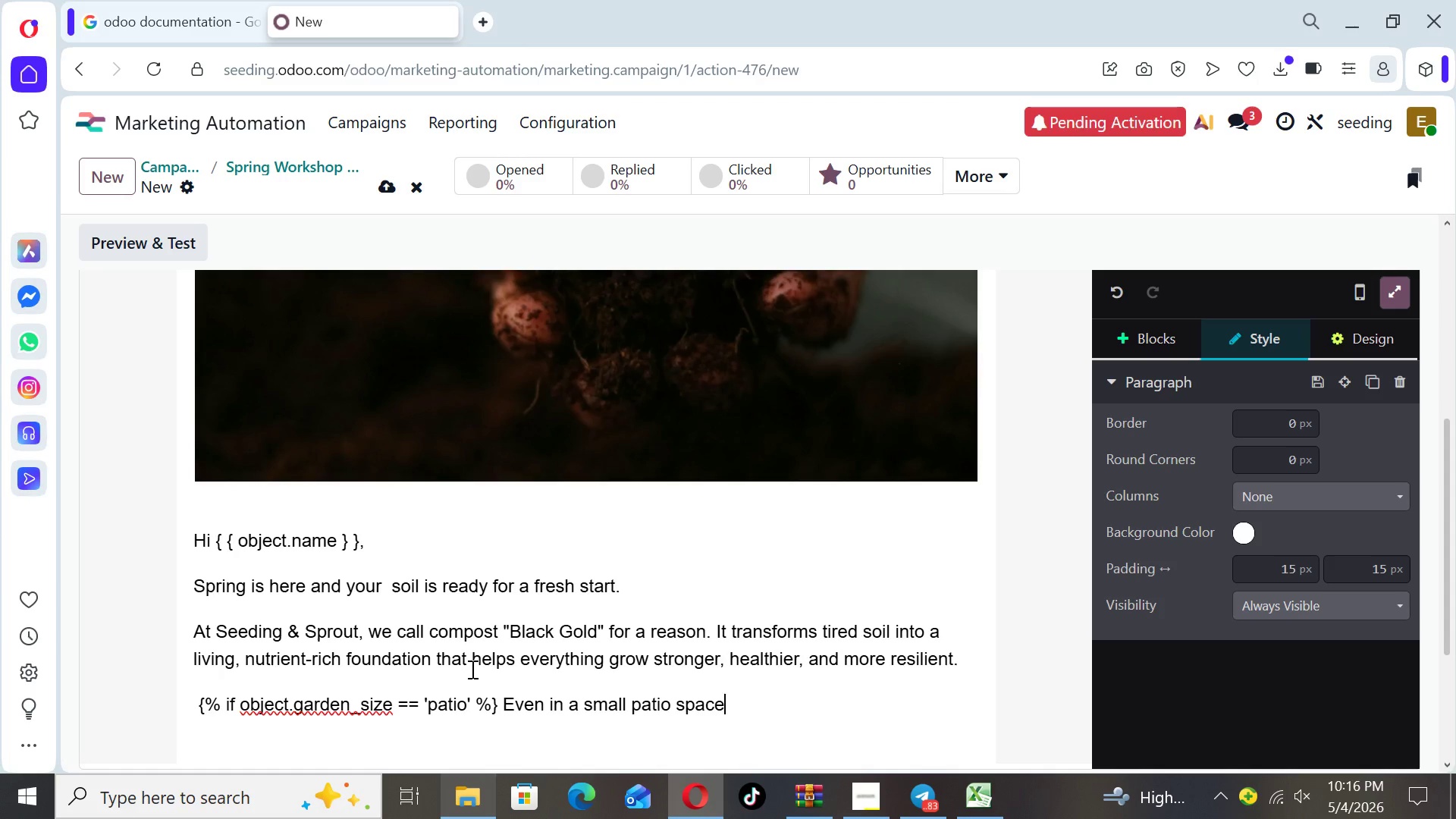 
type(, comost can work wonders)
 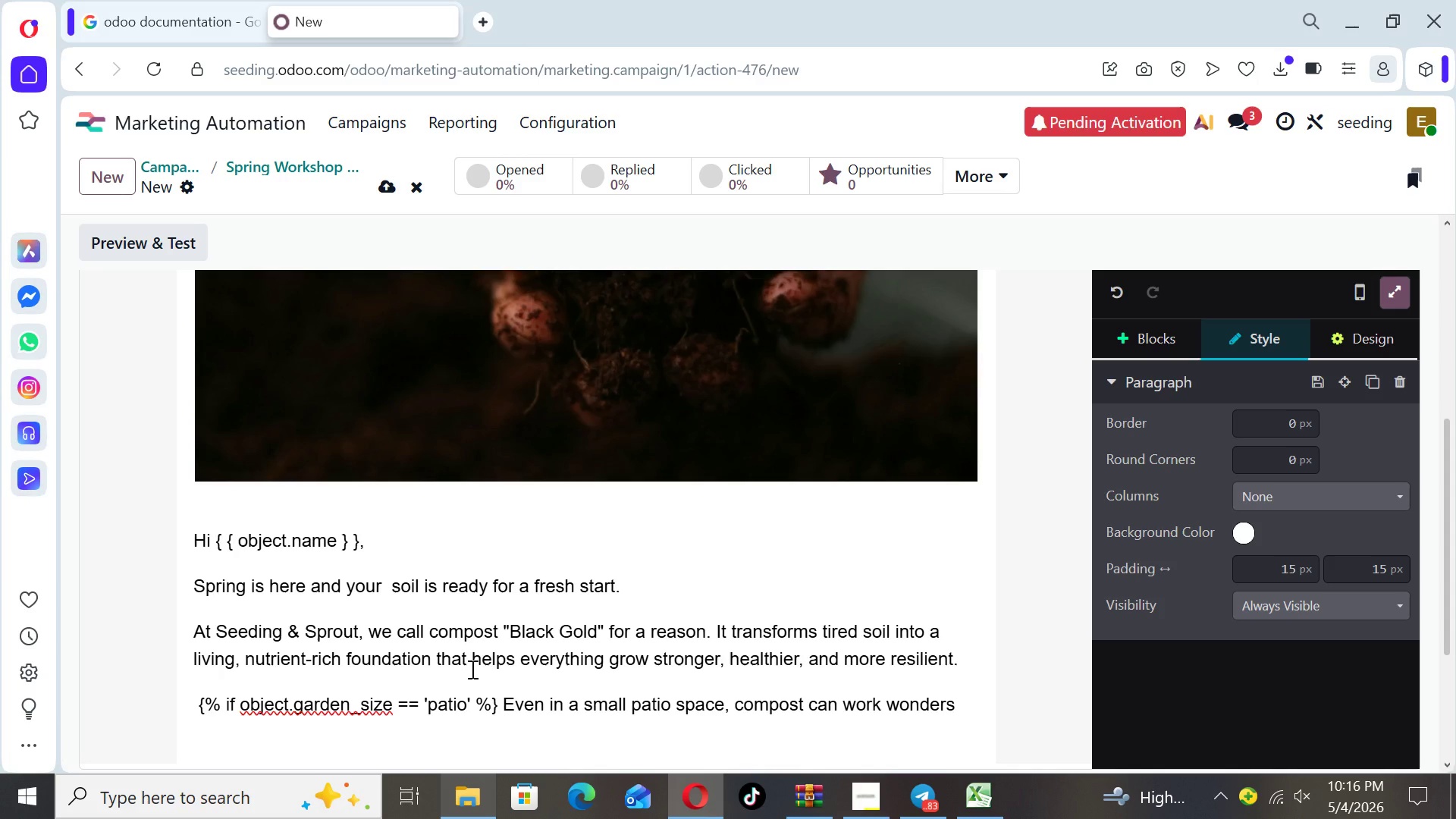 
hold_key(key=P, duration=0.31)
 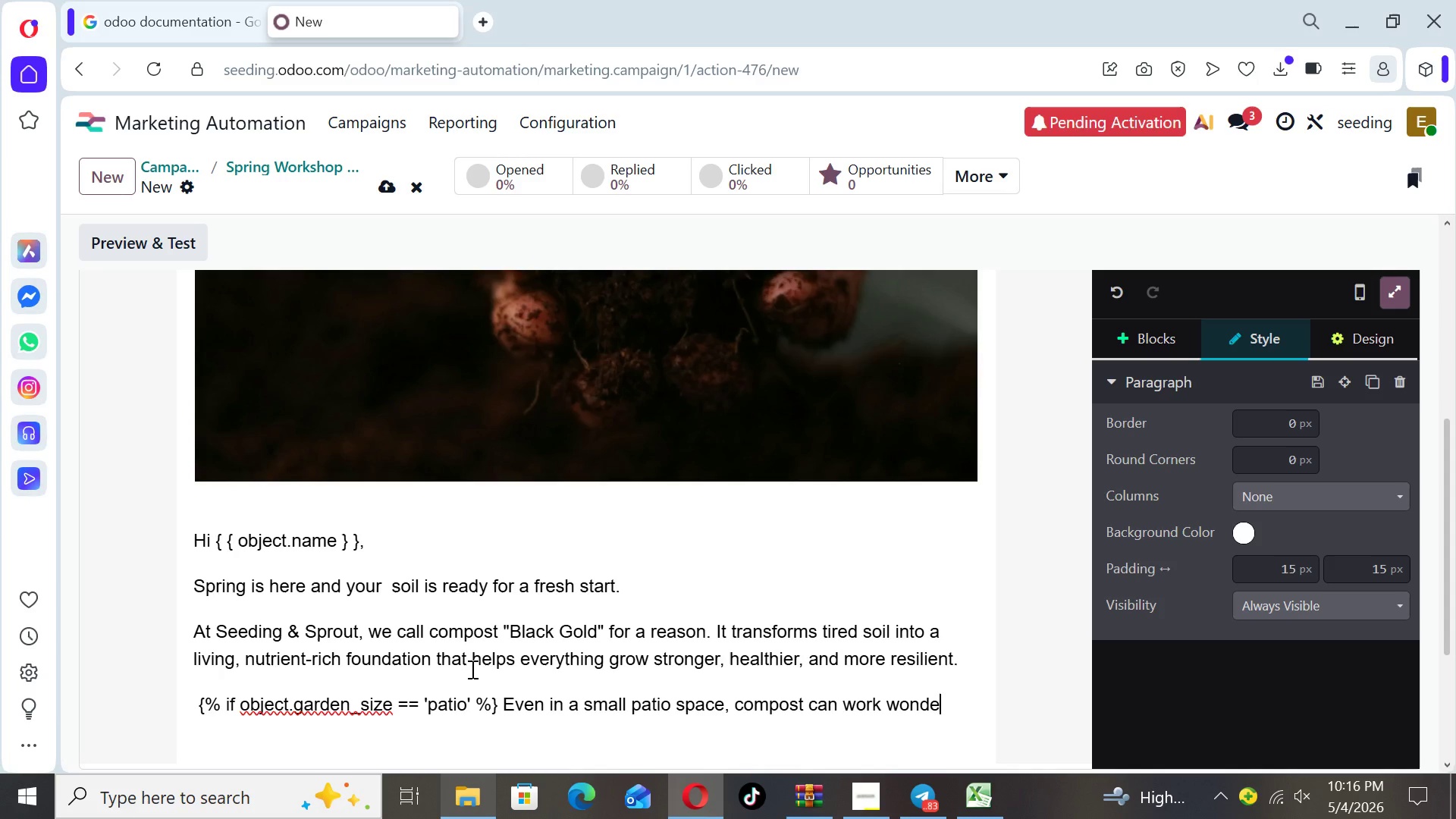 
type(. A simple container)
 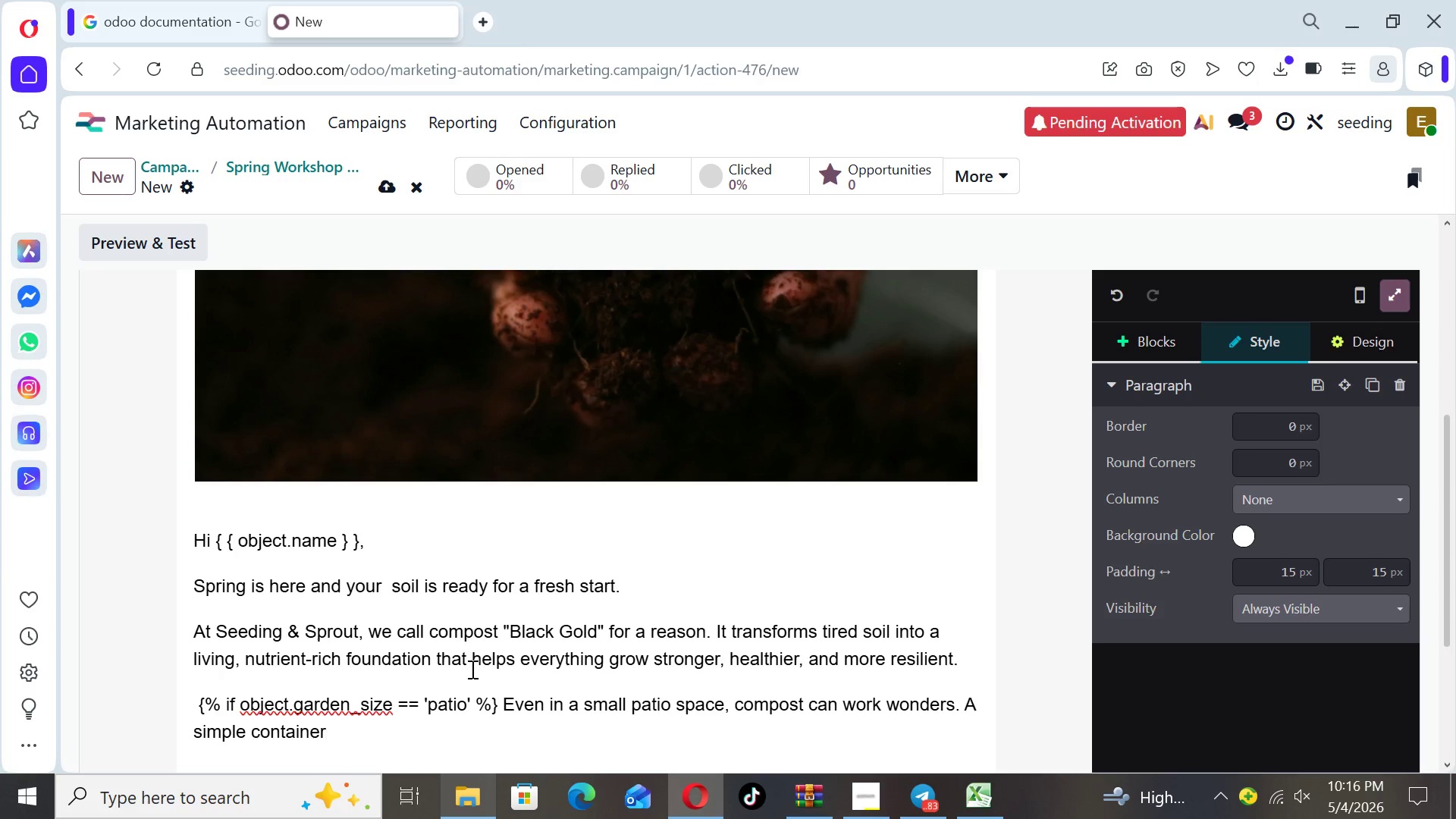 
type( system can return)
 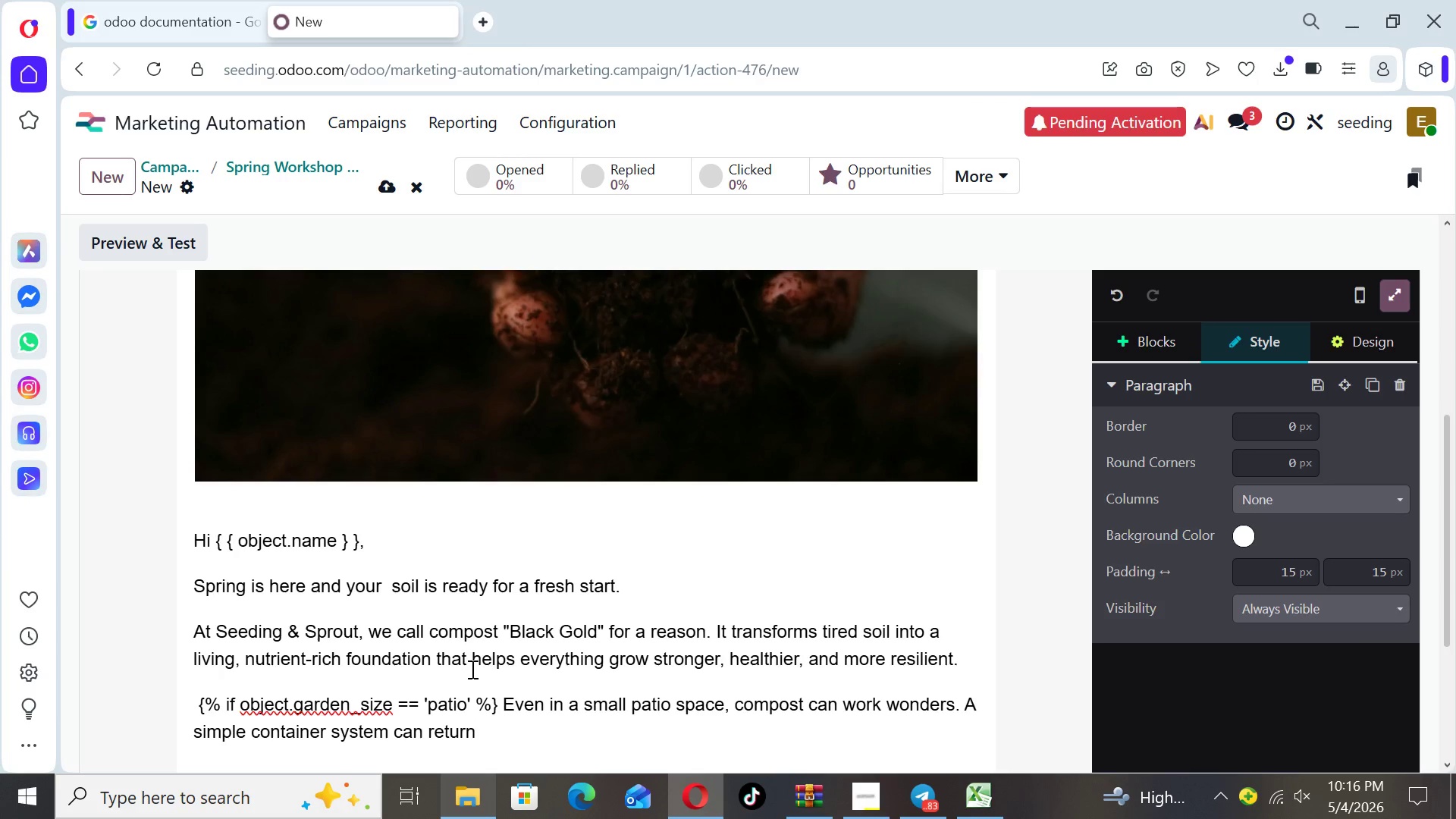 
wait(5.16)
 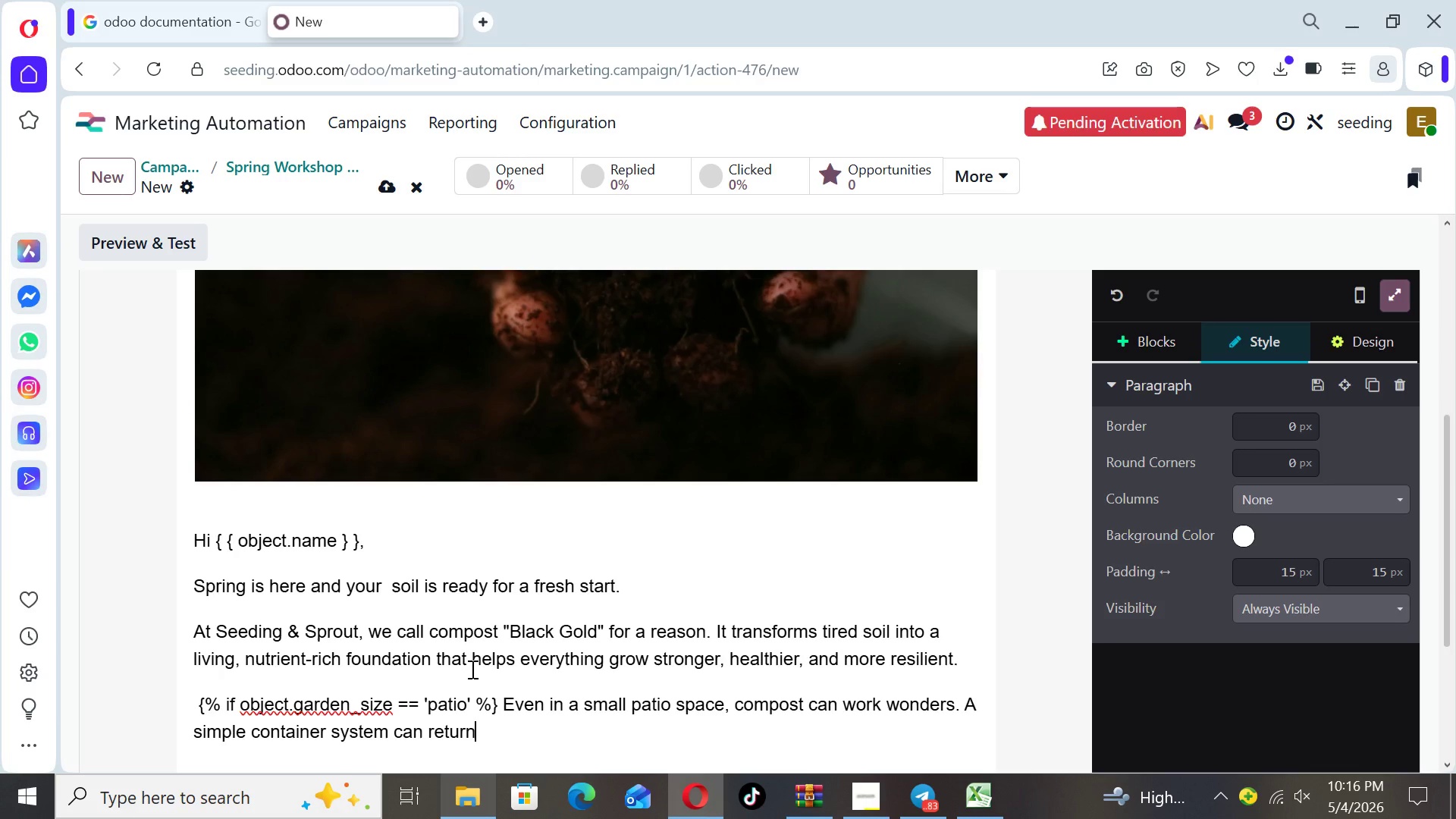 
type( kitchen scraps )
 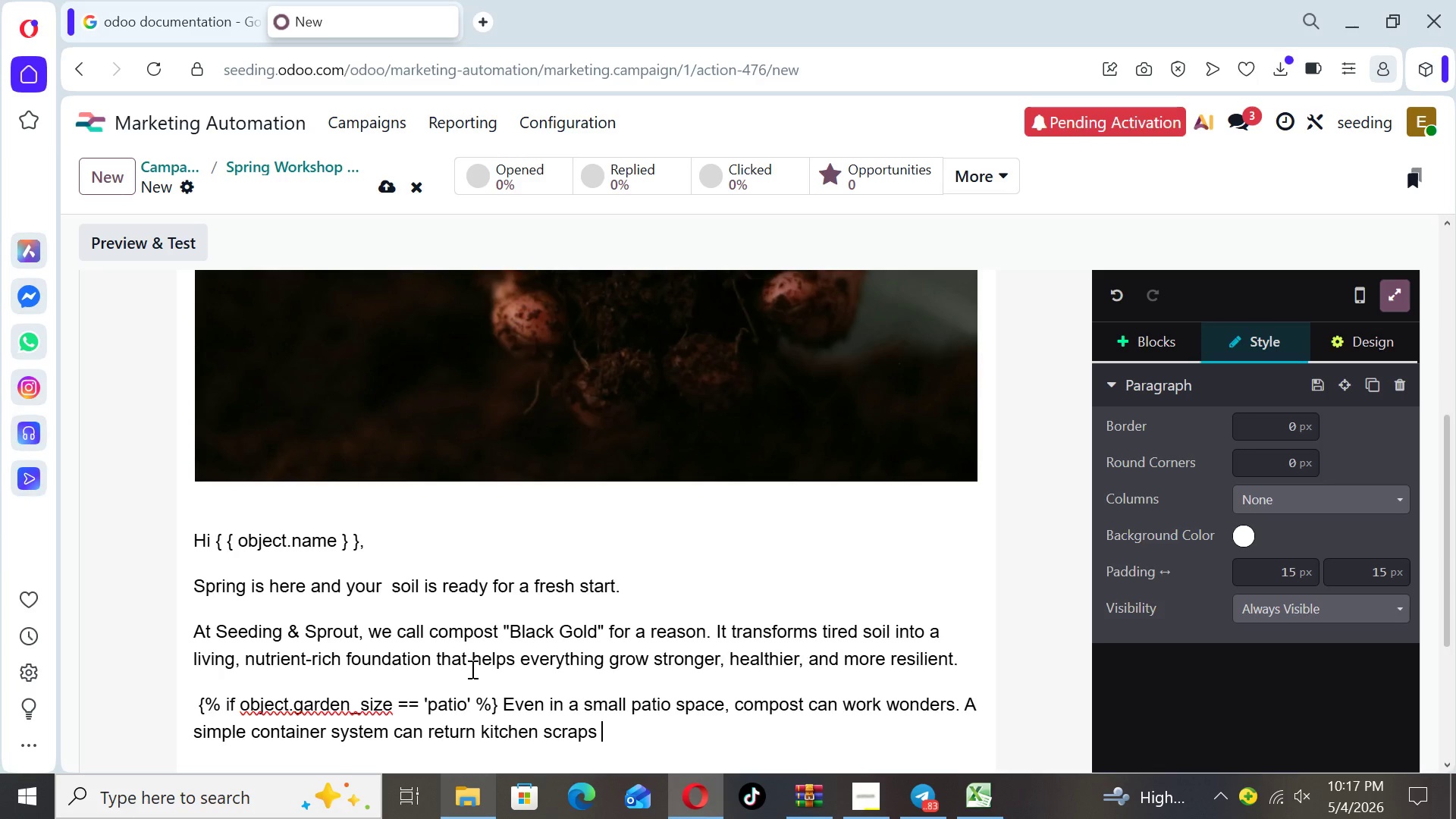 
type(into powerful plant)
 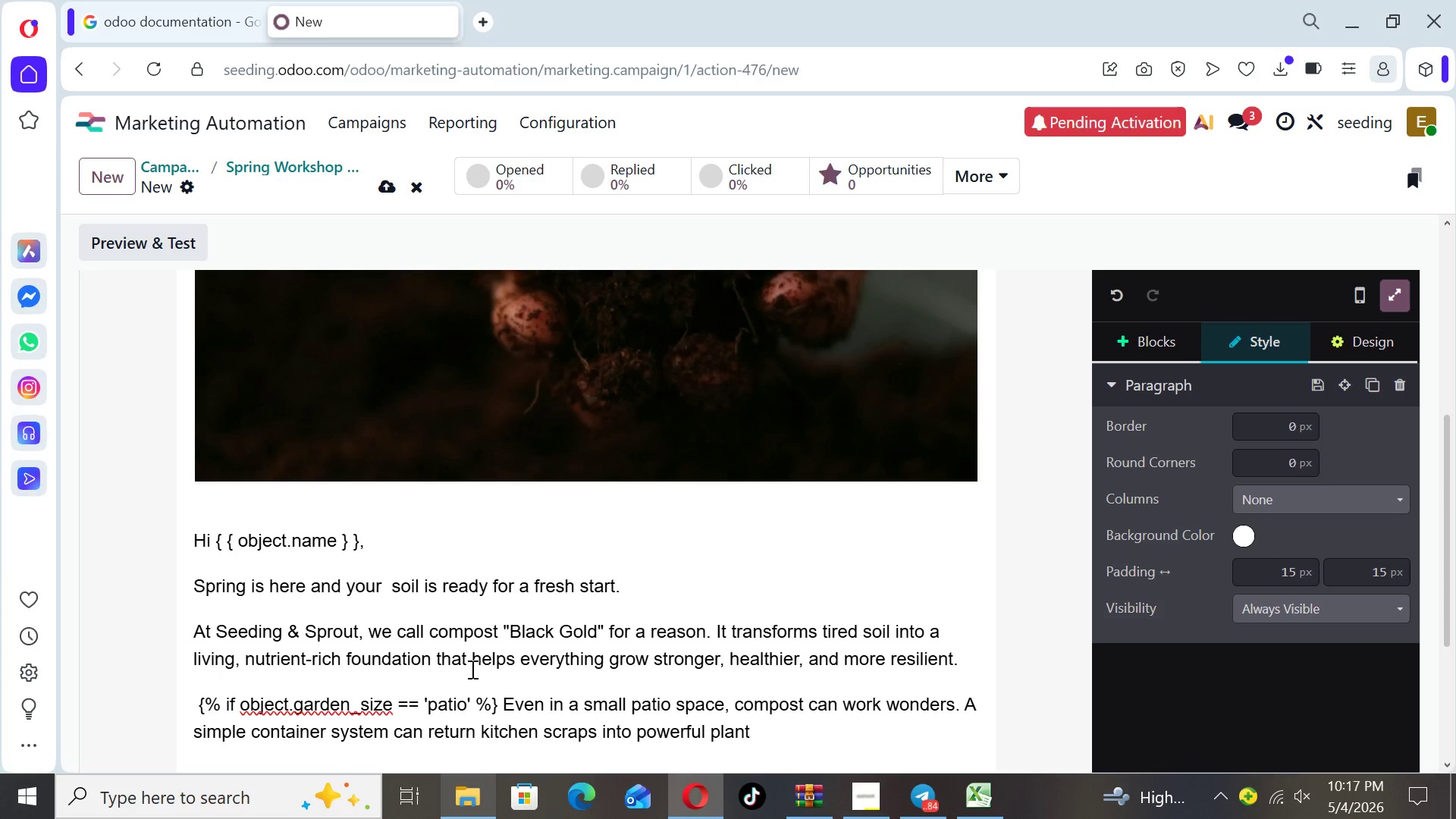 
type( fuel-prfect for herbs, greens)
 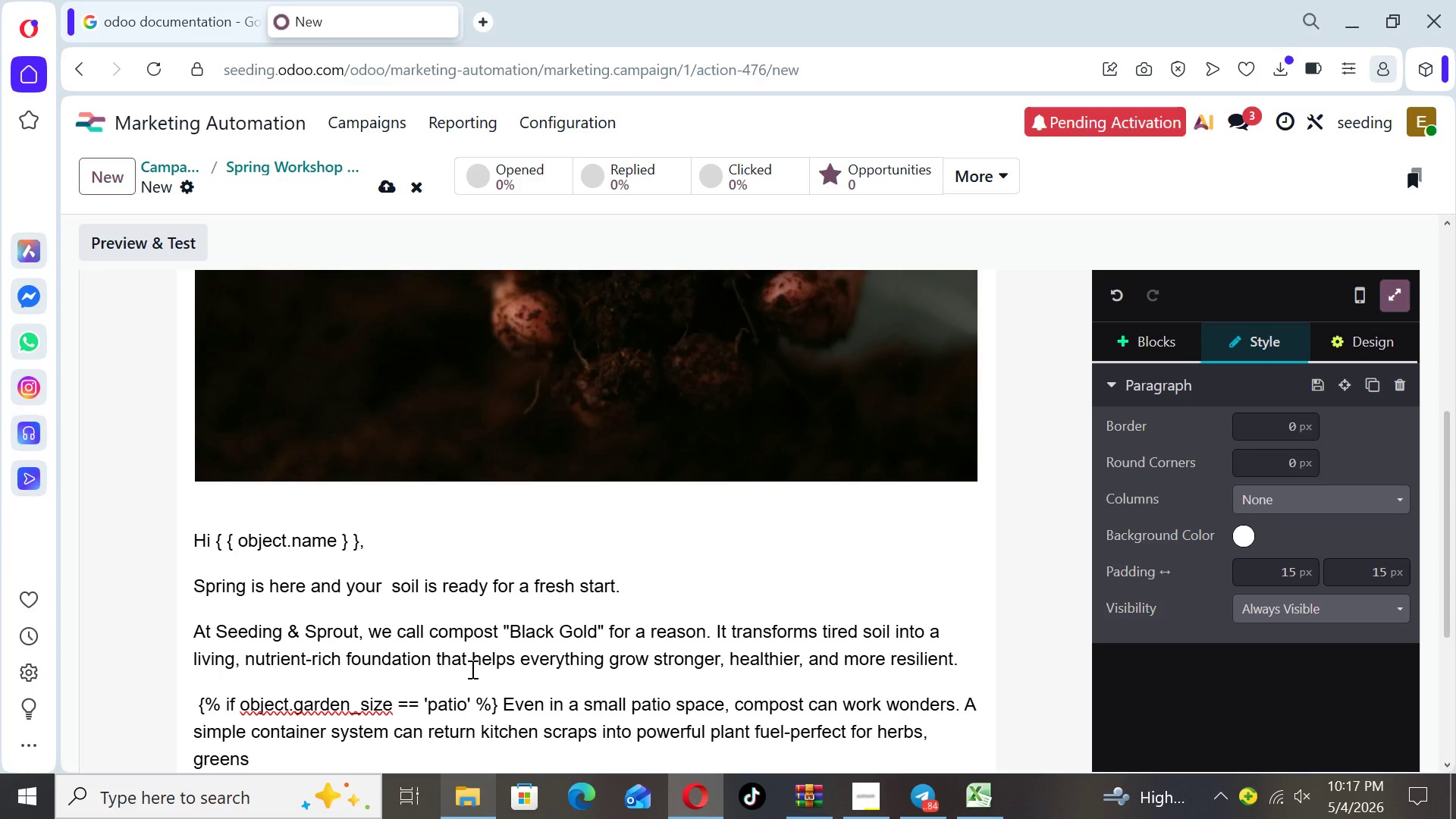 
type(, and potted blooms.)
 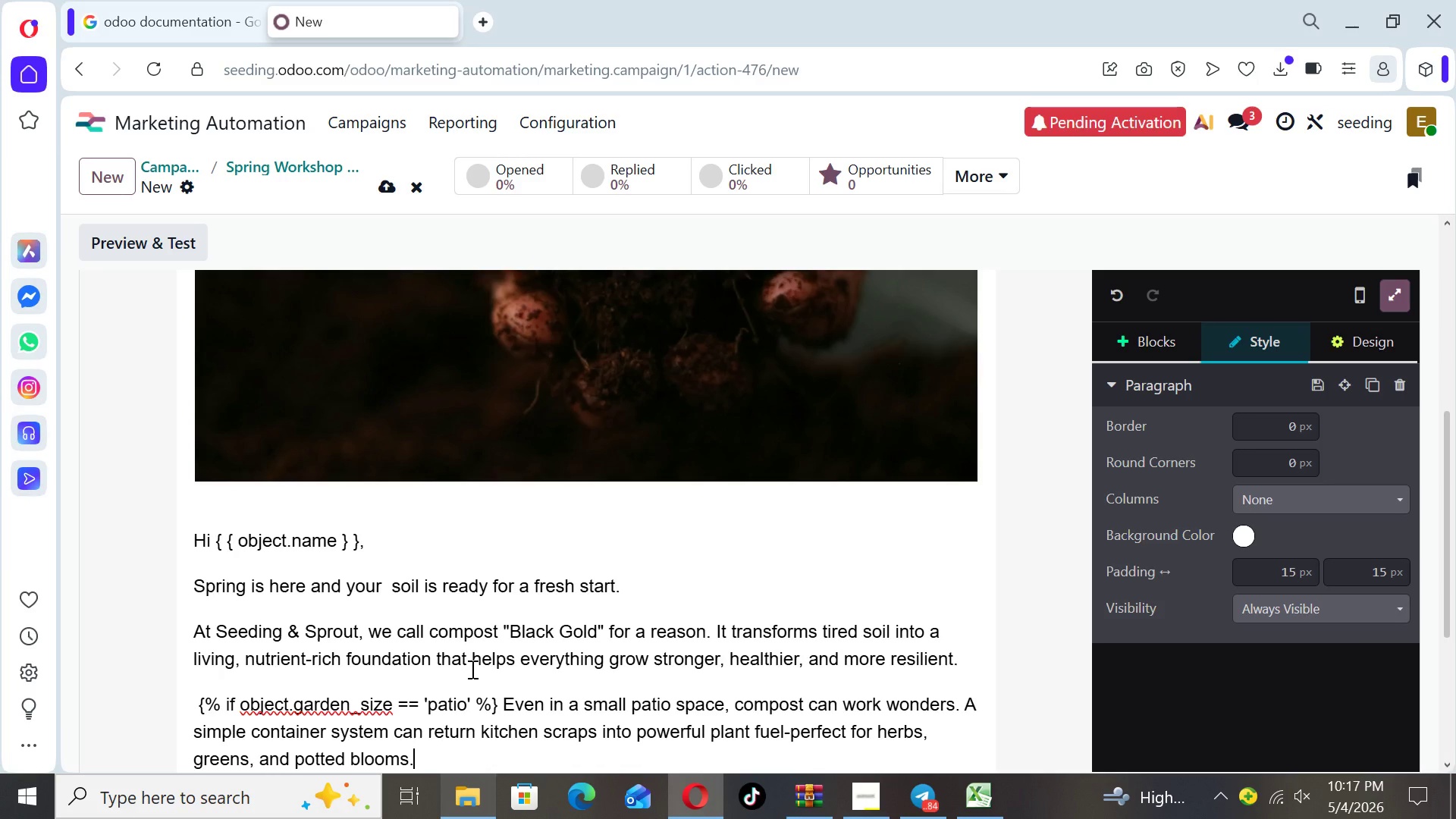 
key(Enter)
 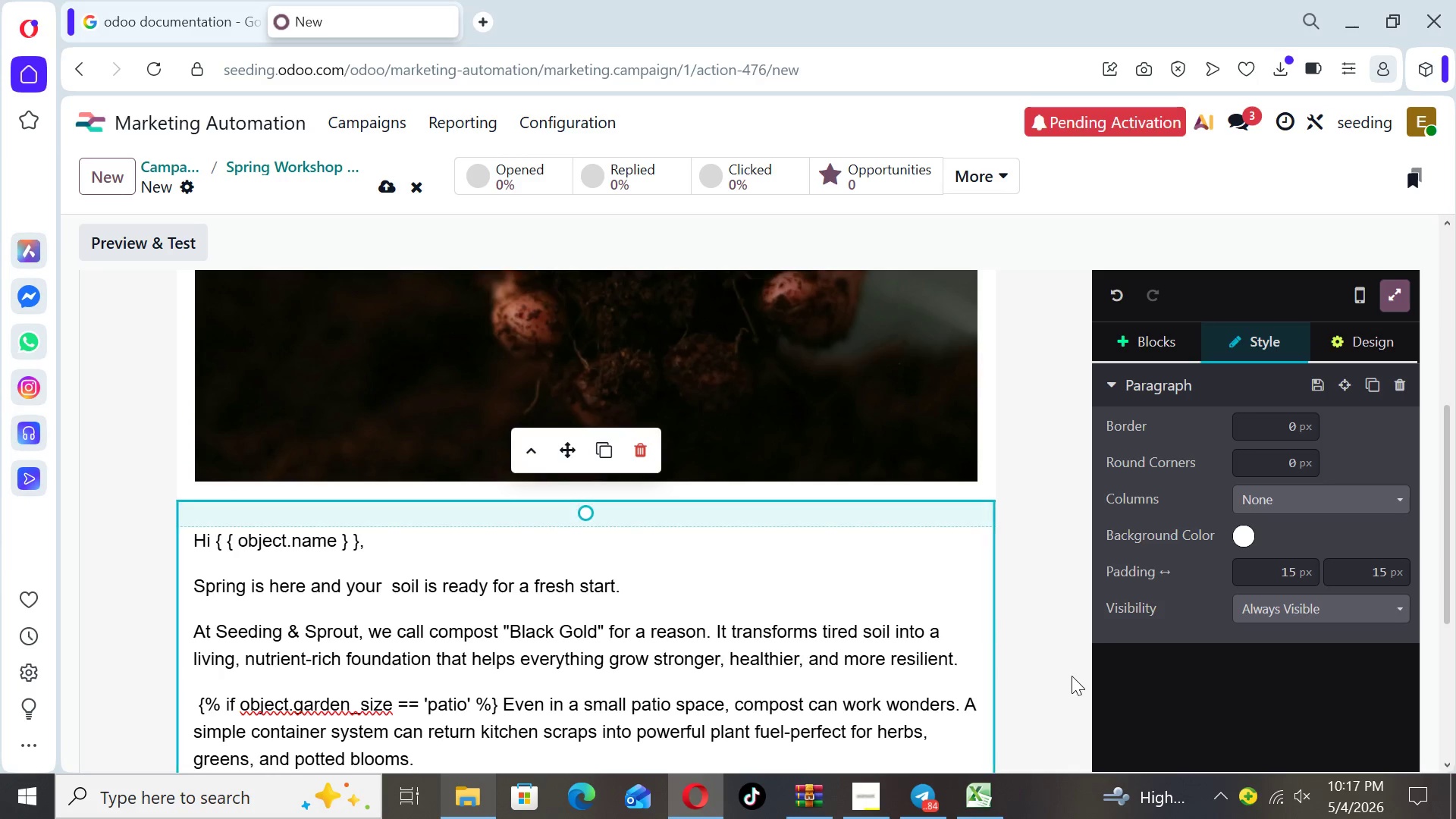 
left_click([1052, 644])
 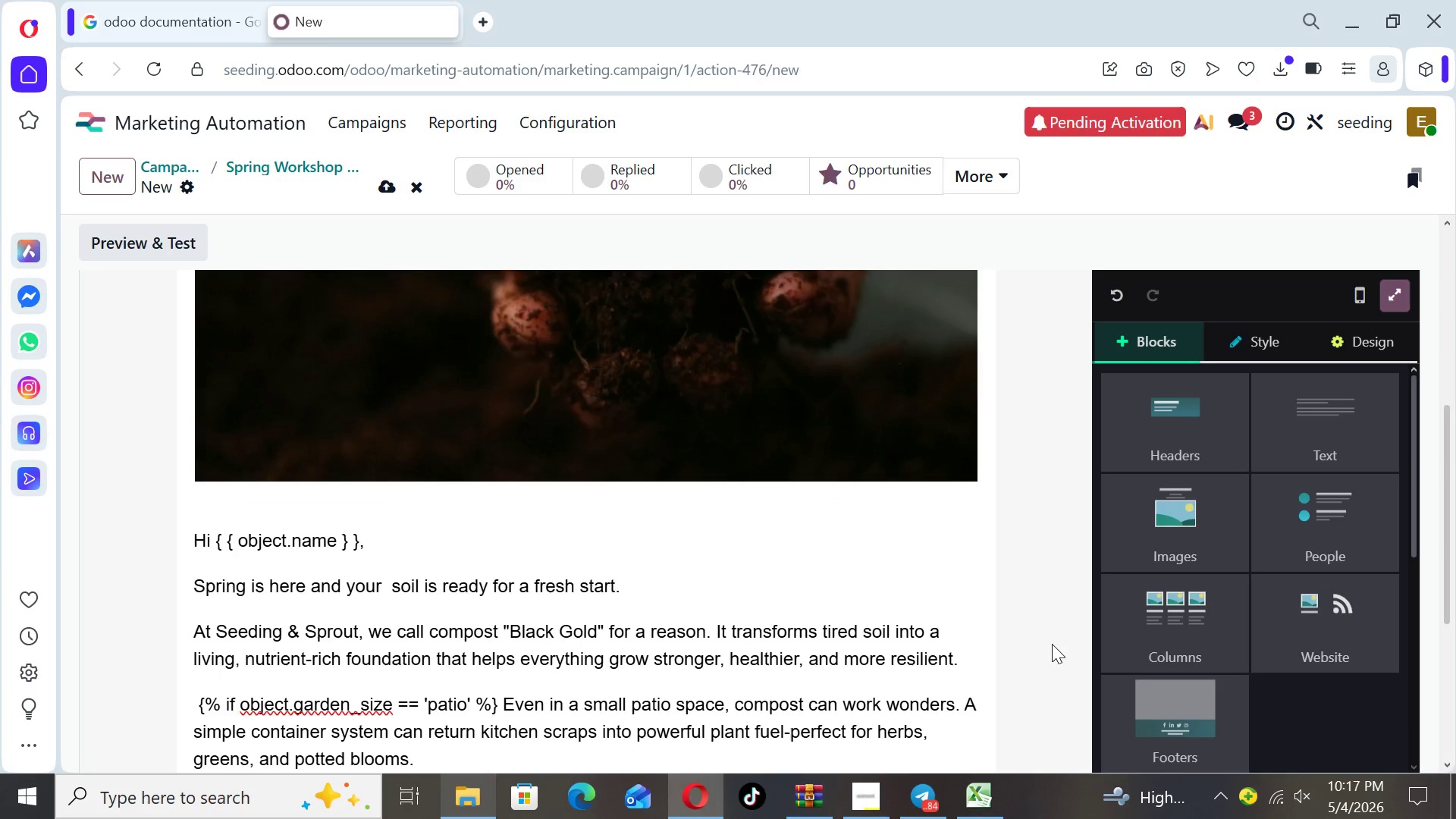 
key(ArrowDown)
 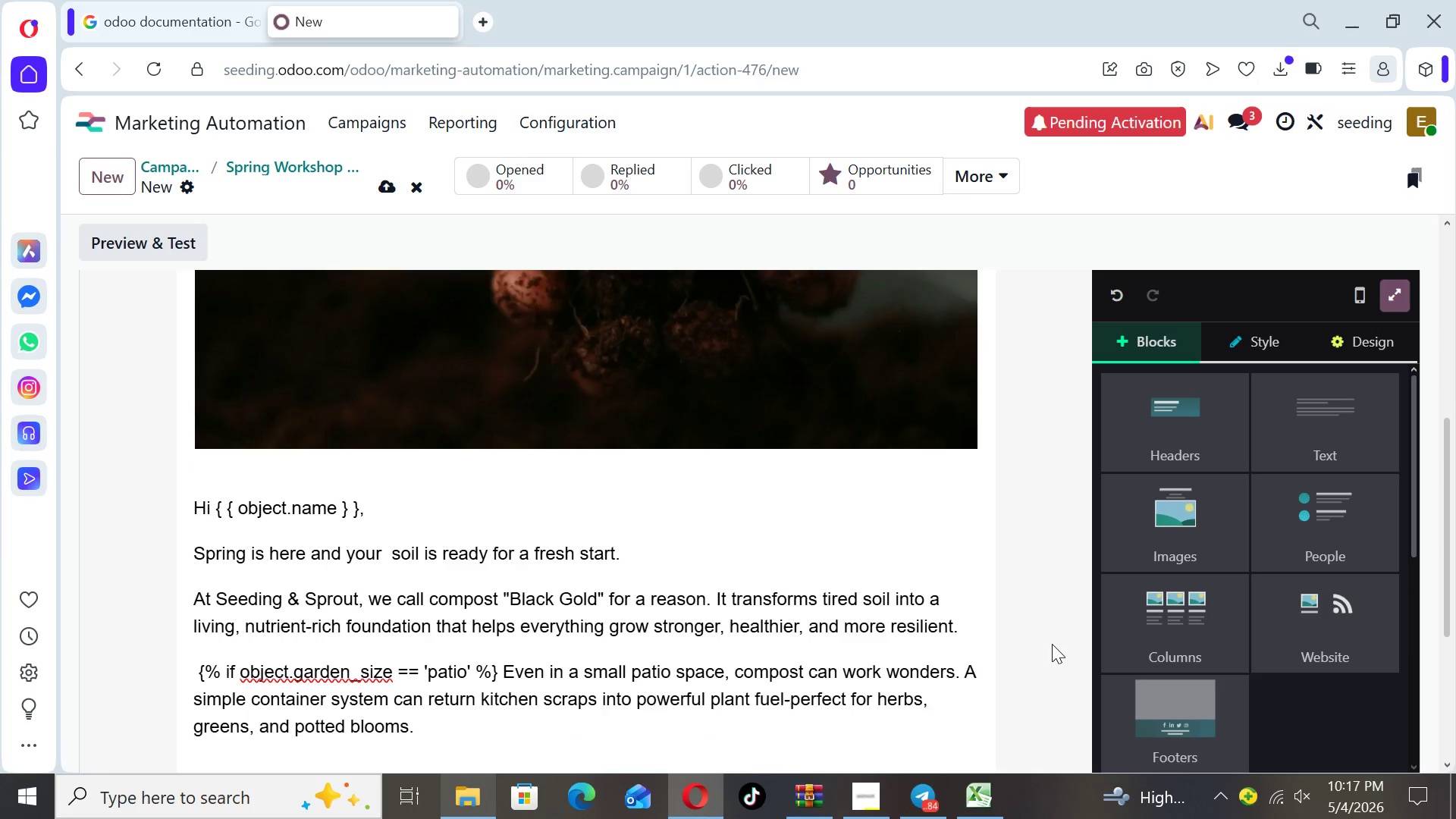 
key(ArrowDown)
 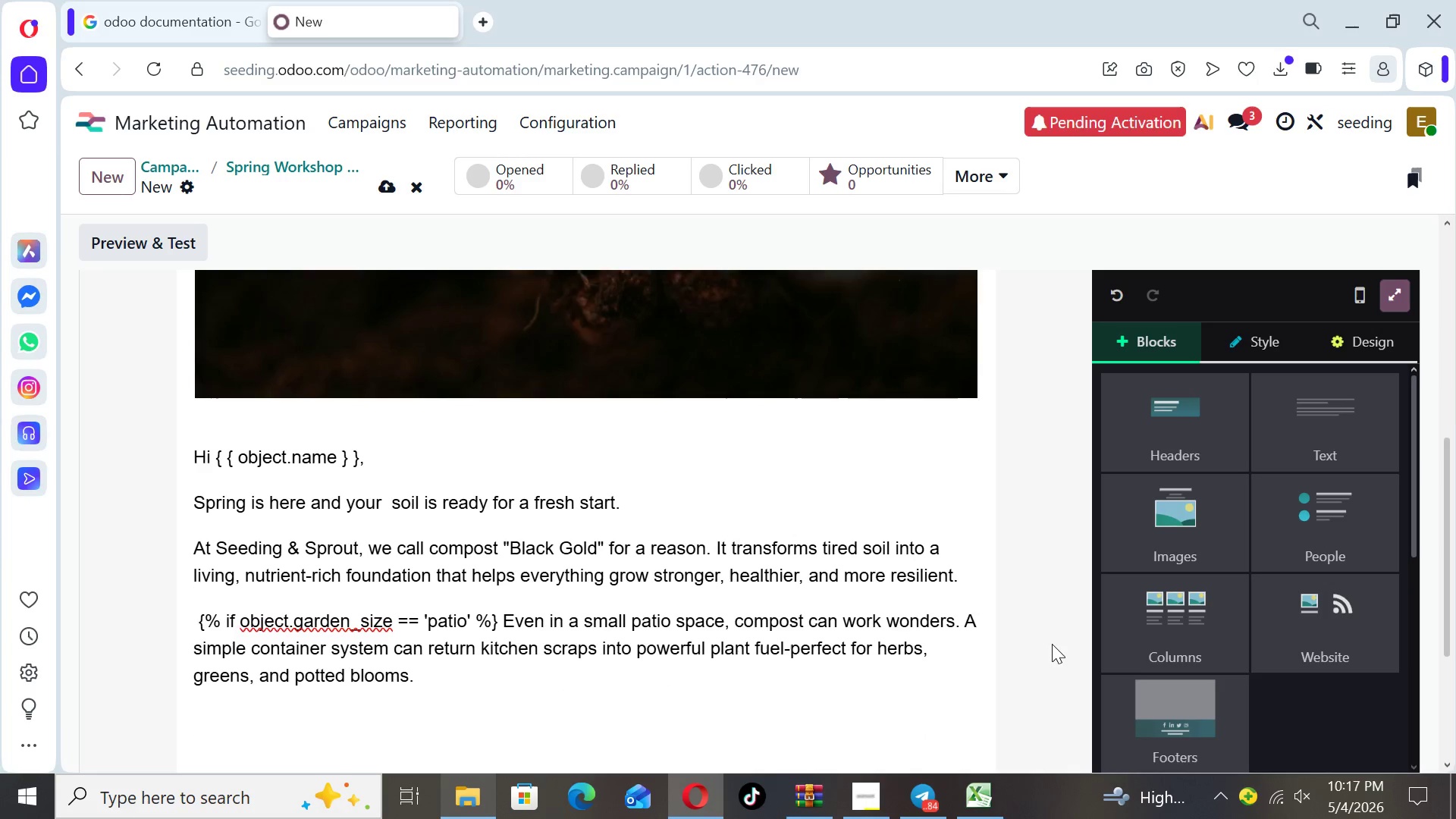 
key(ArrowDown)
 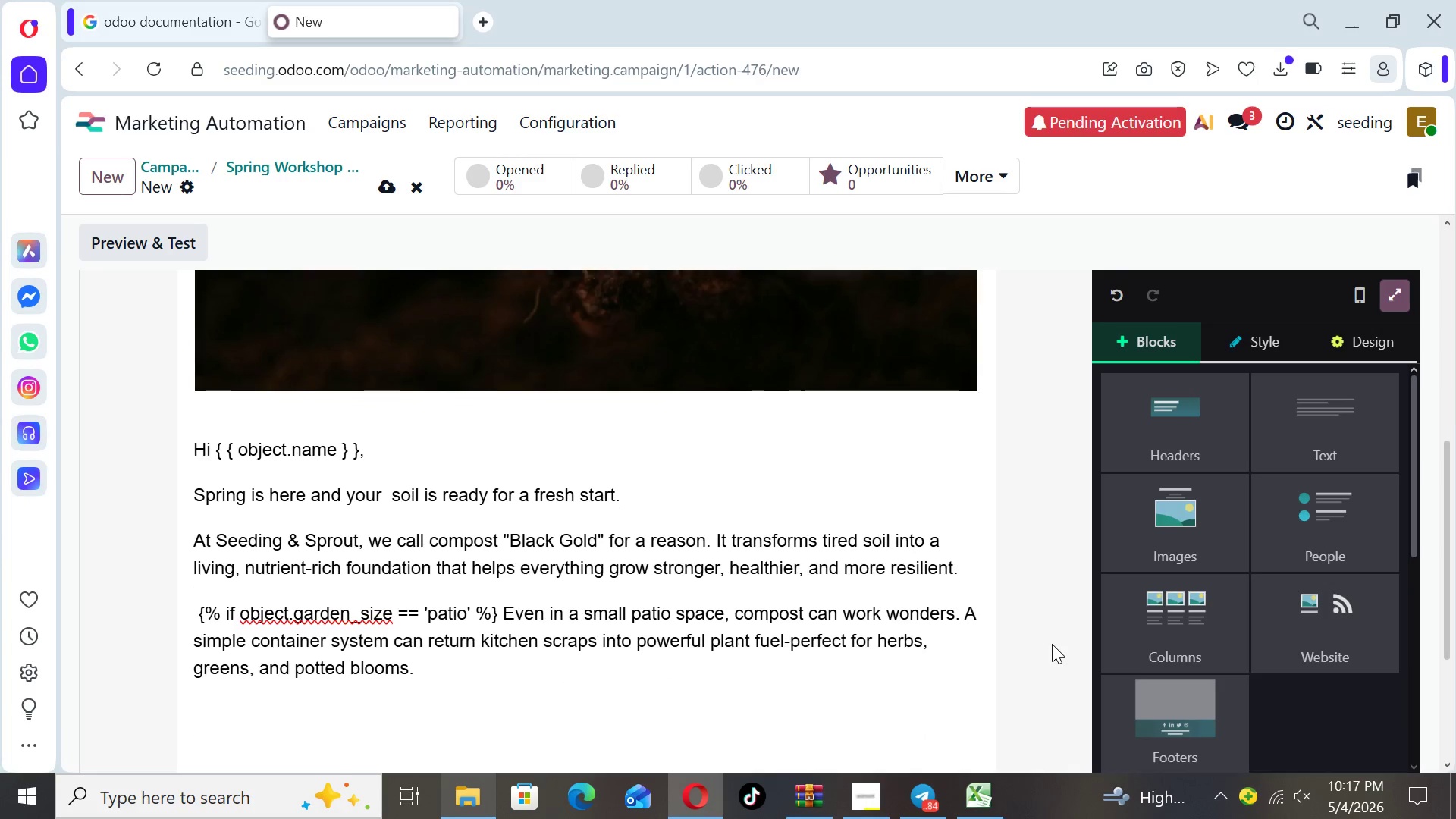 
key(ArrowDown)
 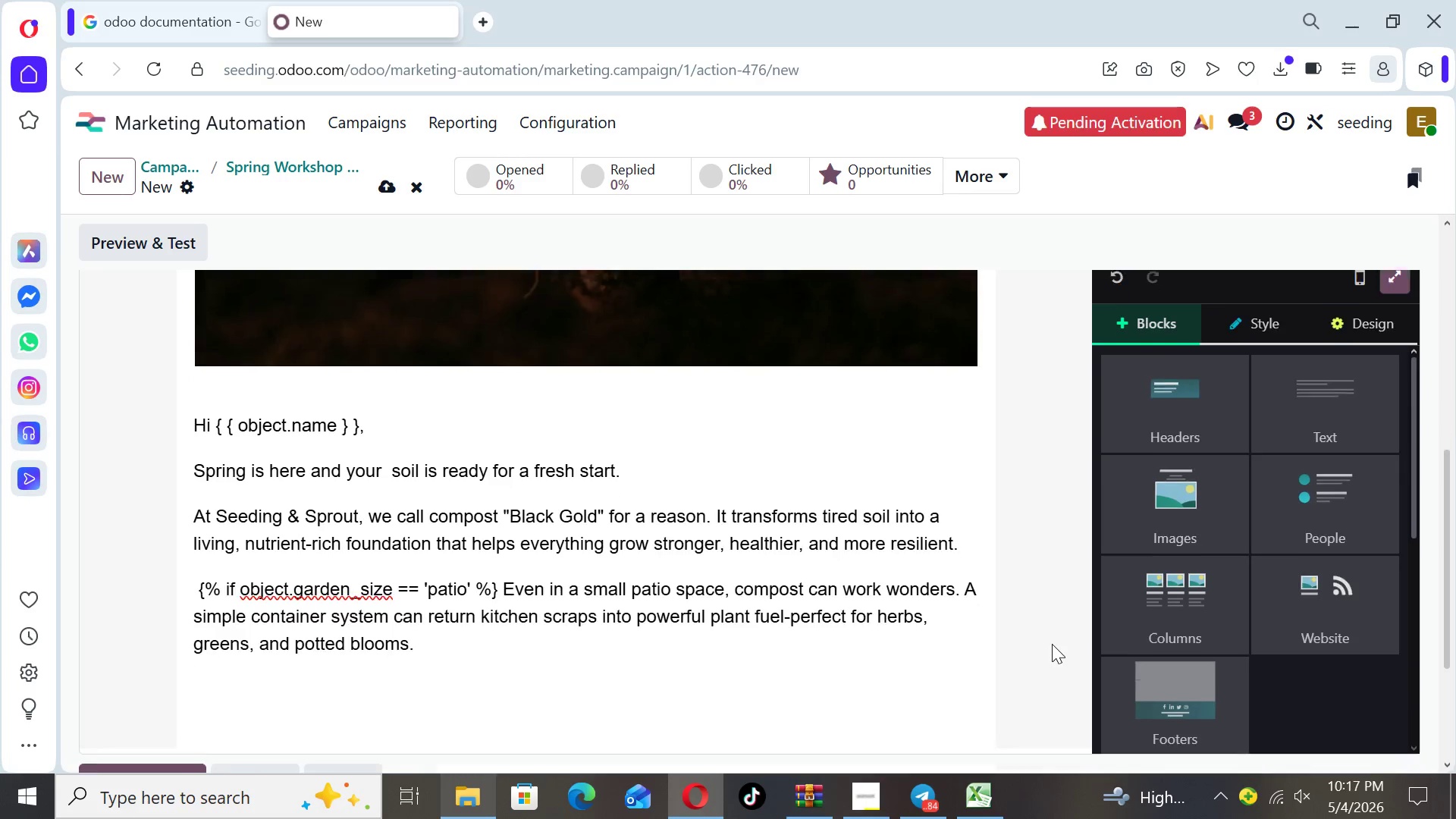 
key(ArrowDown)
 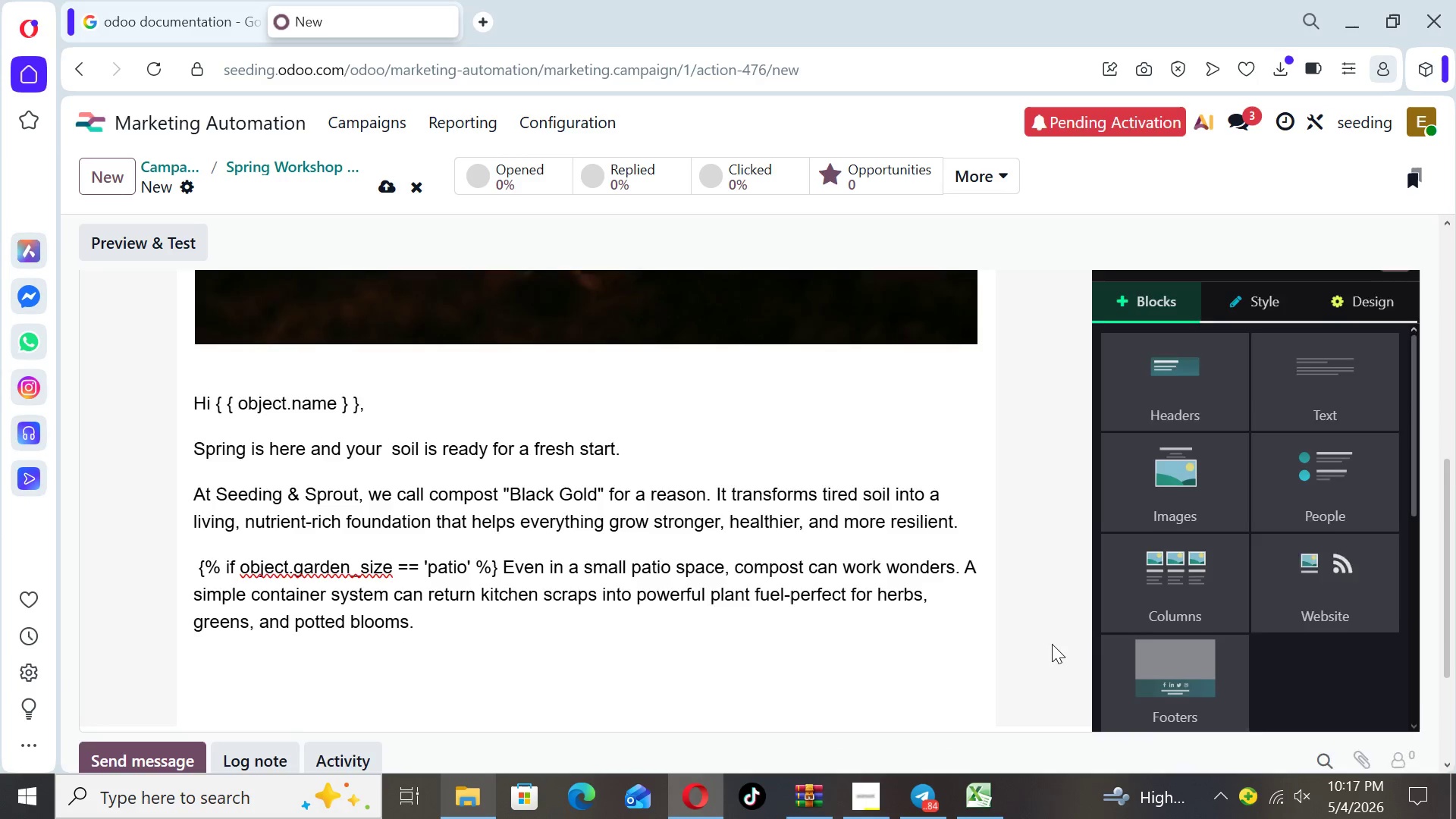 
key(ArrowDown)
 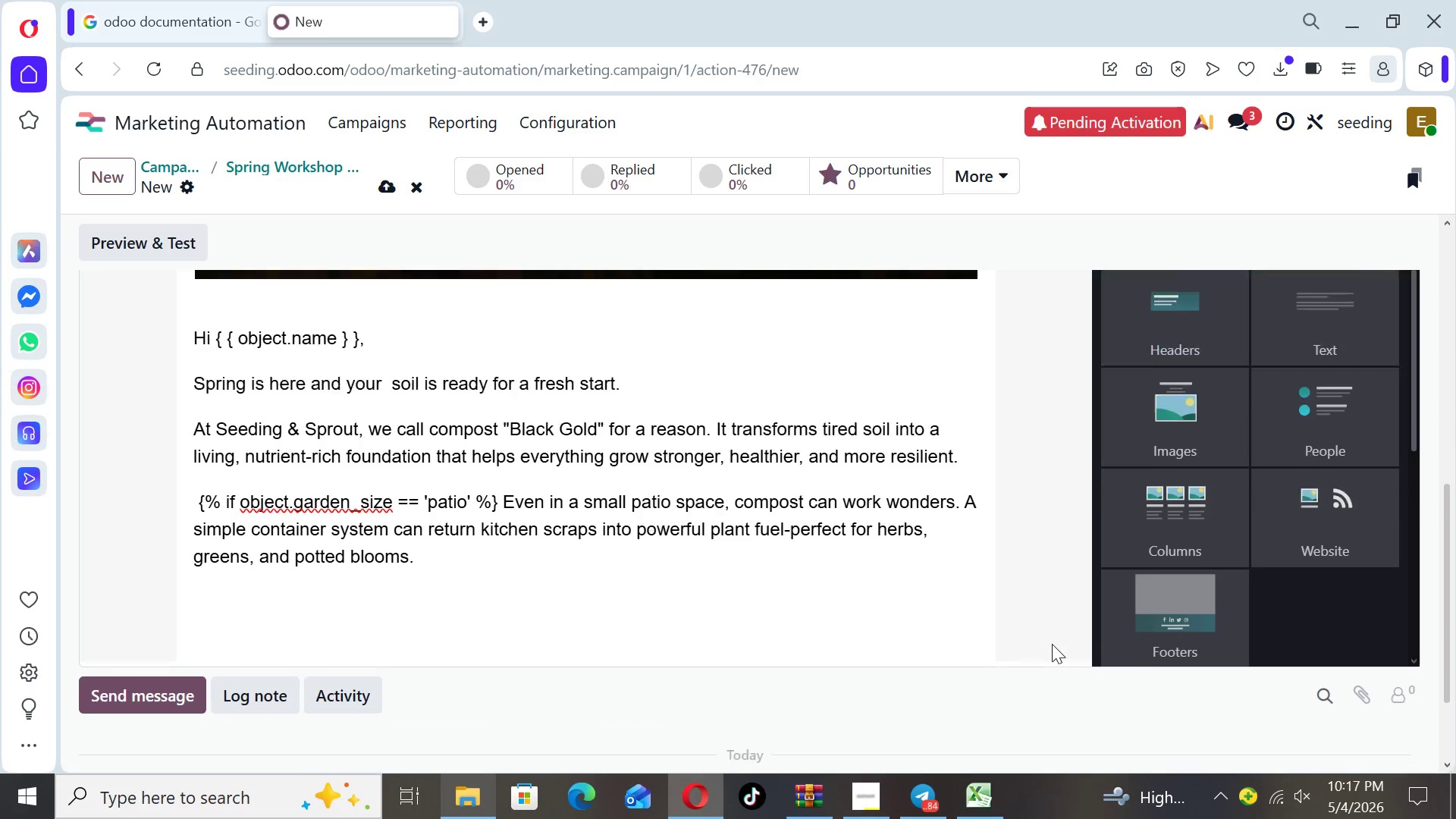 
key(ArrowDown)
 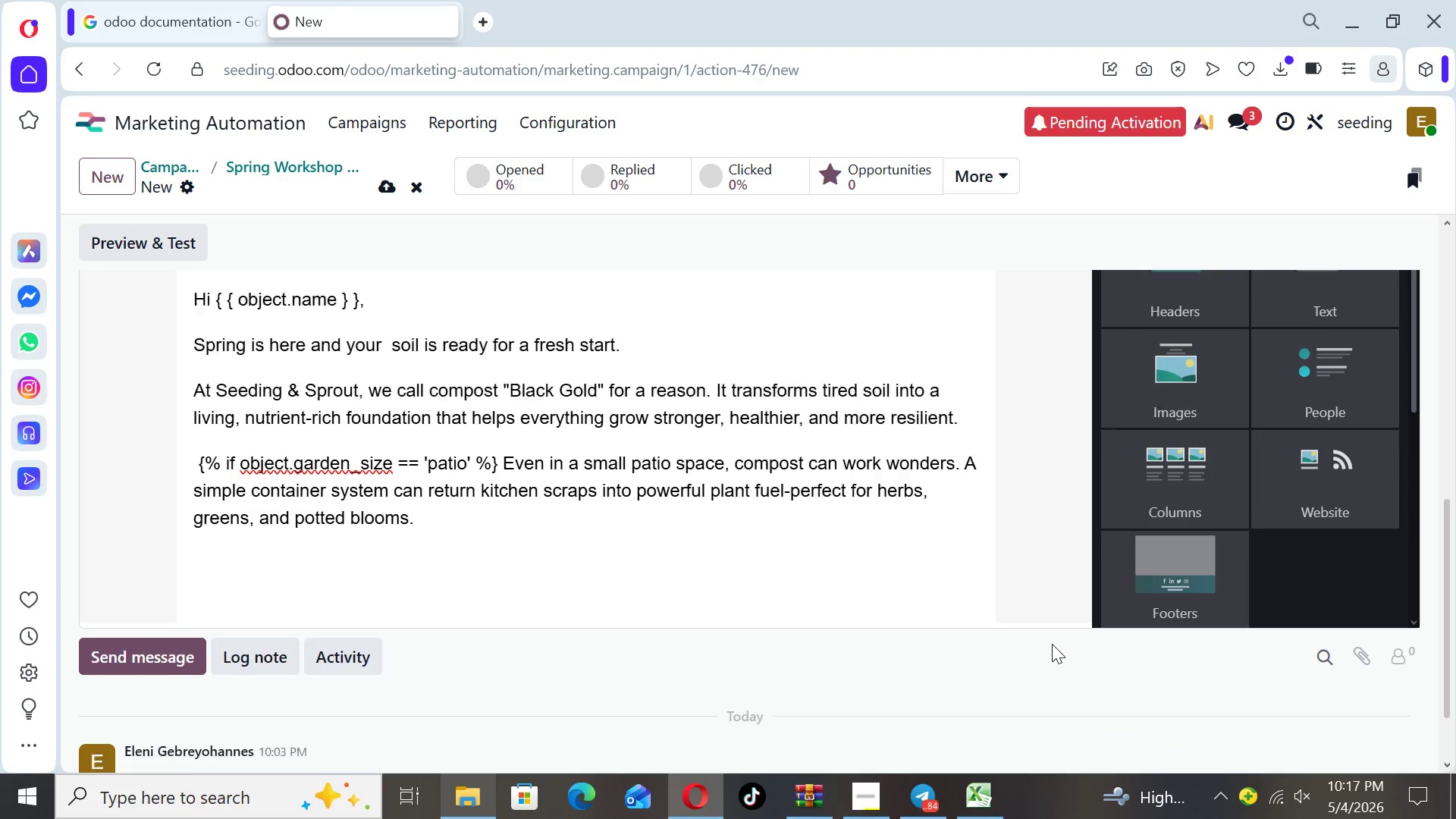 
key(ArrowDown)
 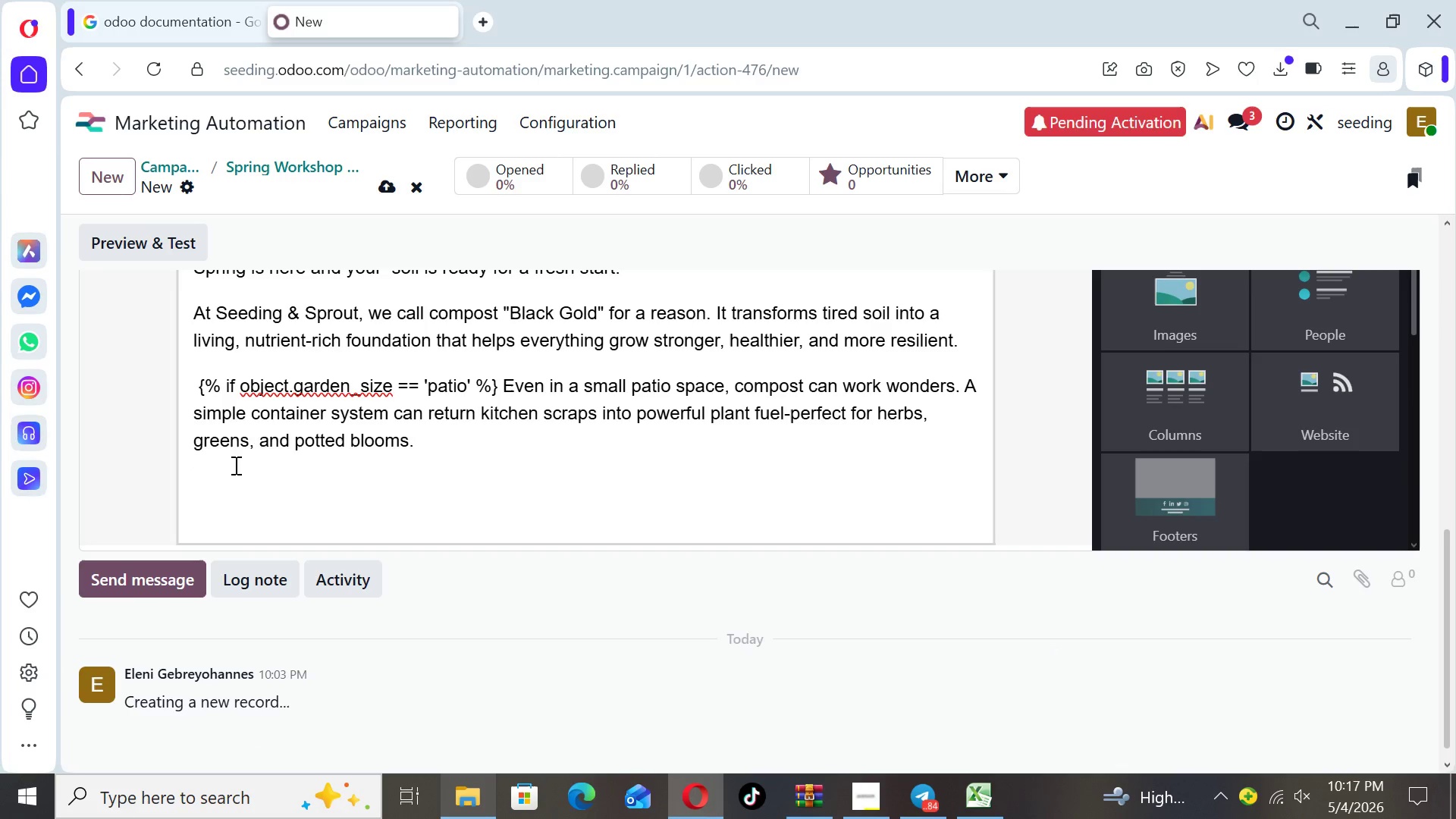 
left_click([210, 470])
 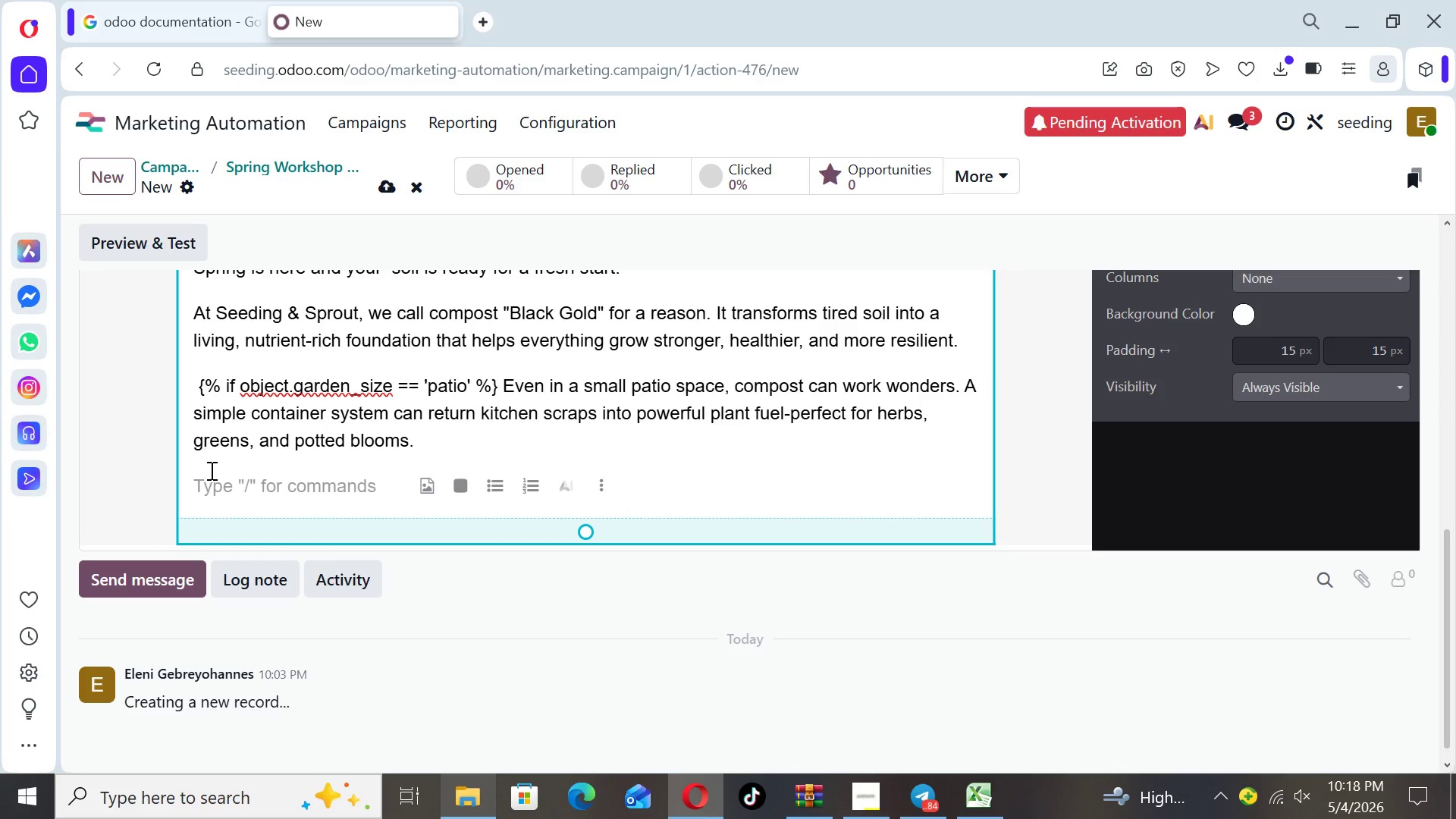 
wait(16.41)
 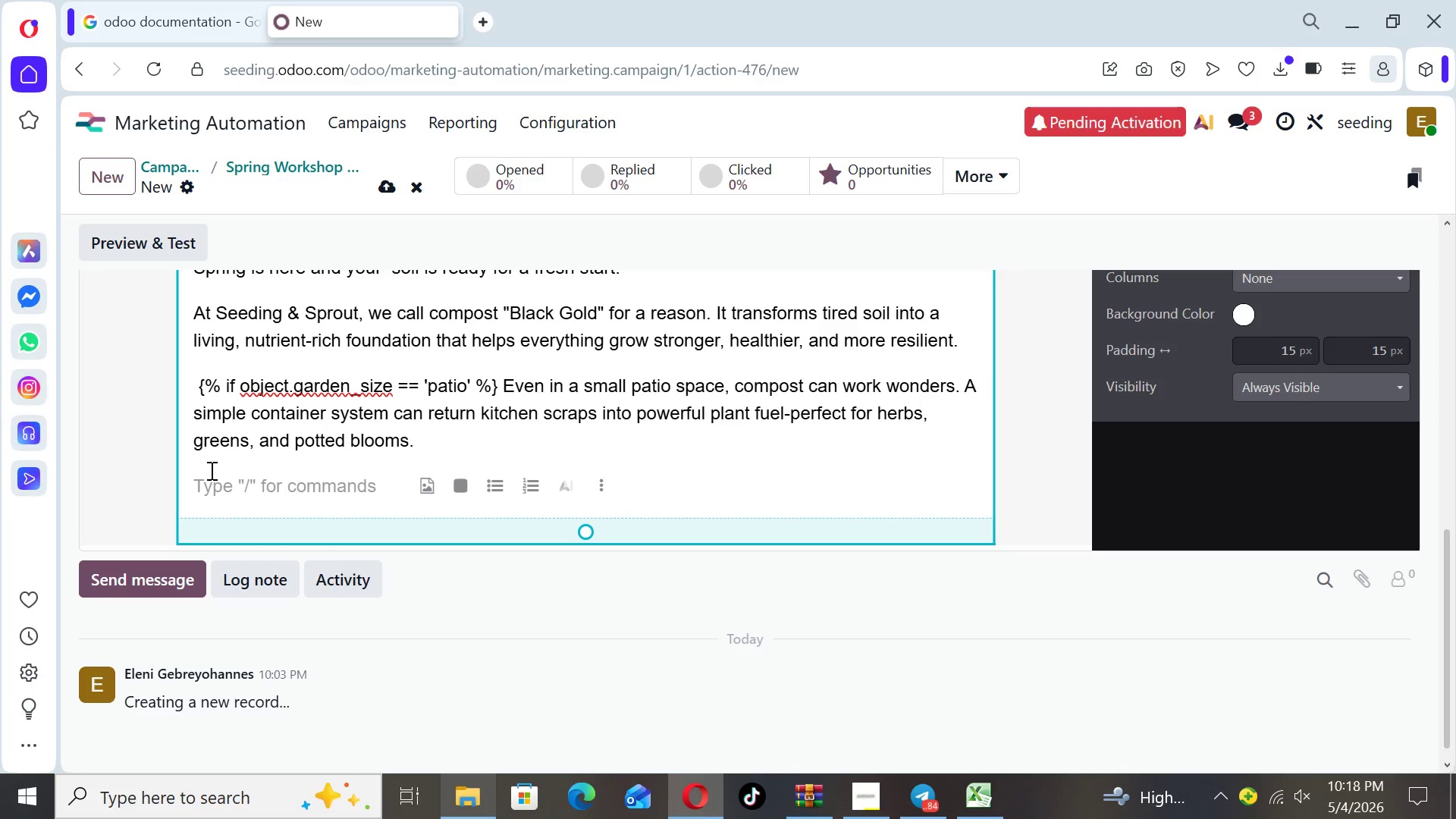 
left_click([500, 381])
 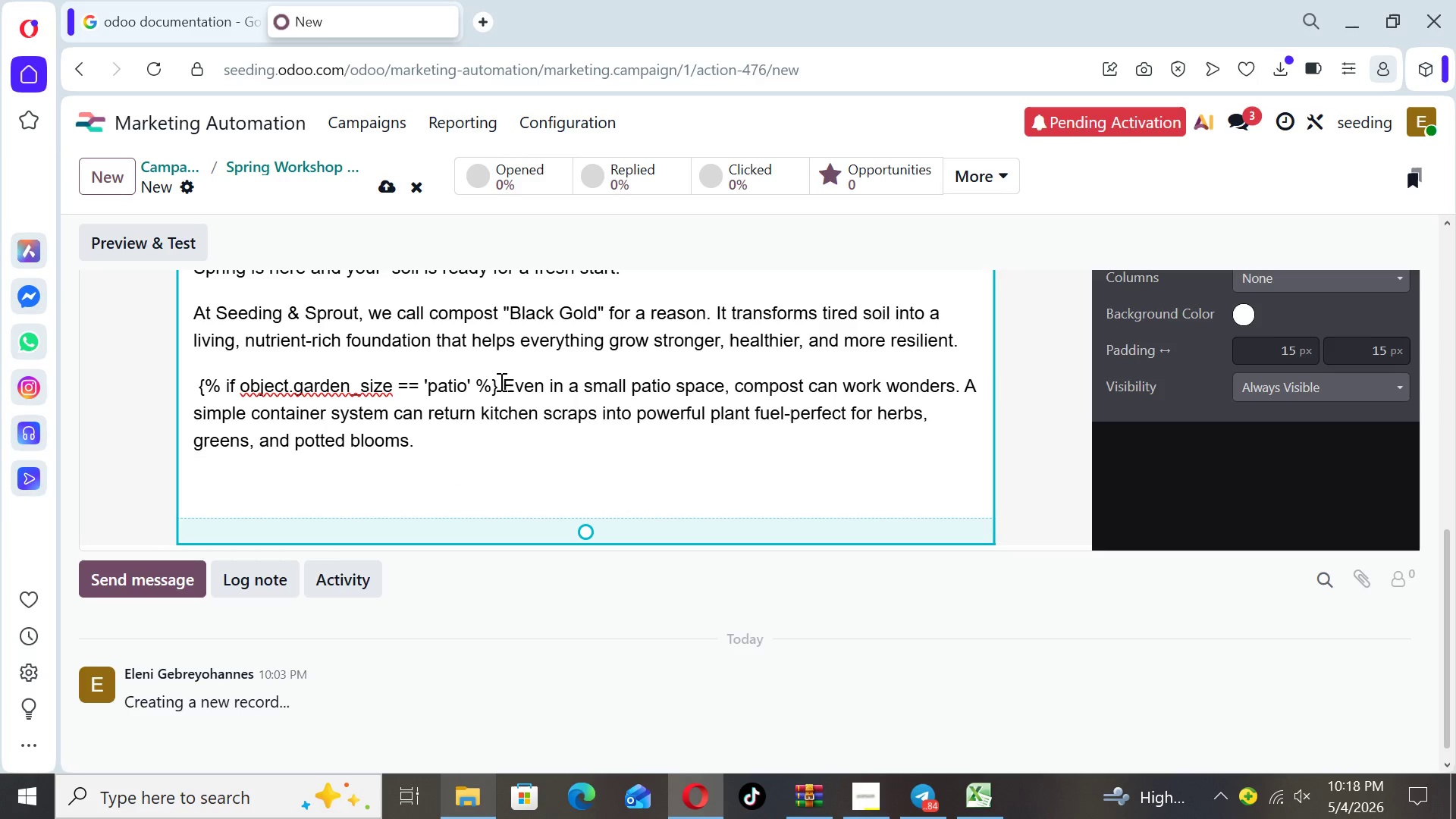 
key(Enter)
 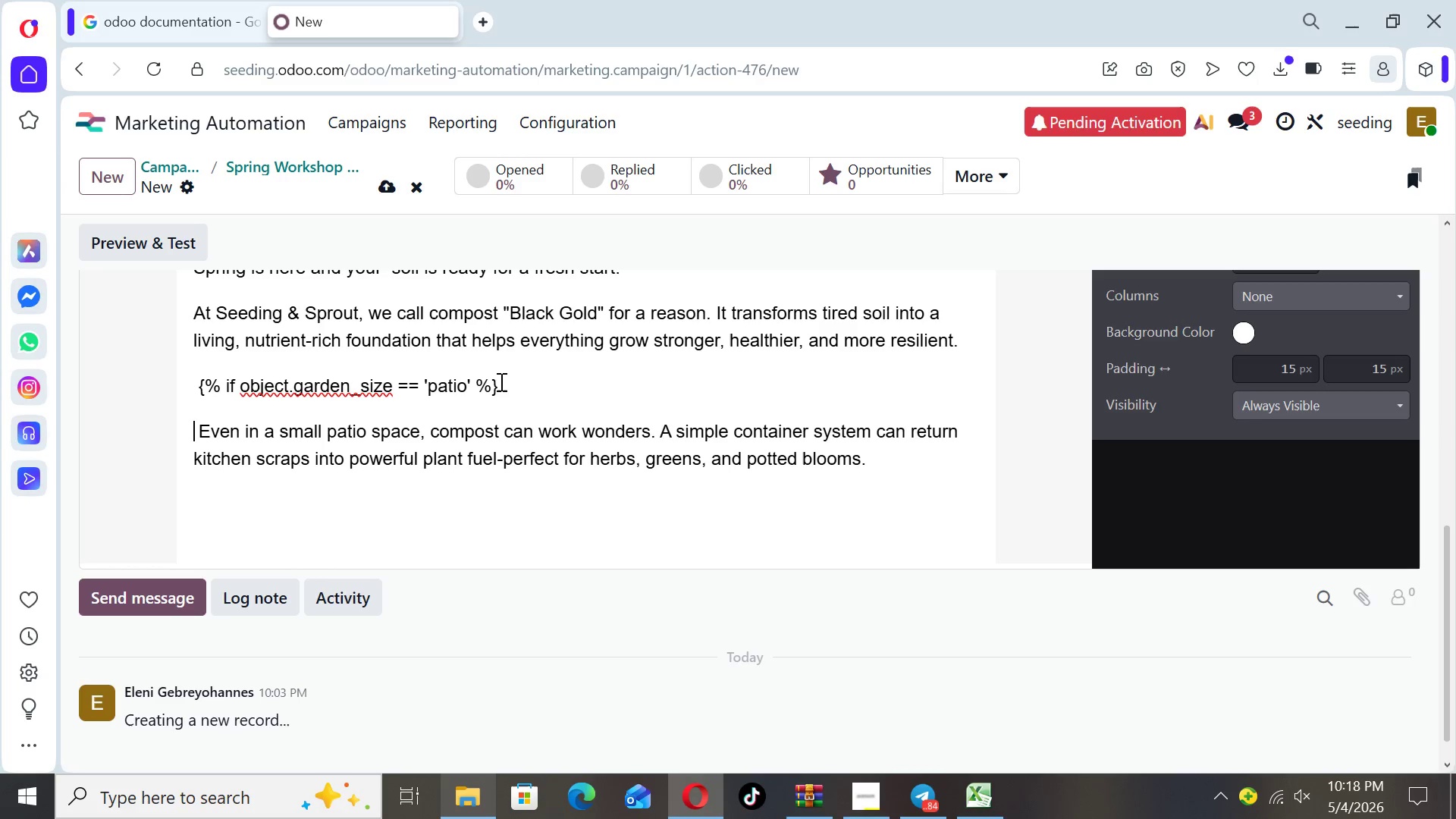 
wait(7.59)
 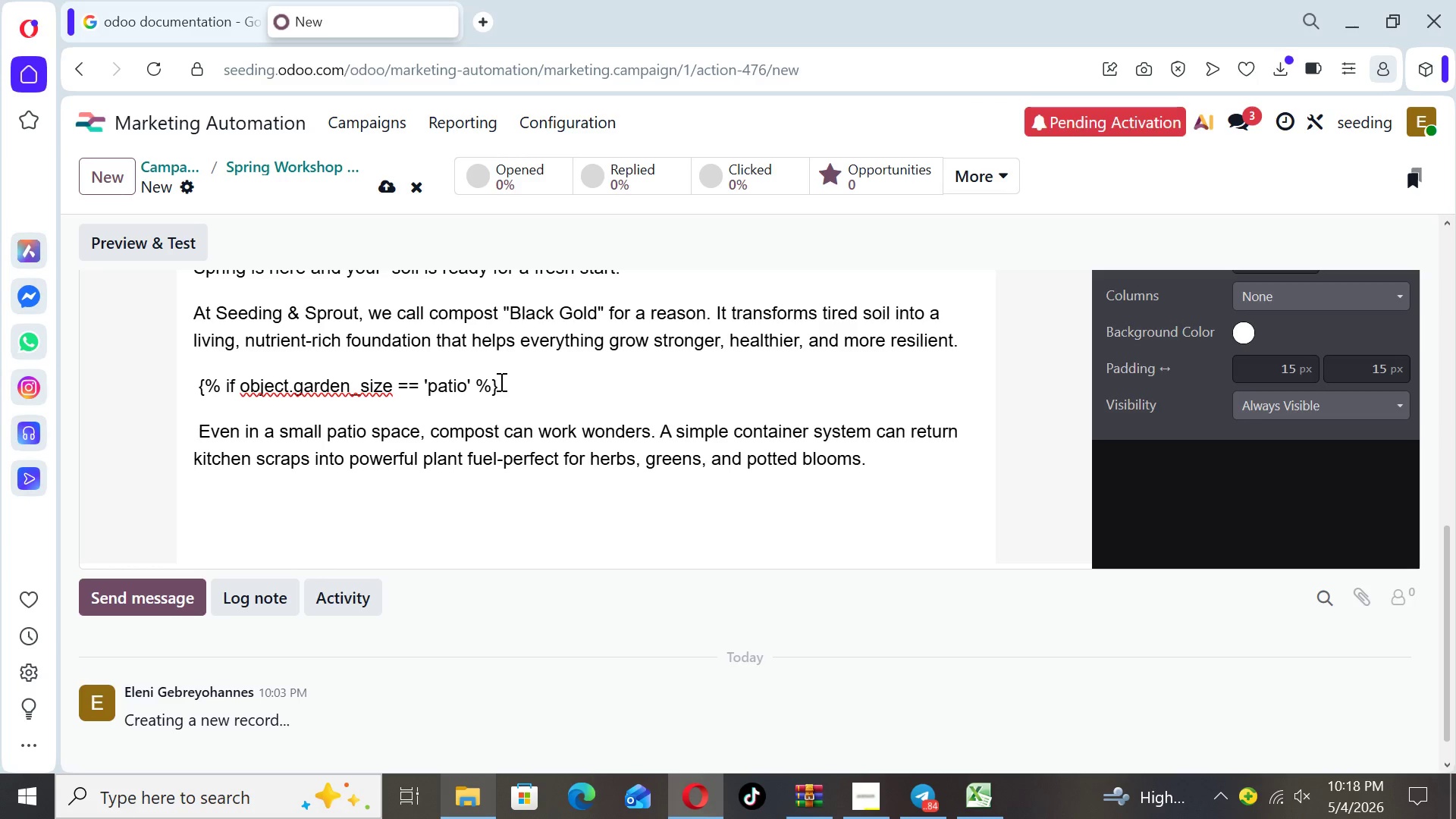 
key(Backspace)
 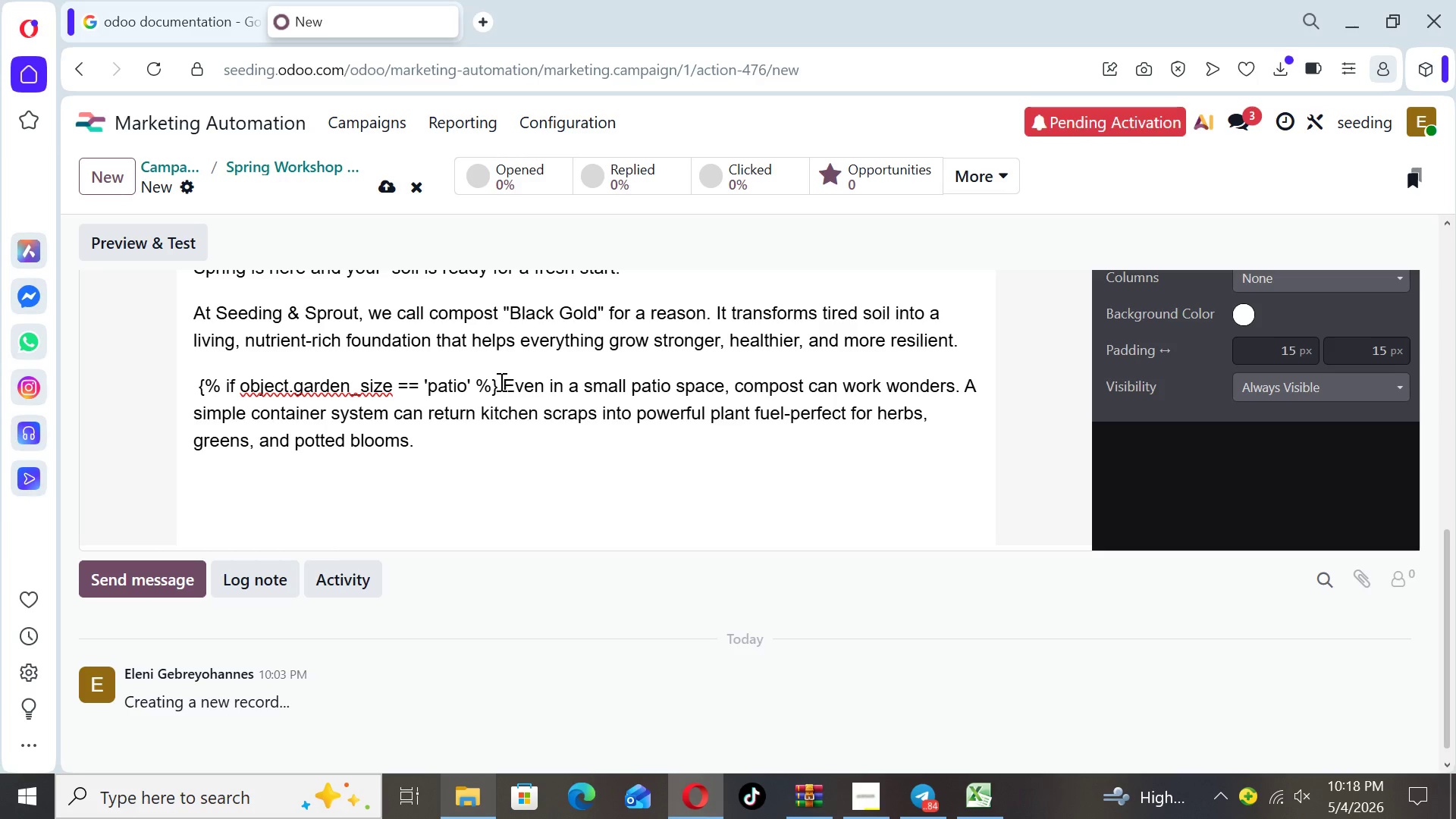 
wait(12.33)
 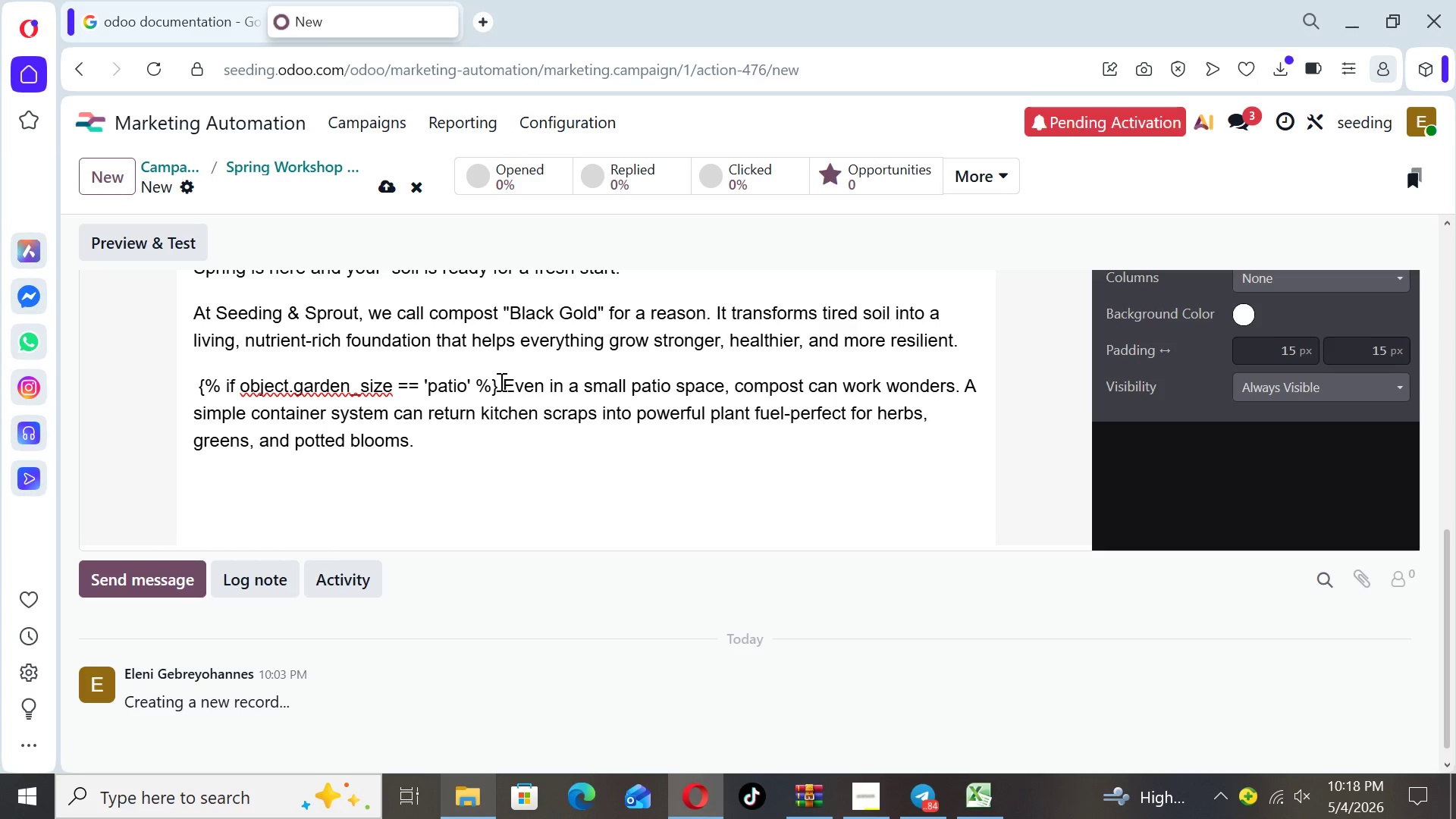 
key(Space)
 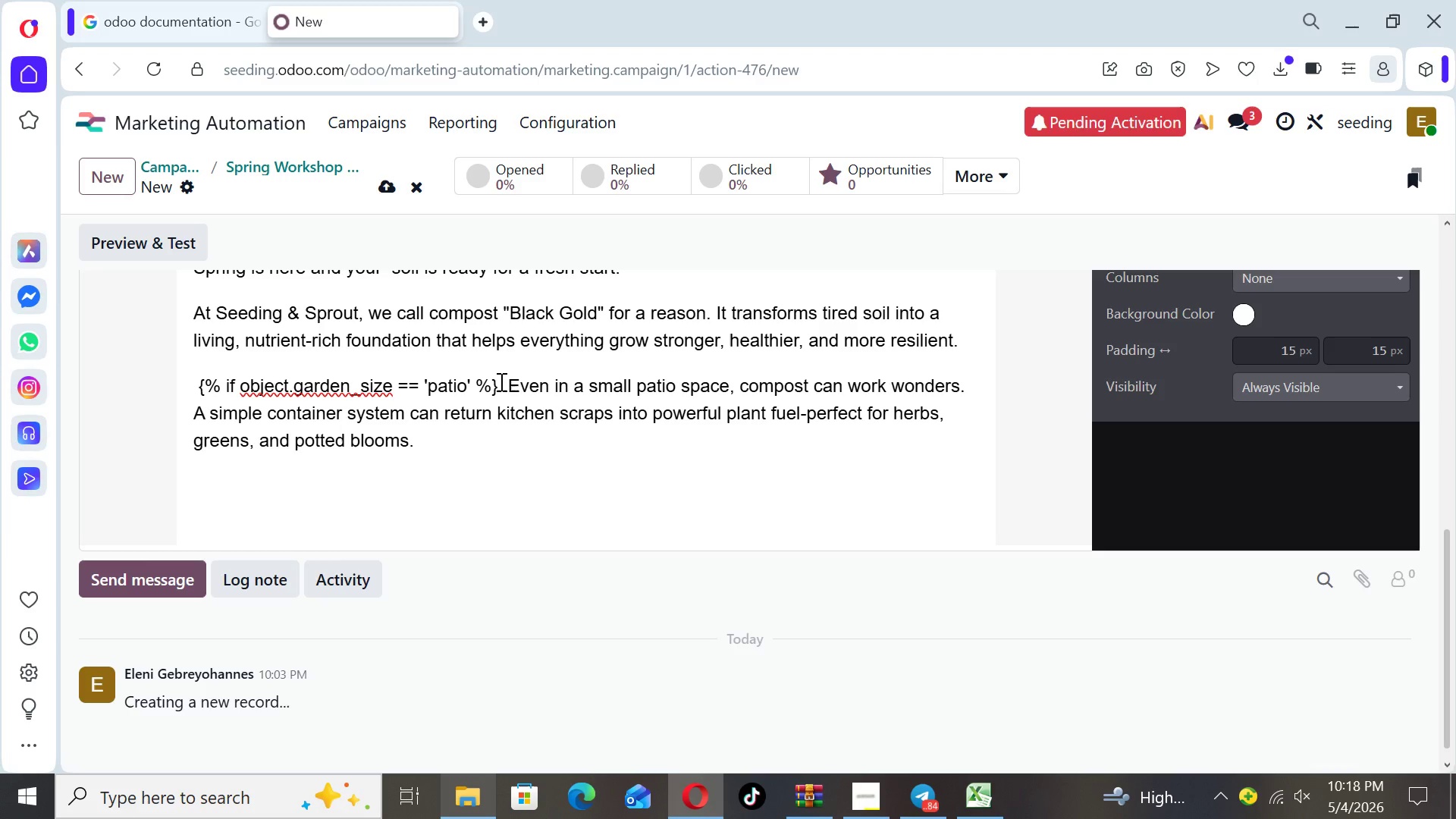 
key(Backspace)
 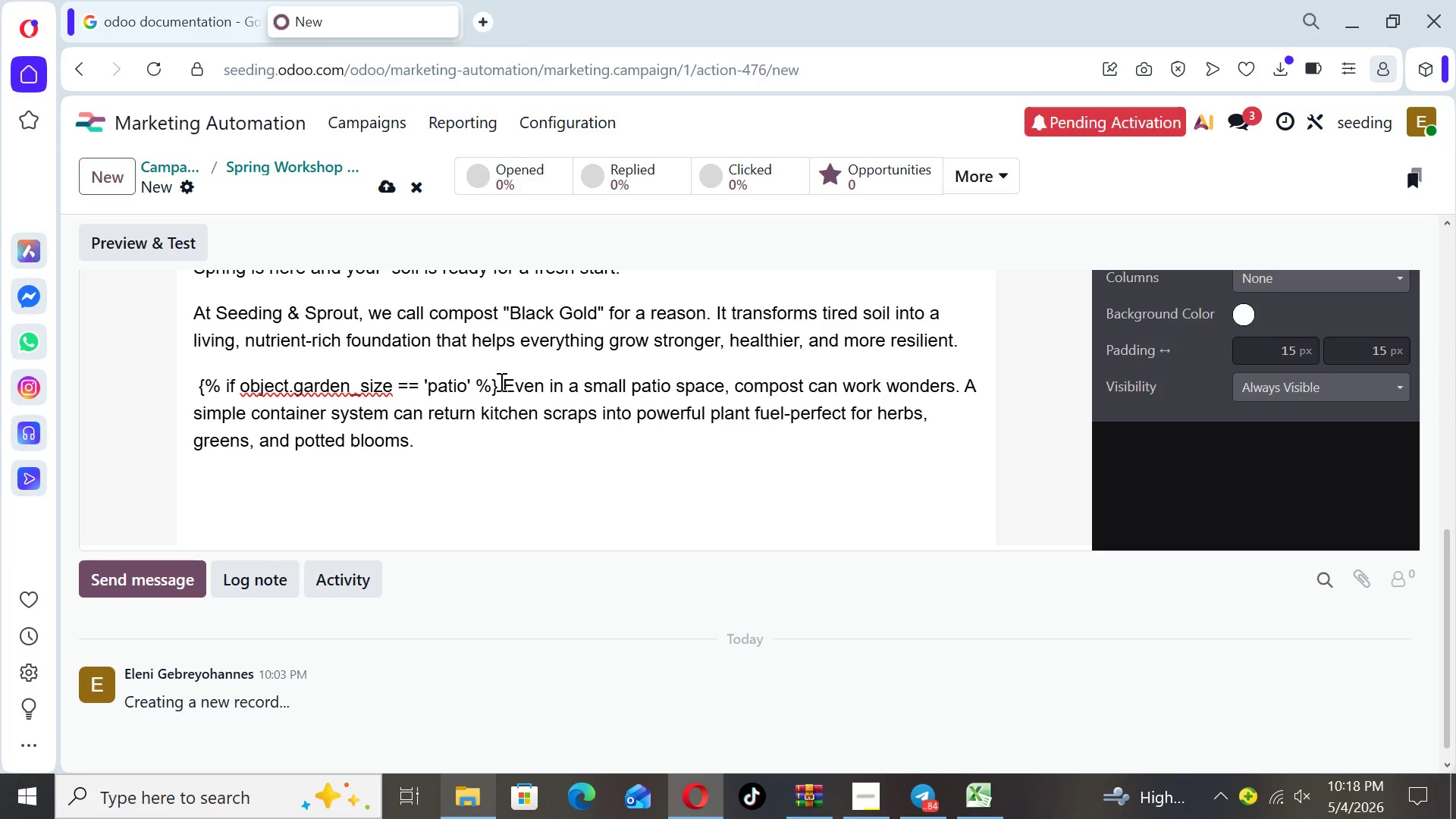 
key(Enter)
 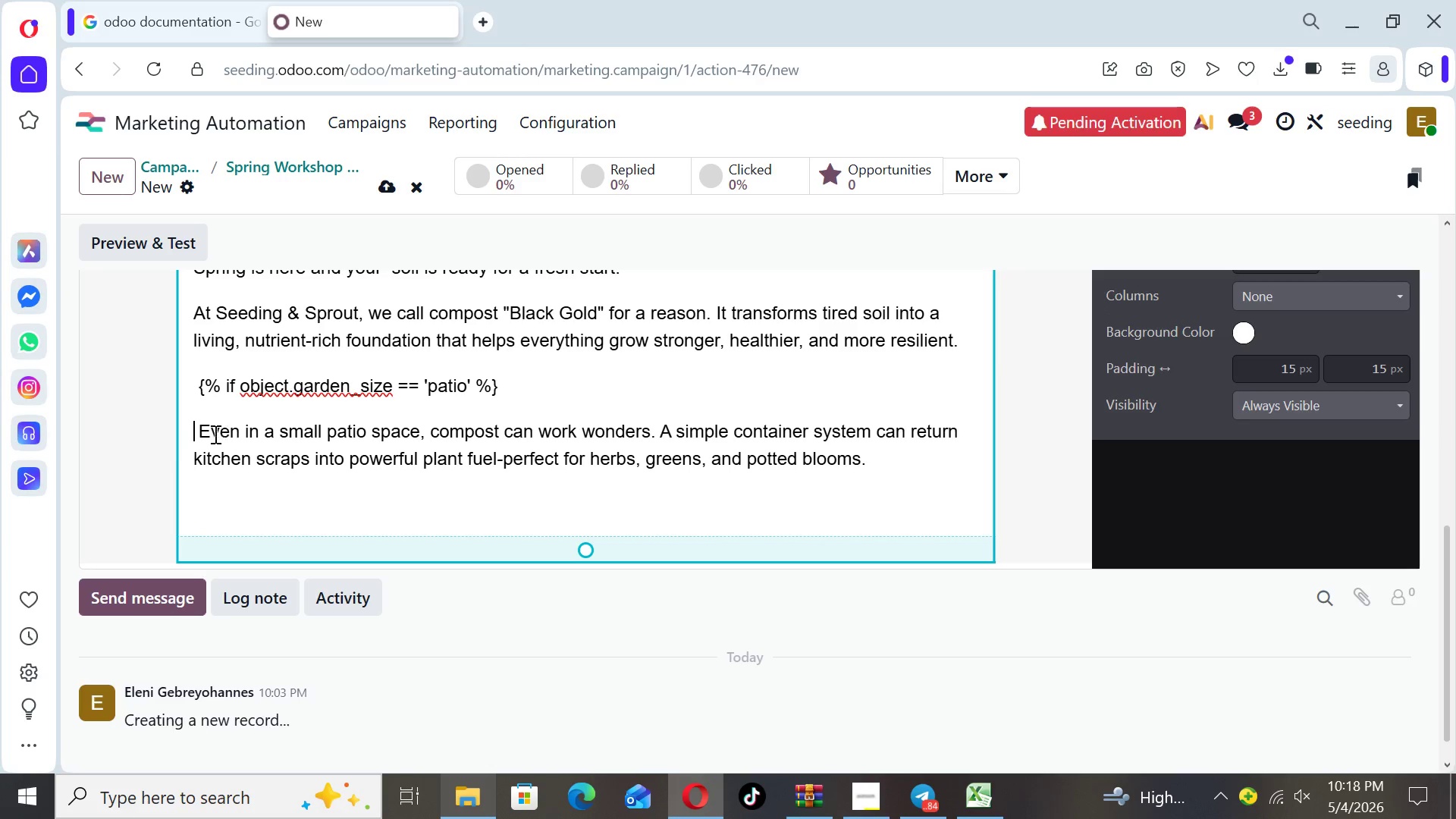 
left_click([199, 428])
 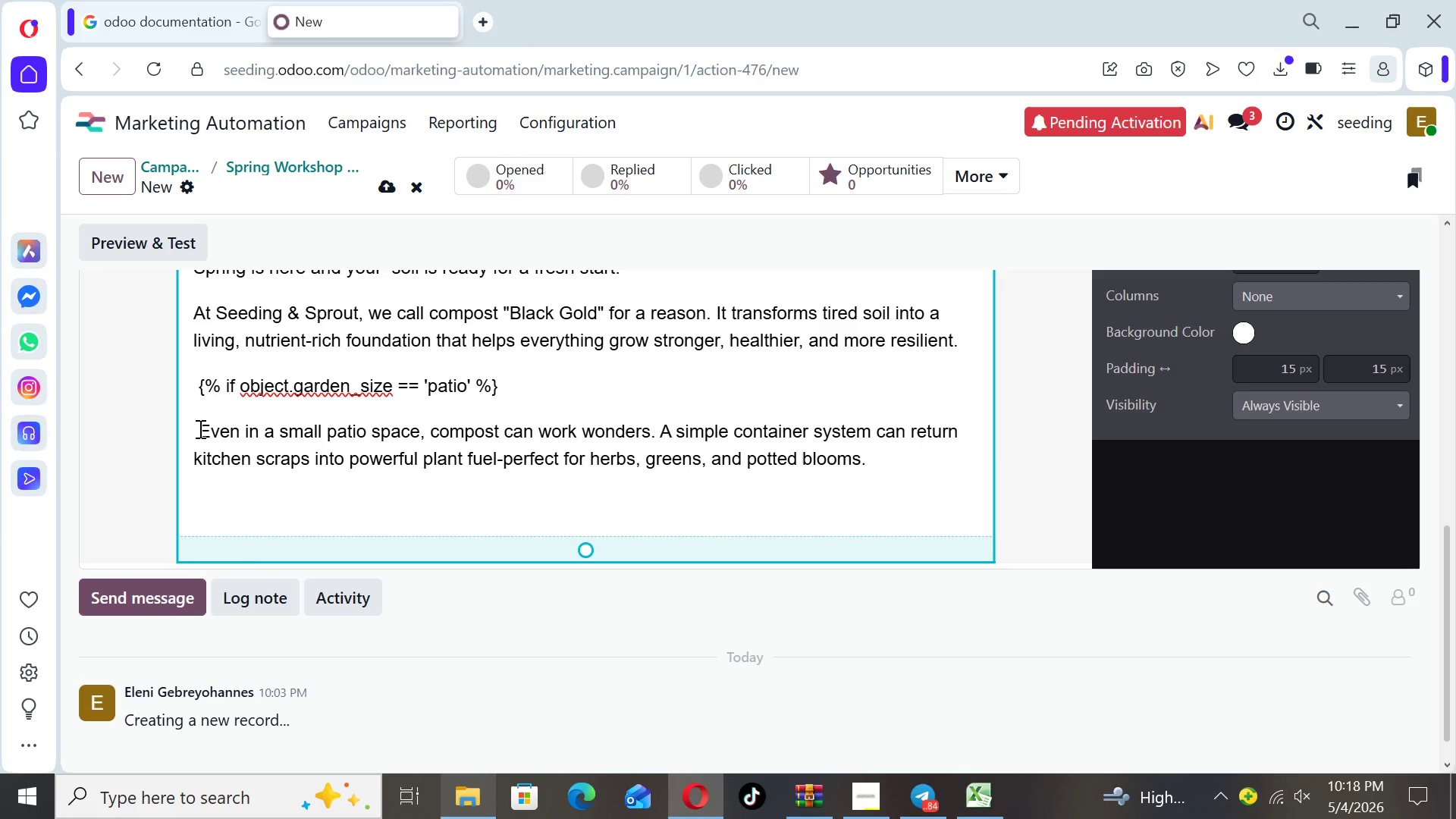 
key(Backspace)
 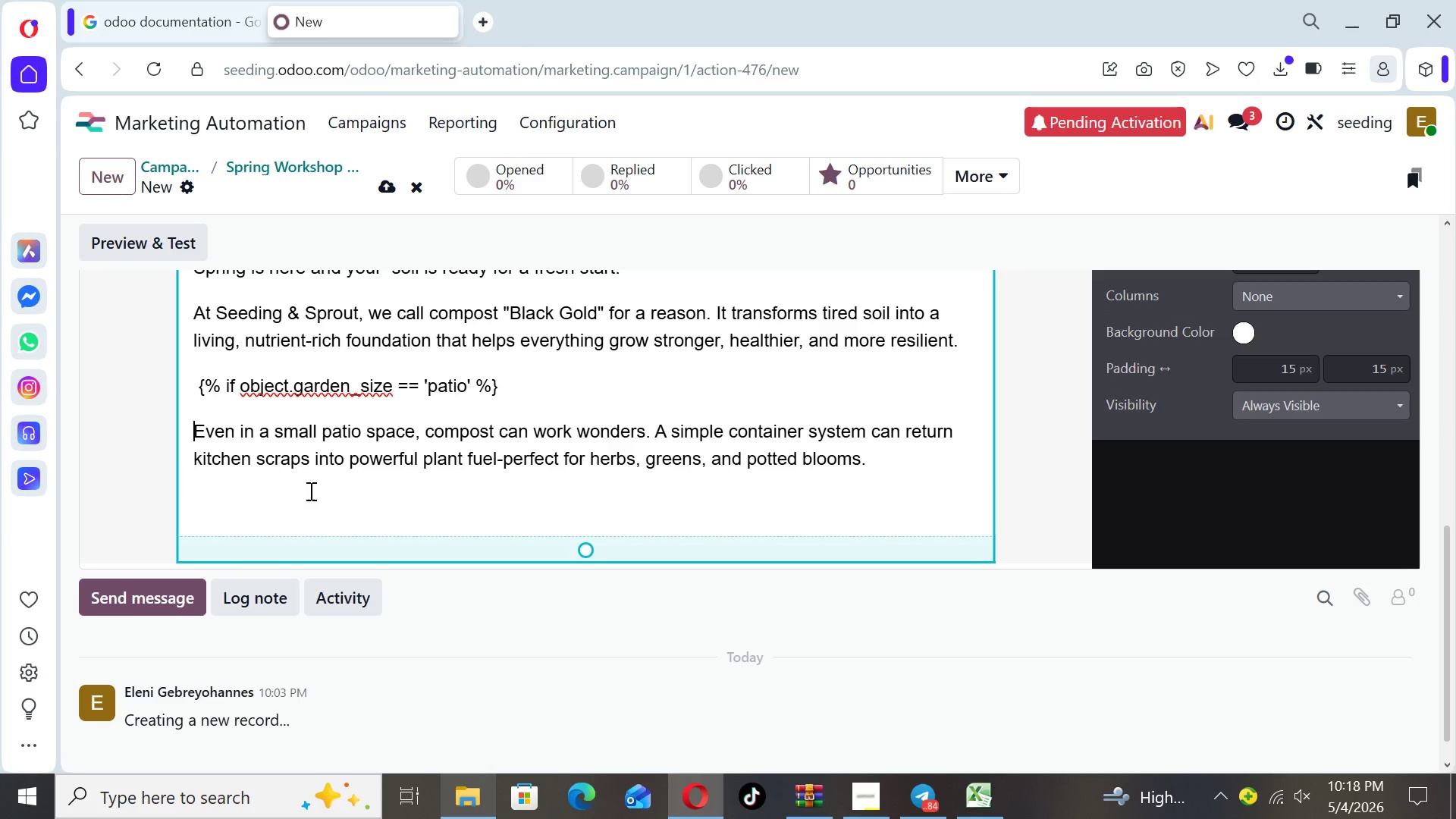 
left_click([219, 497])
 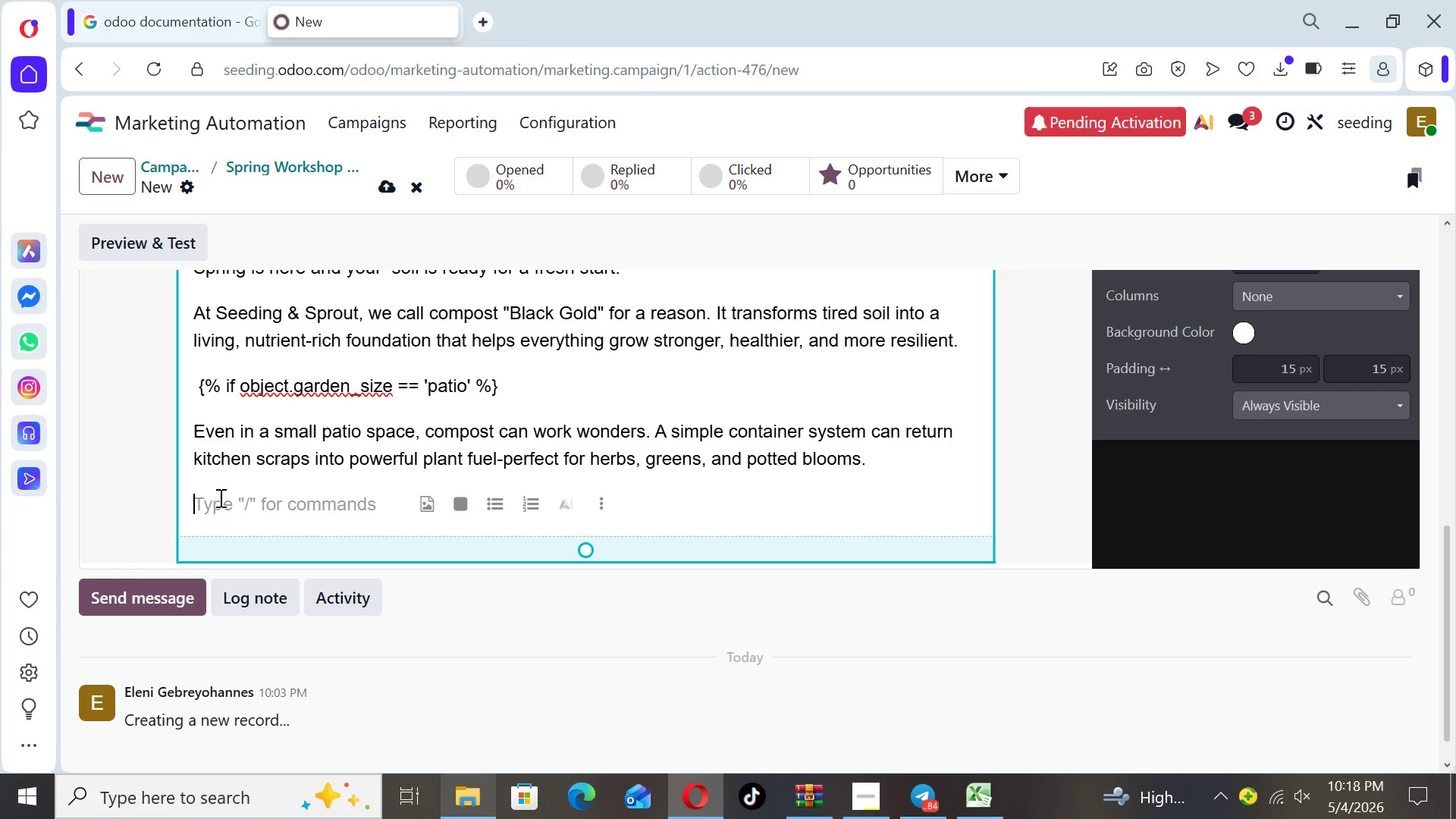 
key(CapsLock)
 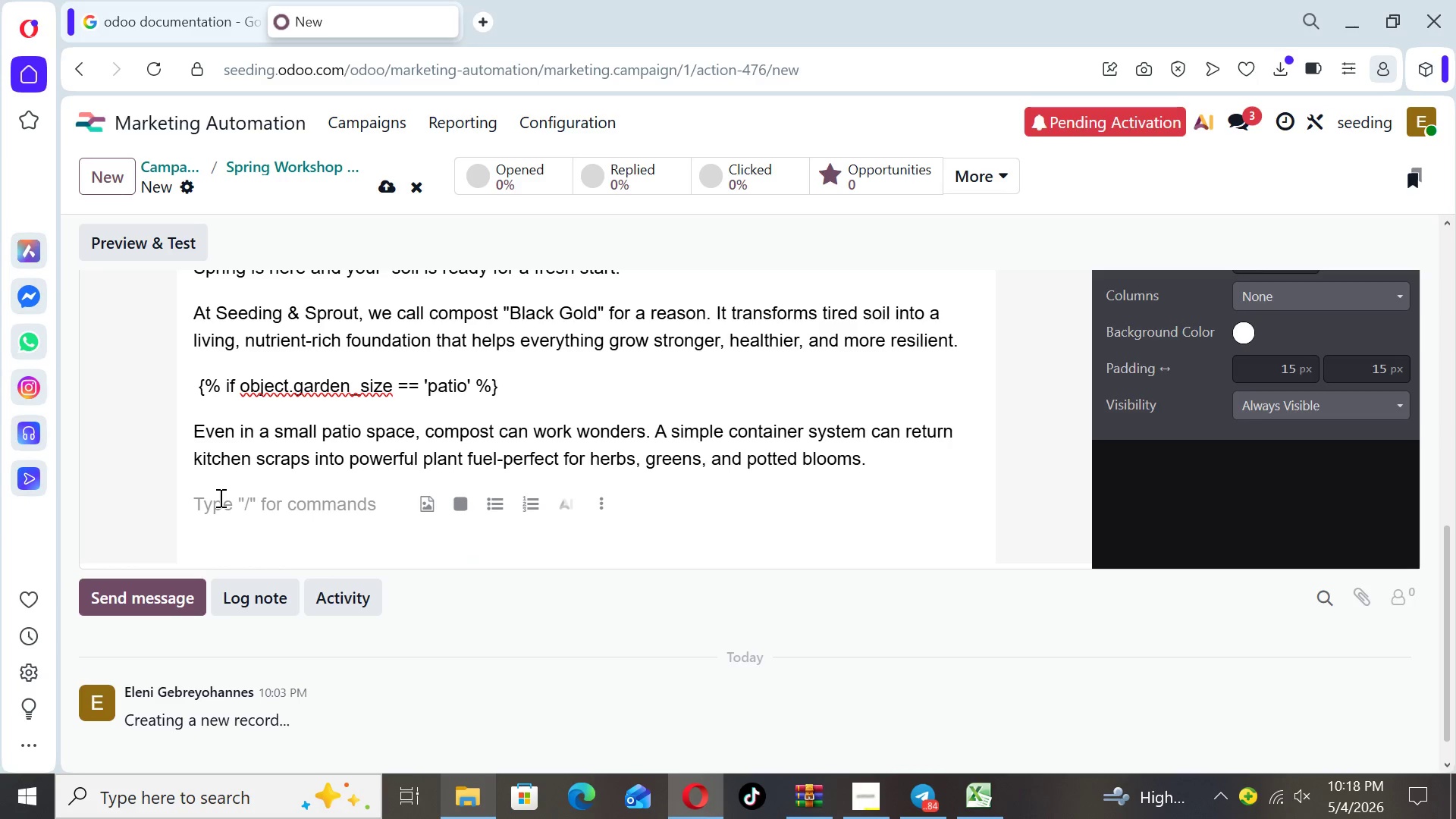 
key(Shift+BracketLeft)
 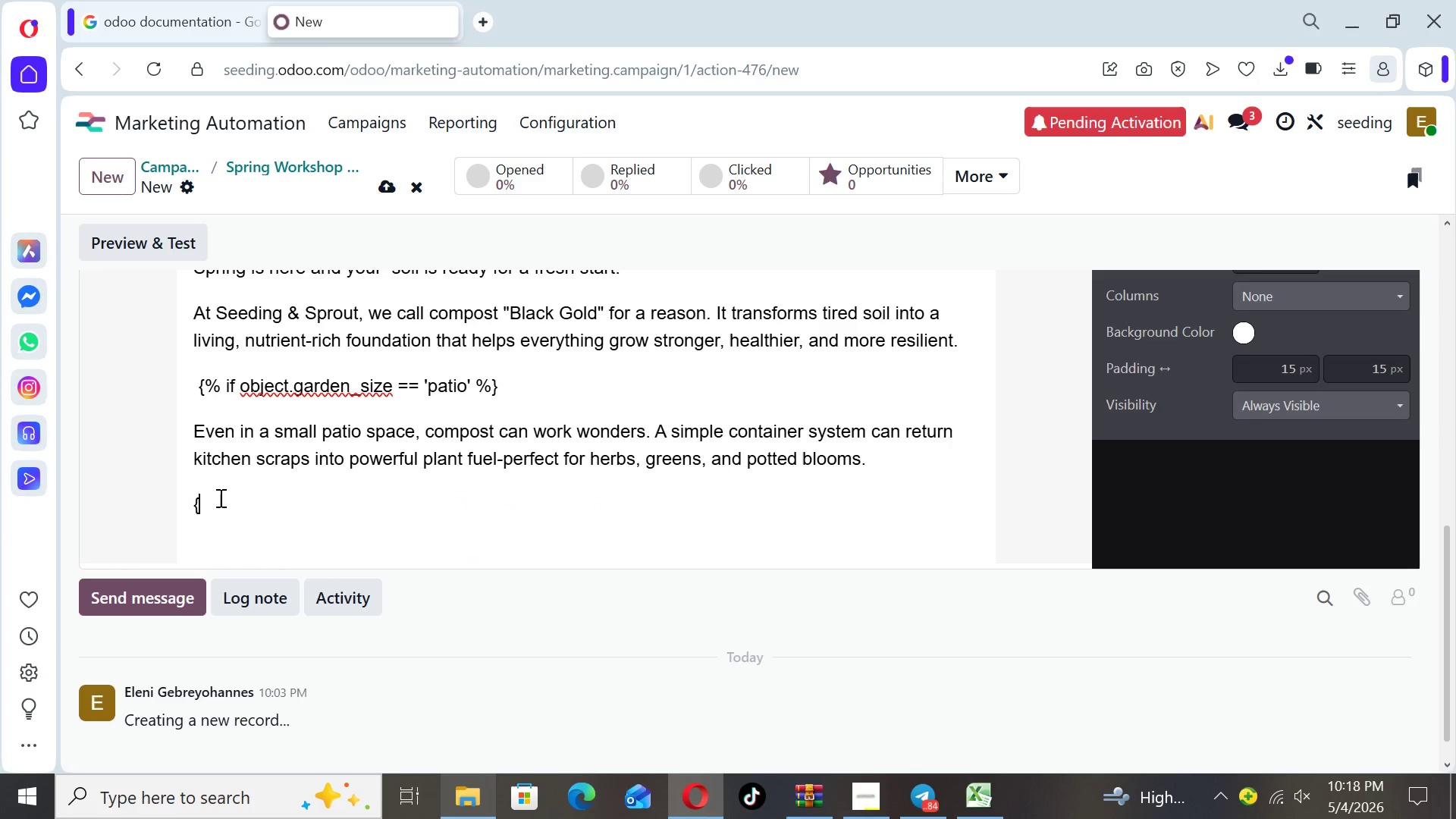 
key(Shift+ShiftLeft)
 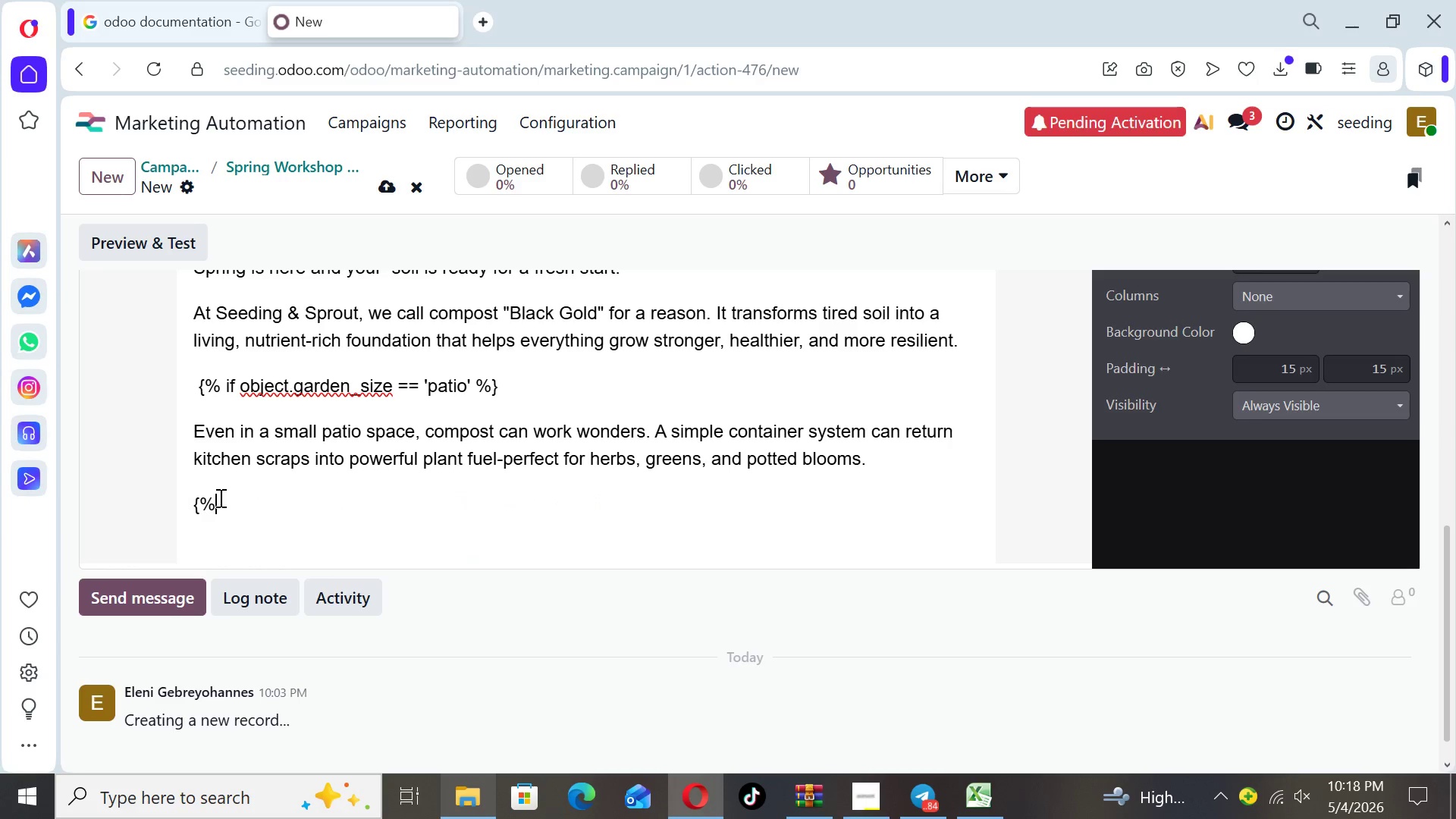 
key(Shift+5)
 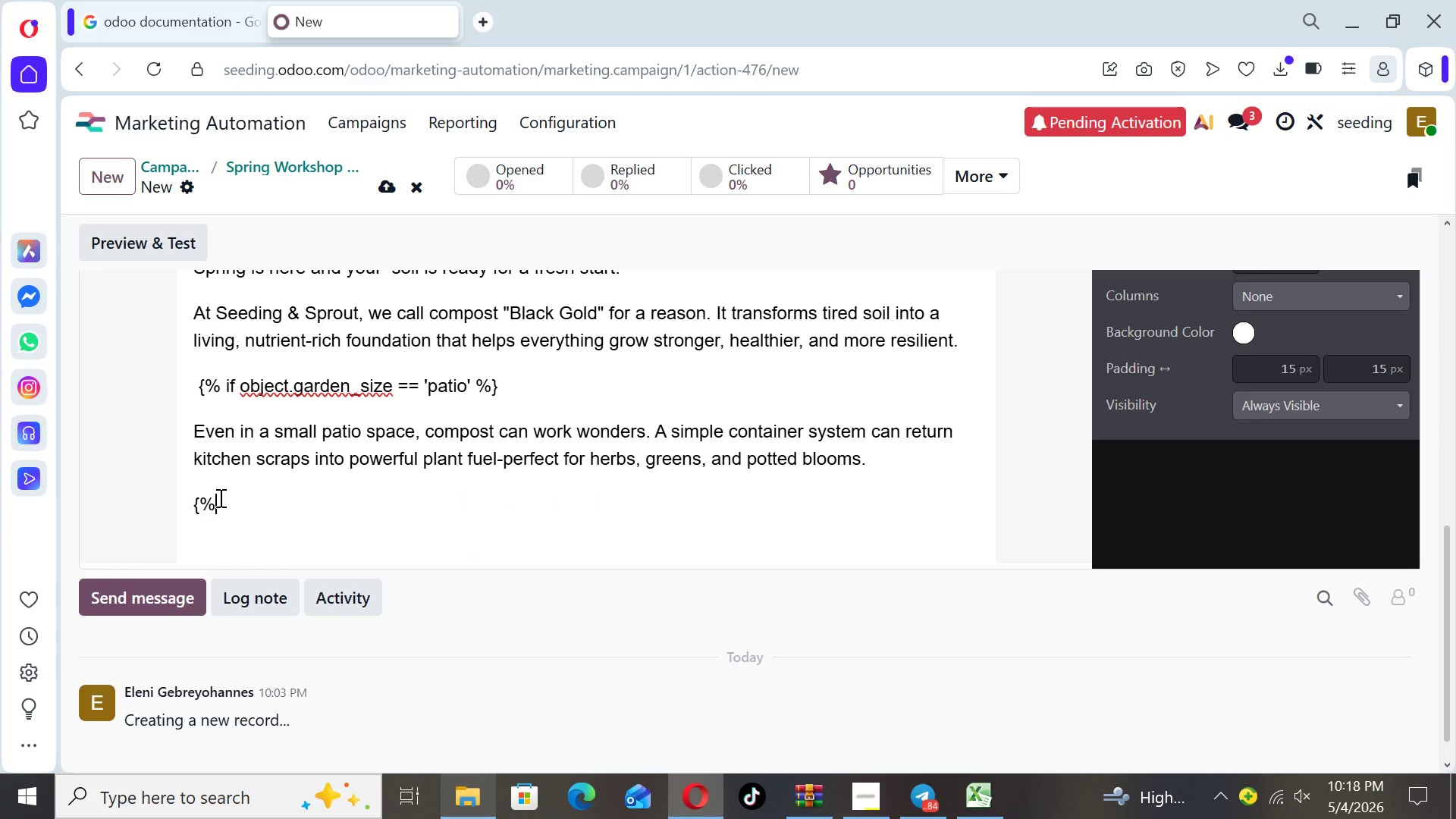 
type( else 5})
key(Backspace)
key(Backspace)
type(%})
 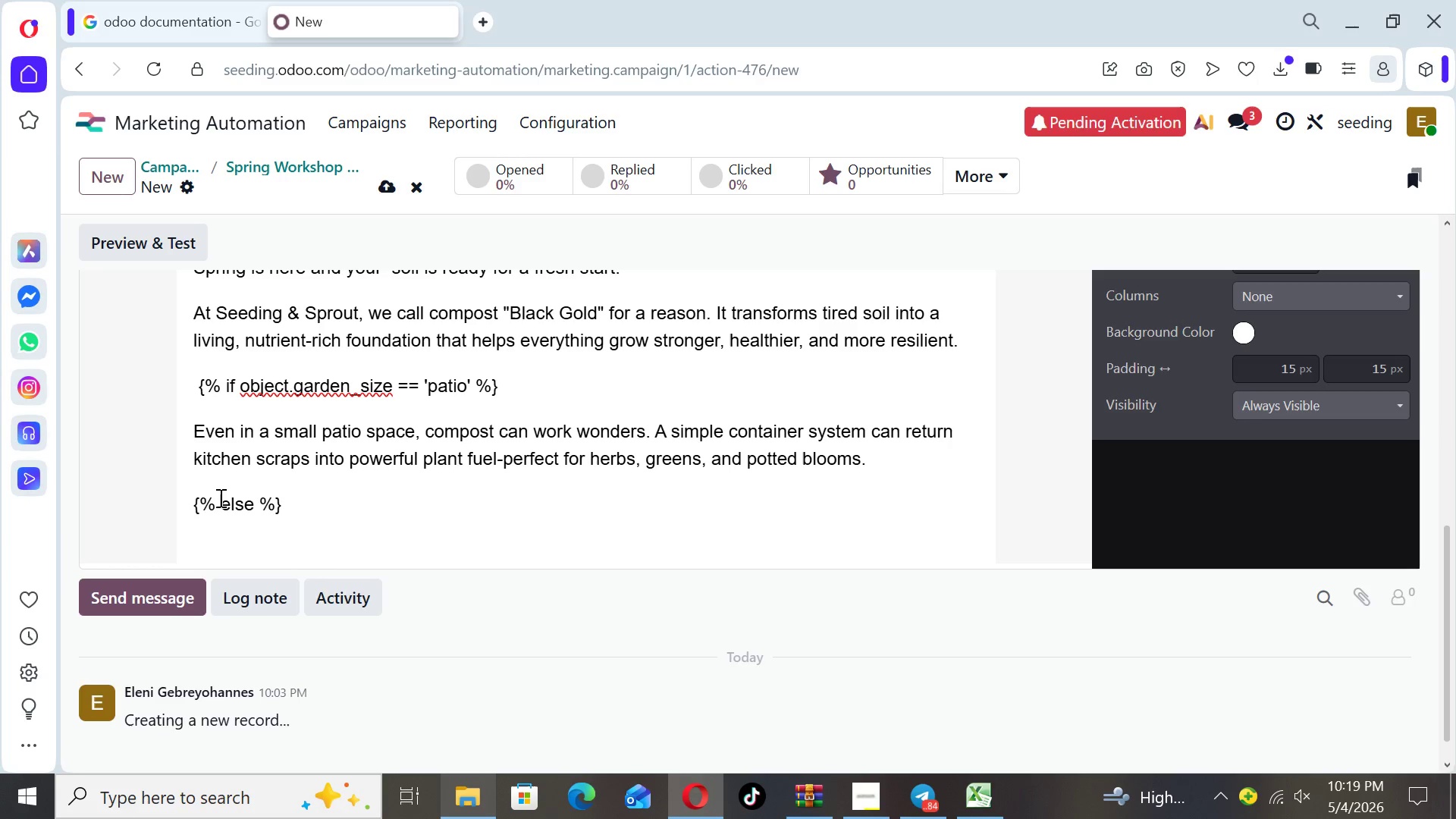 
hold_key(key=CapsLock, duration=0.7)
 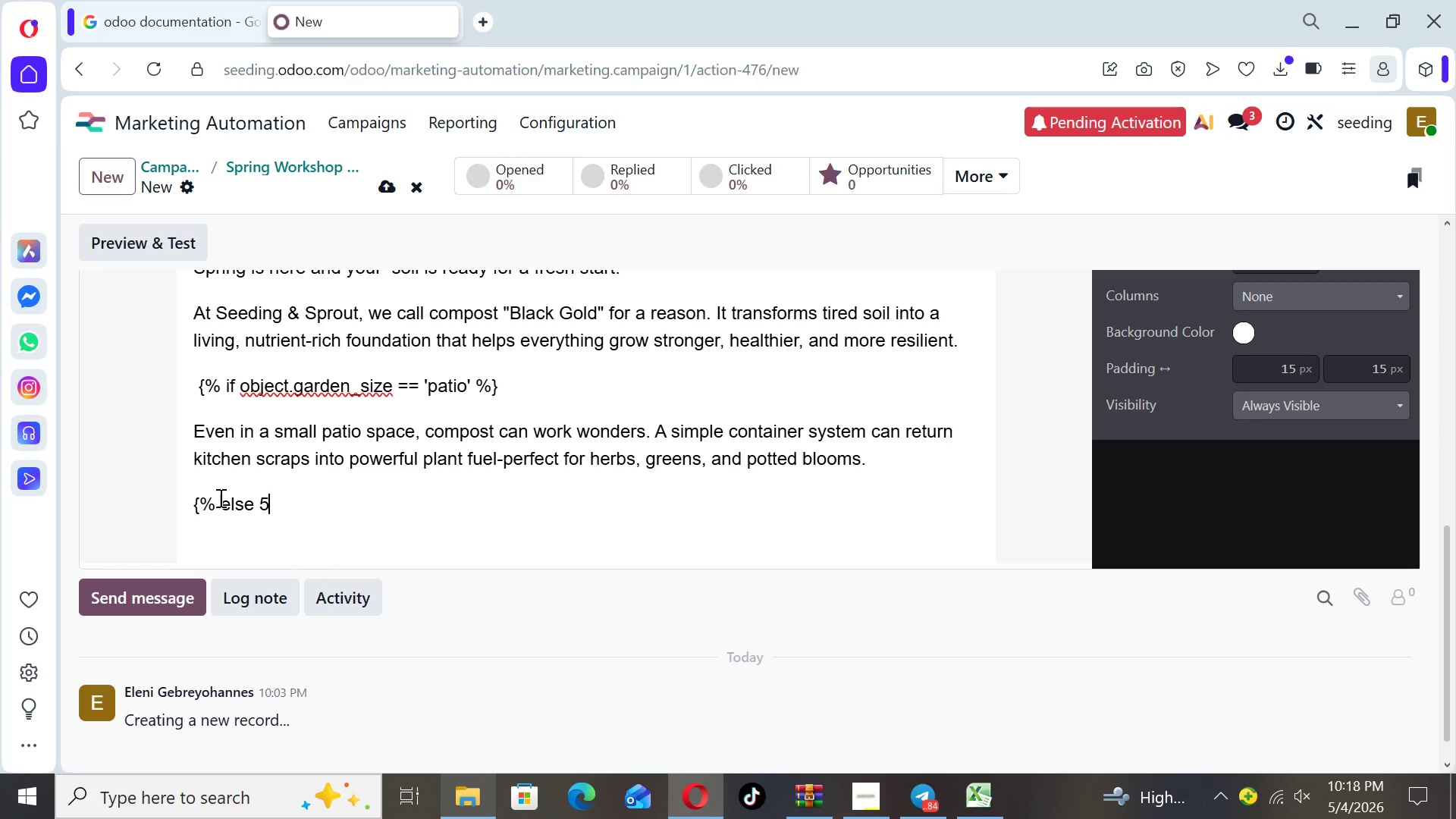 
key(Enter)
 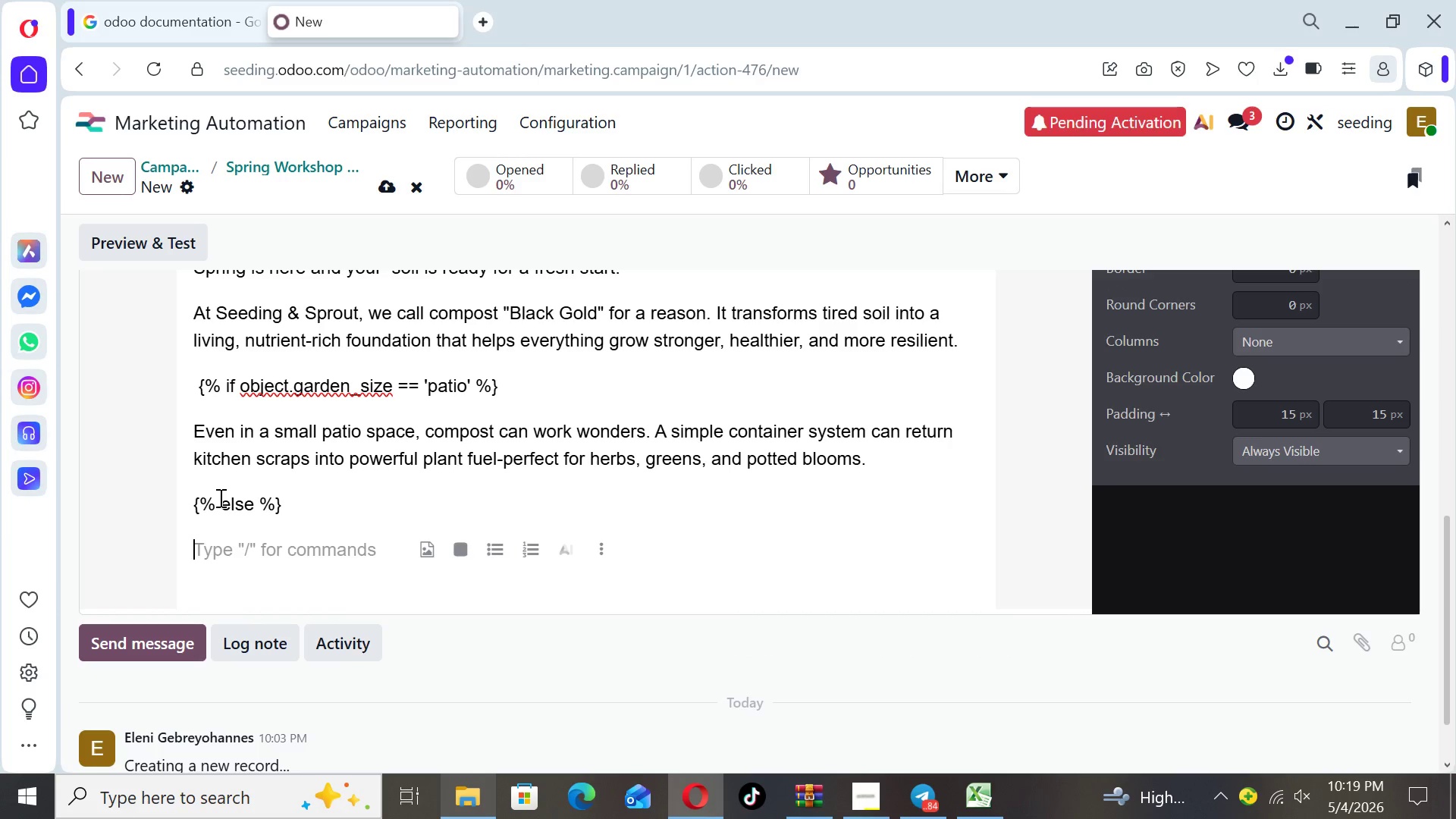 
type(If you've got a bac)
 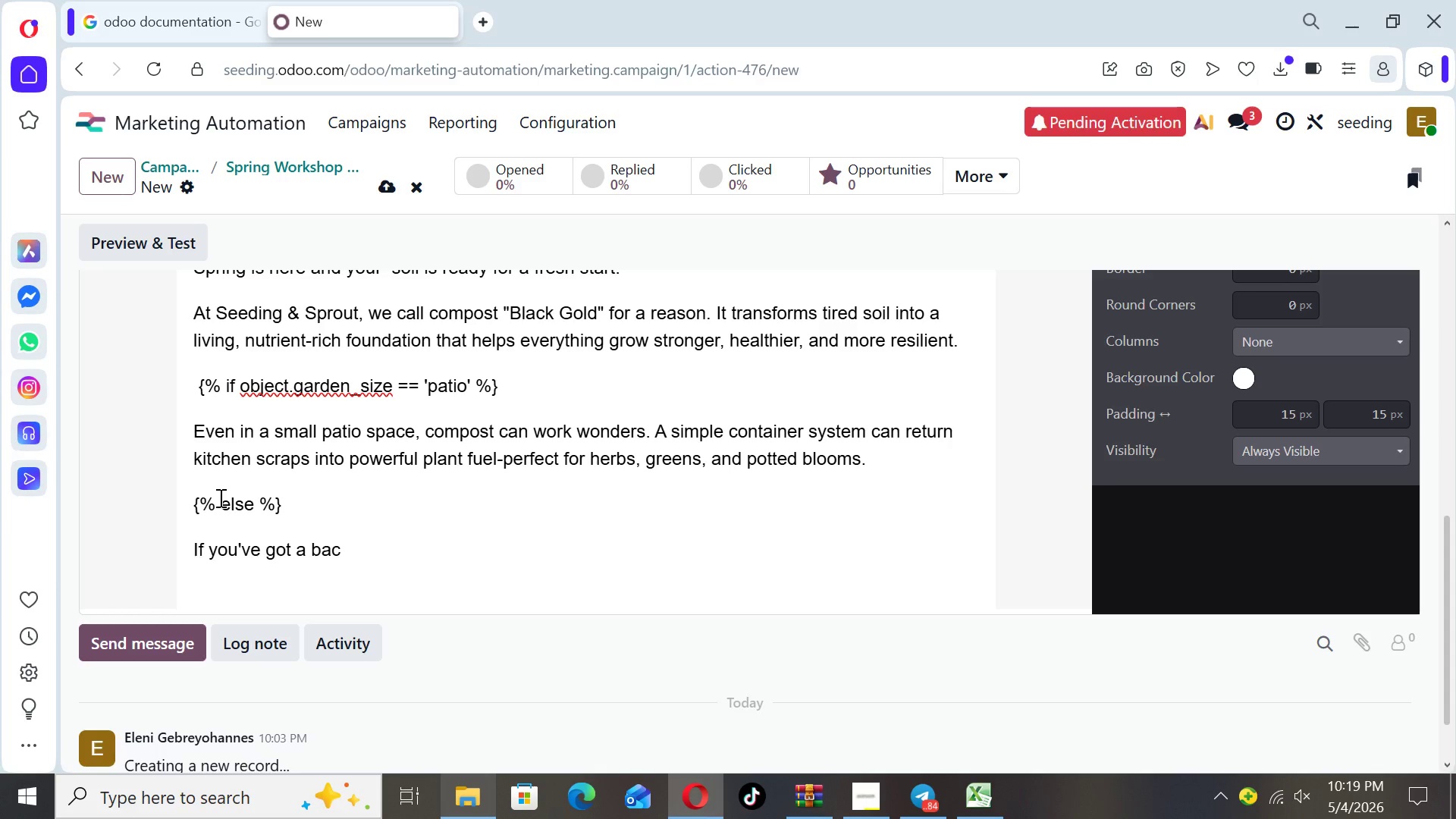 
type(kyard)
 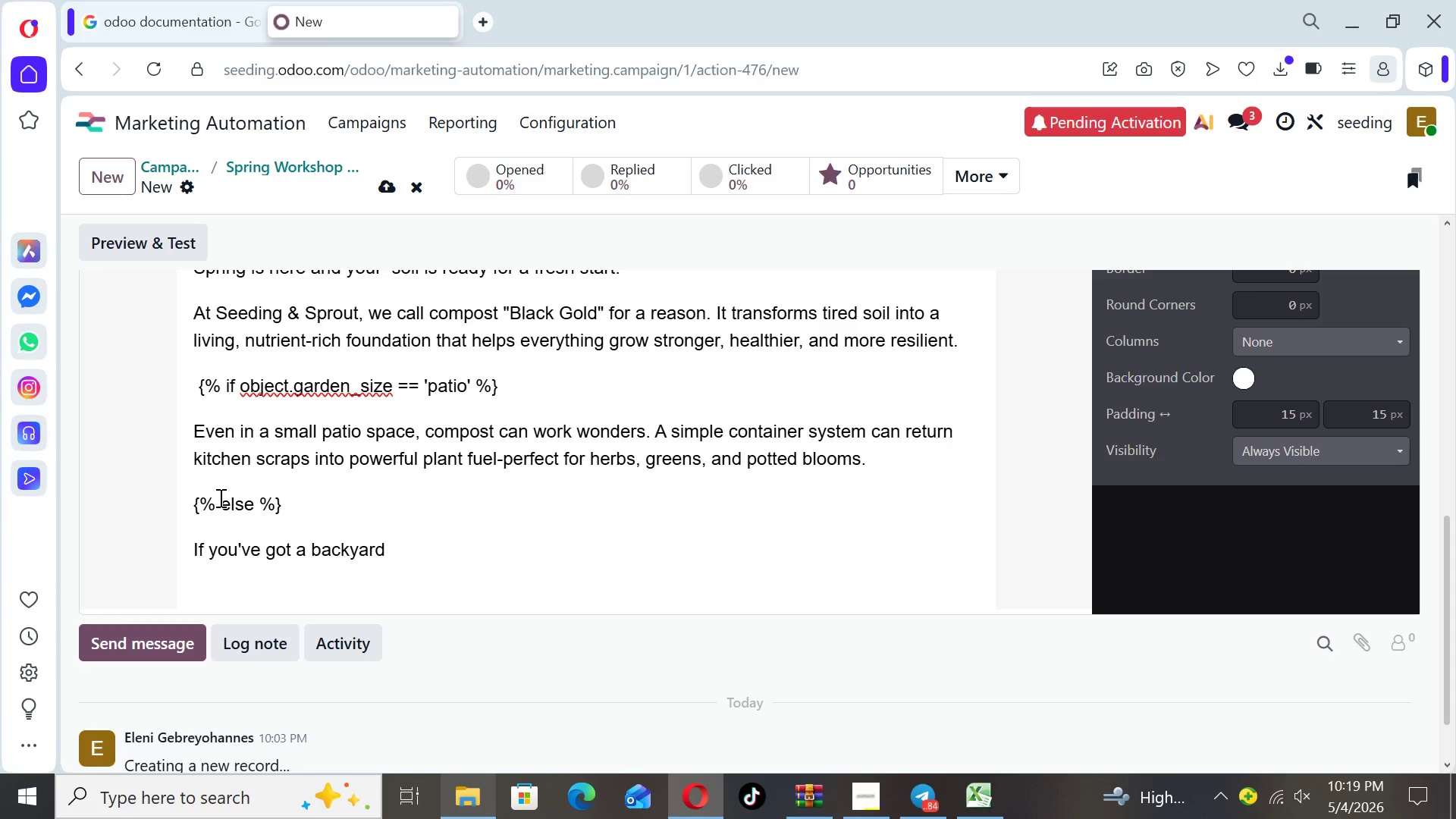 
type(, compposting )
 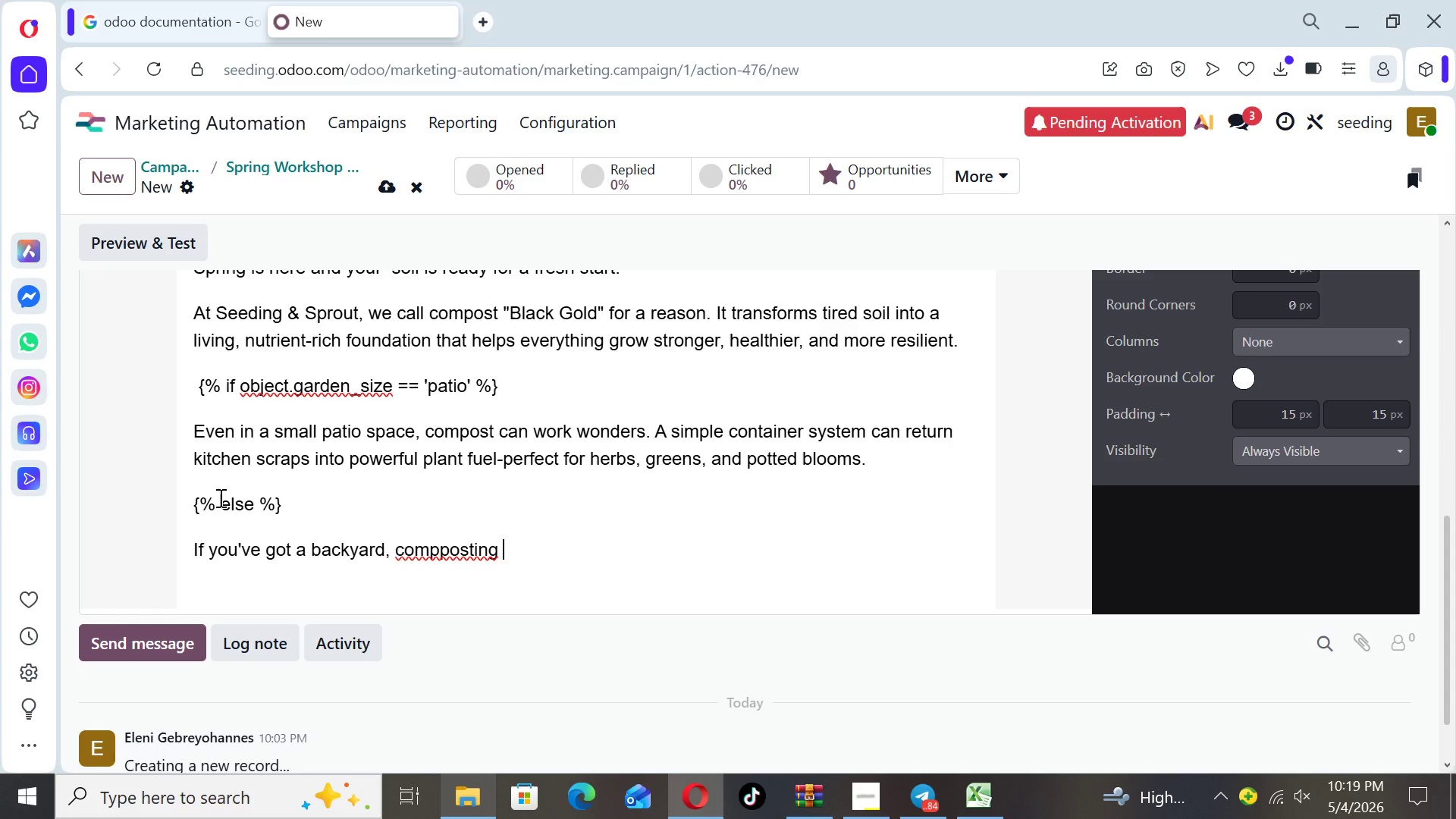 
key(ArrowLeft)
 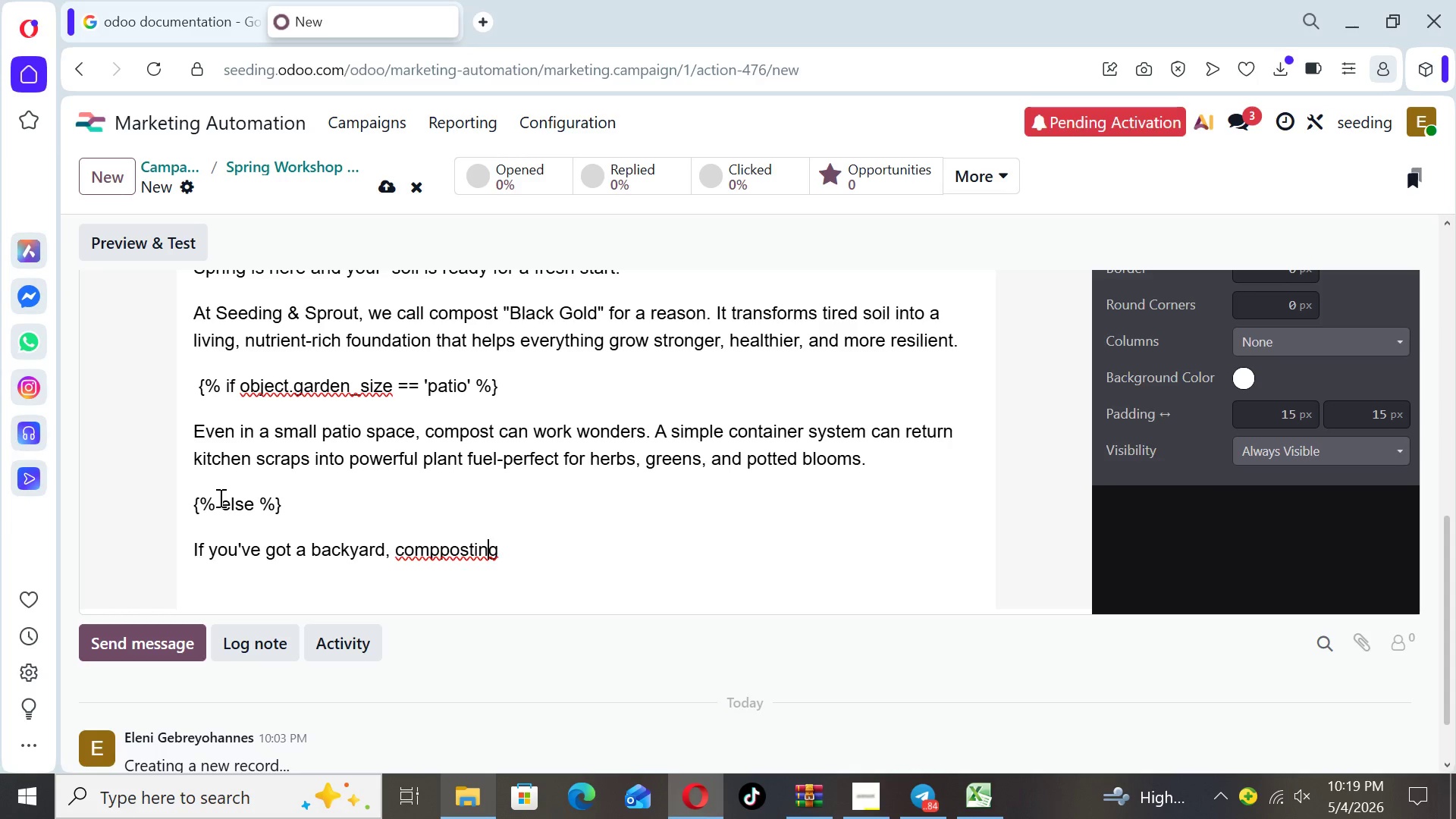 
key(ArrowLeft)
 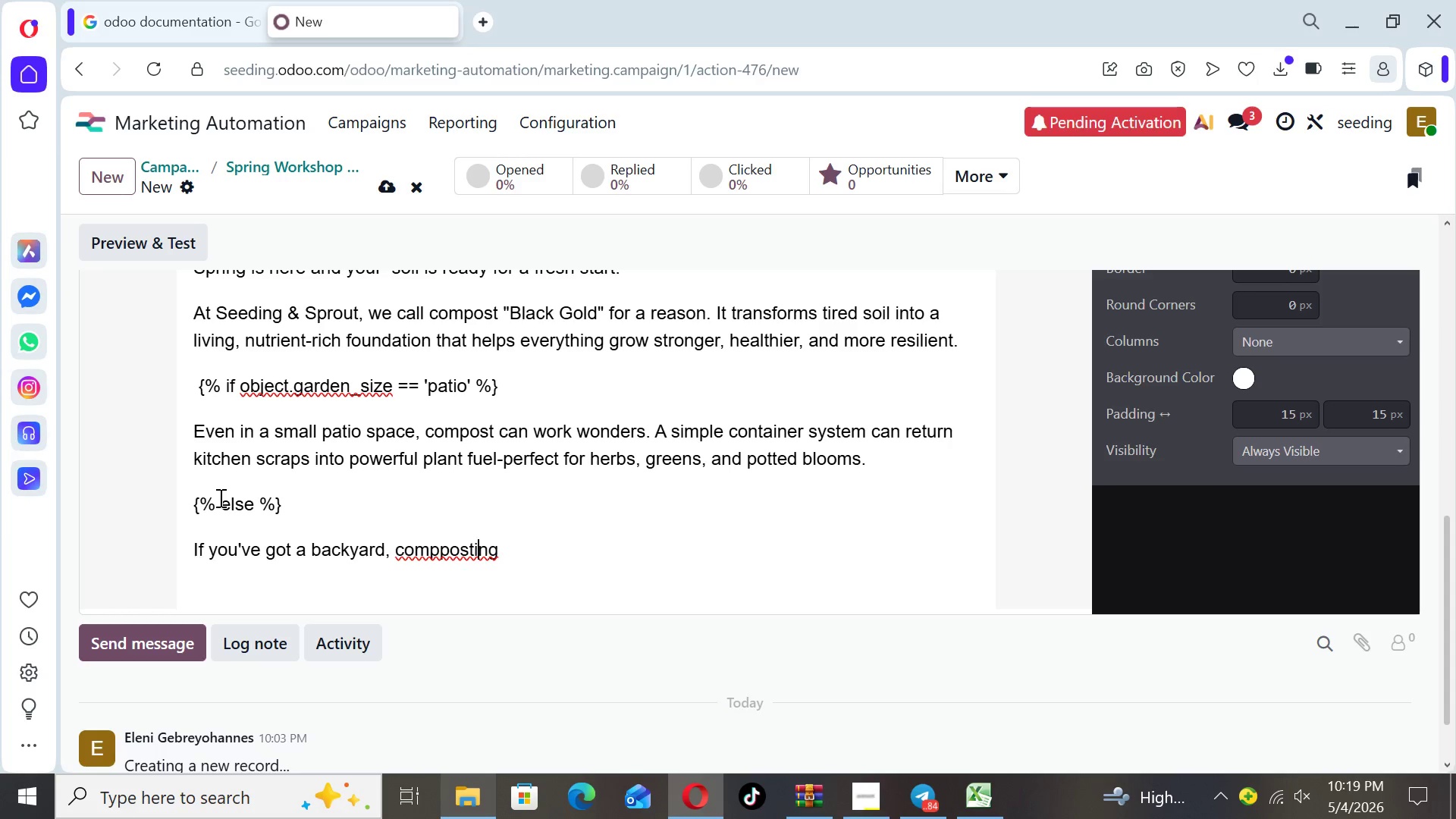 
key(ArrowLeft)
 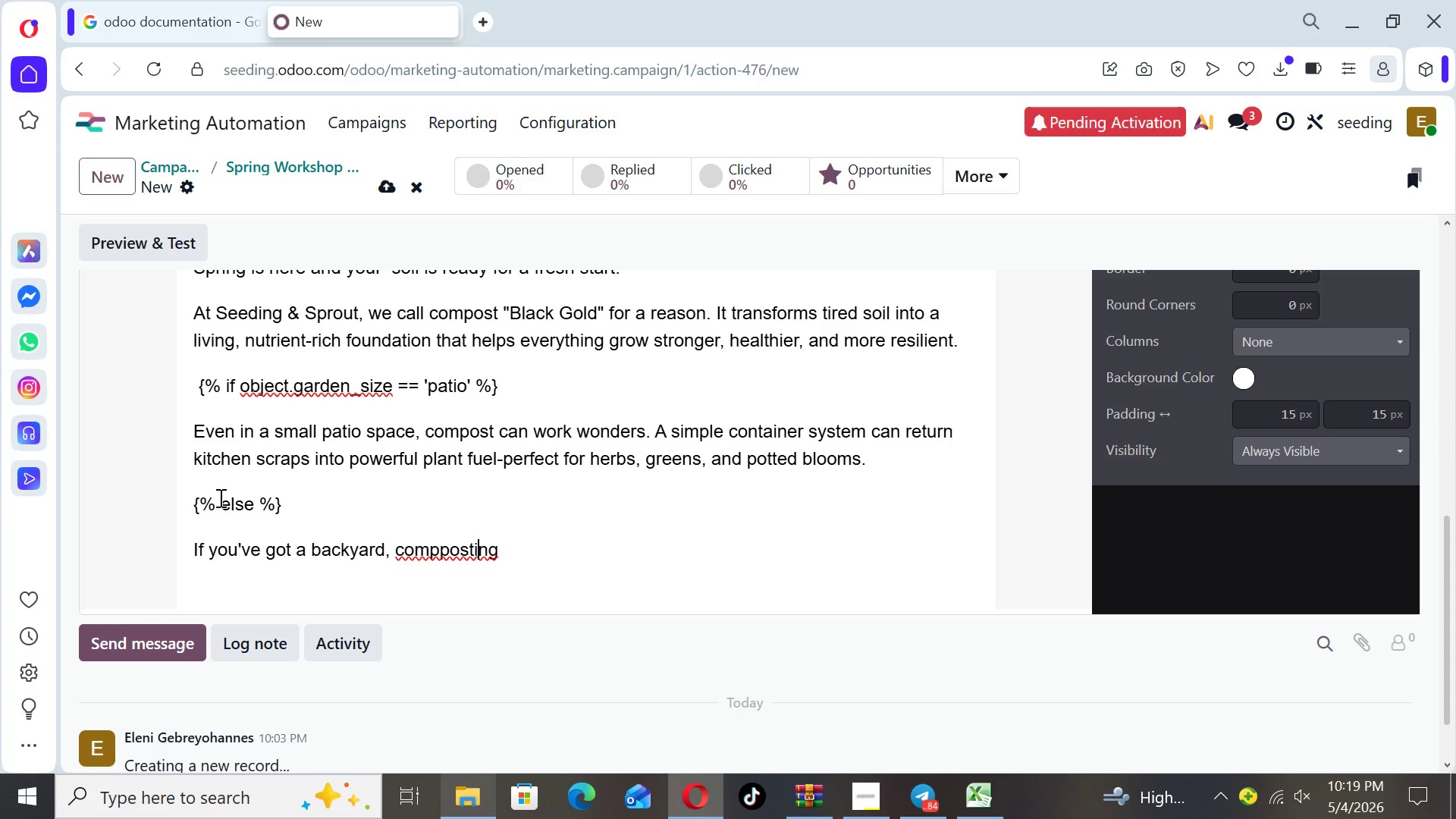 
key(ArrowLeft)
 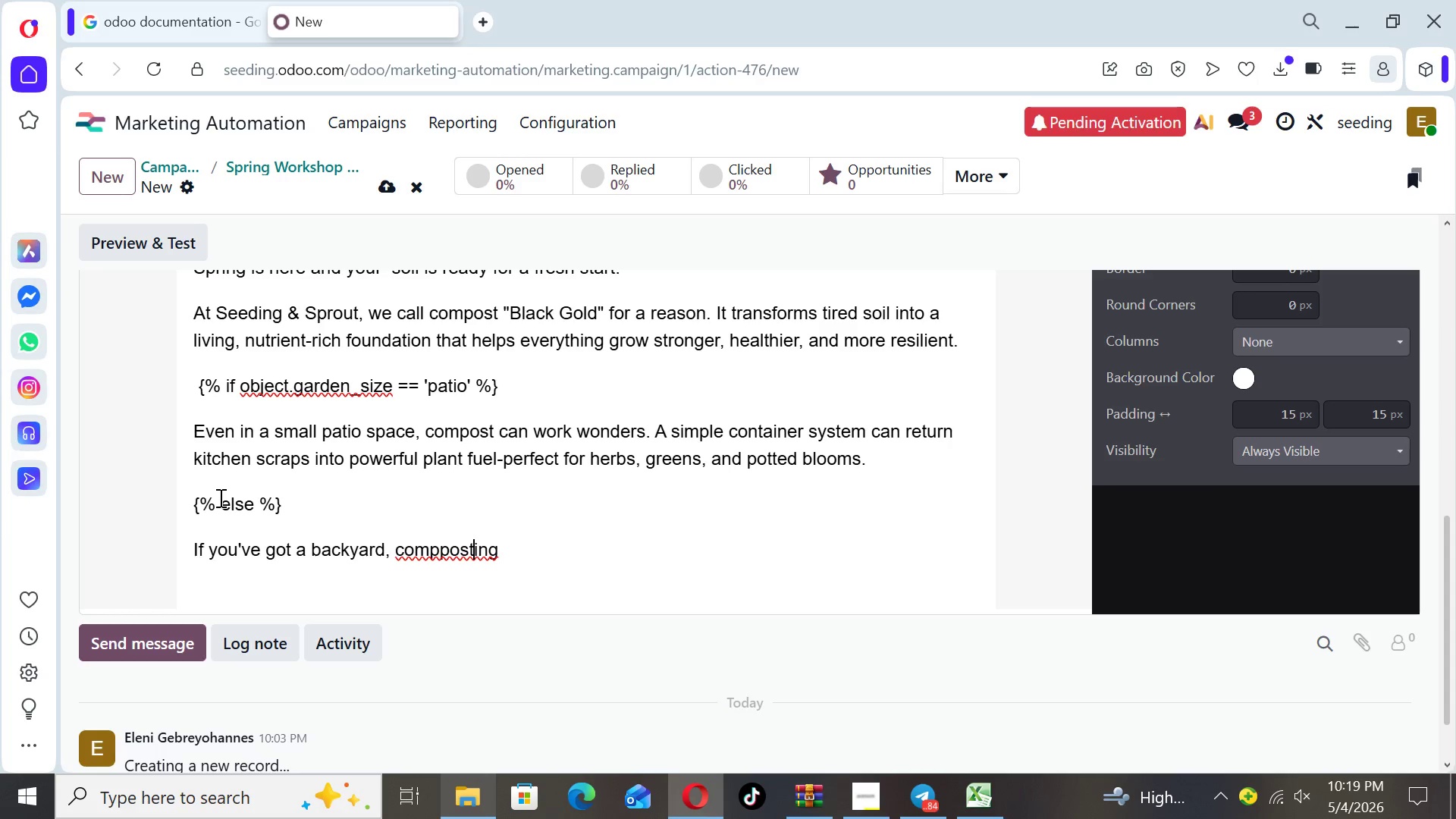 
key(ArrowLeft)
 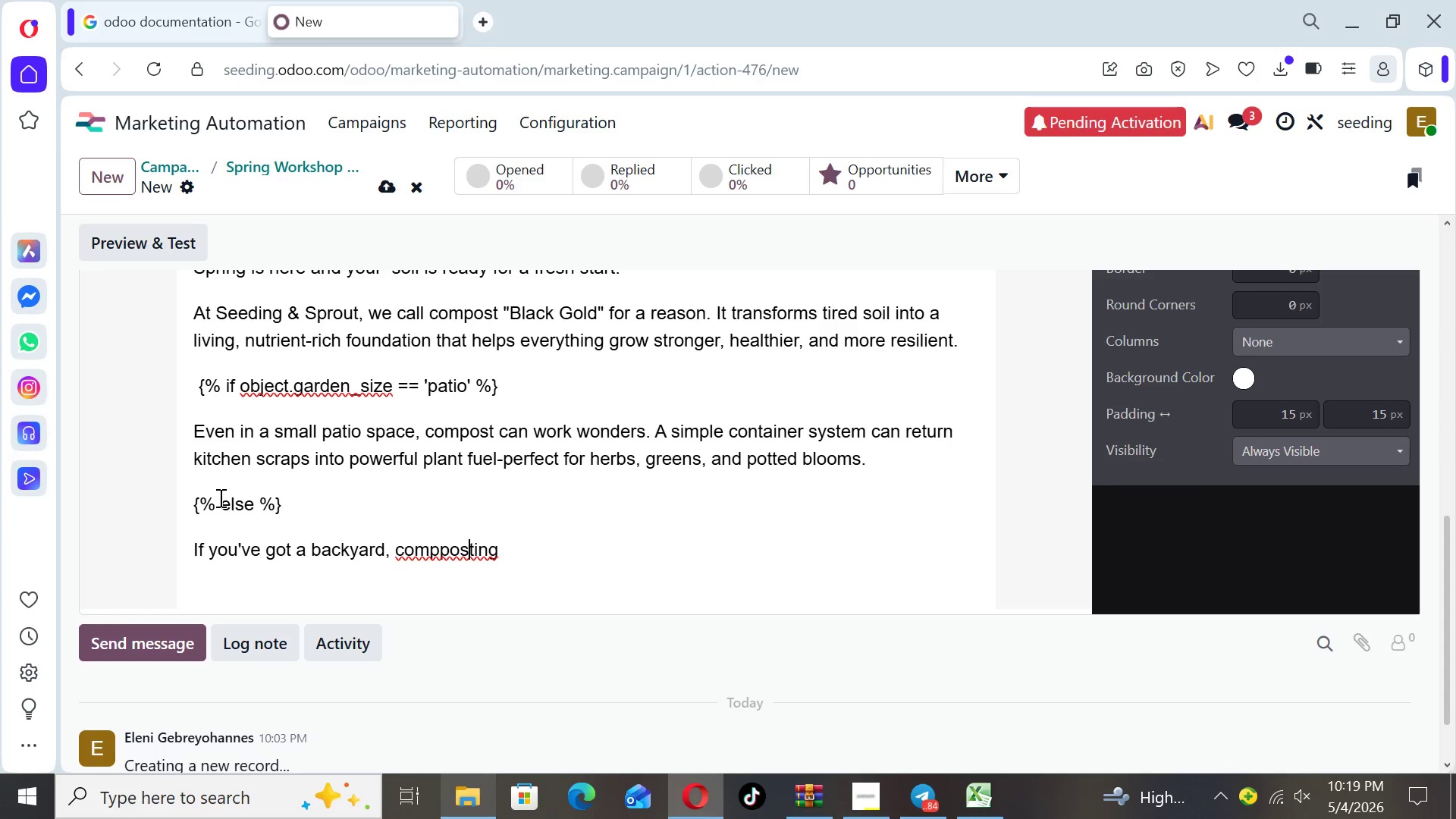 
key(ArrowLeft)
 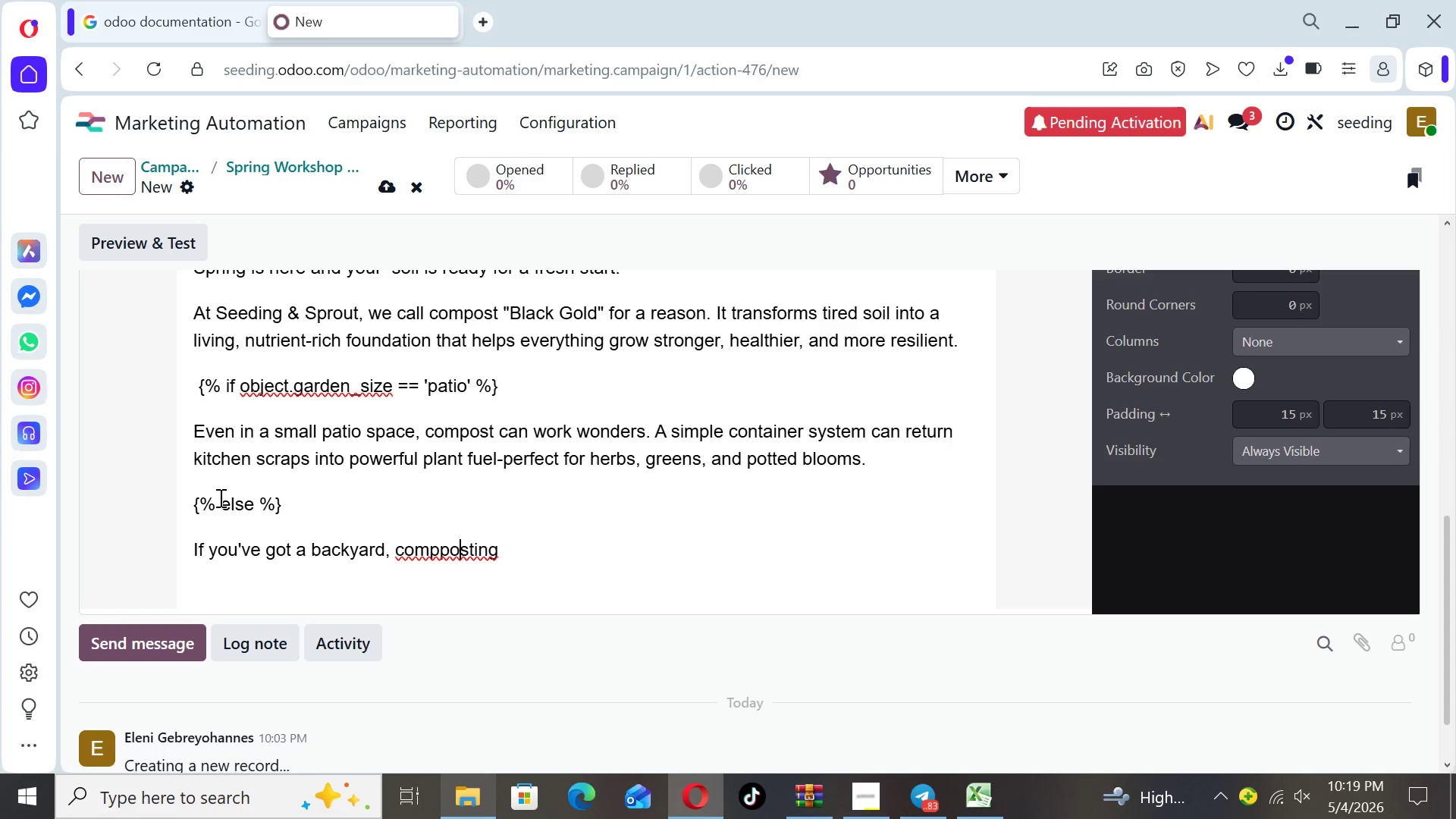 
key(ArrowLeft)
 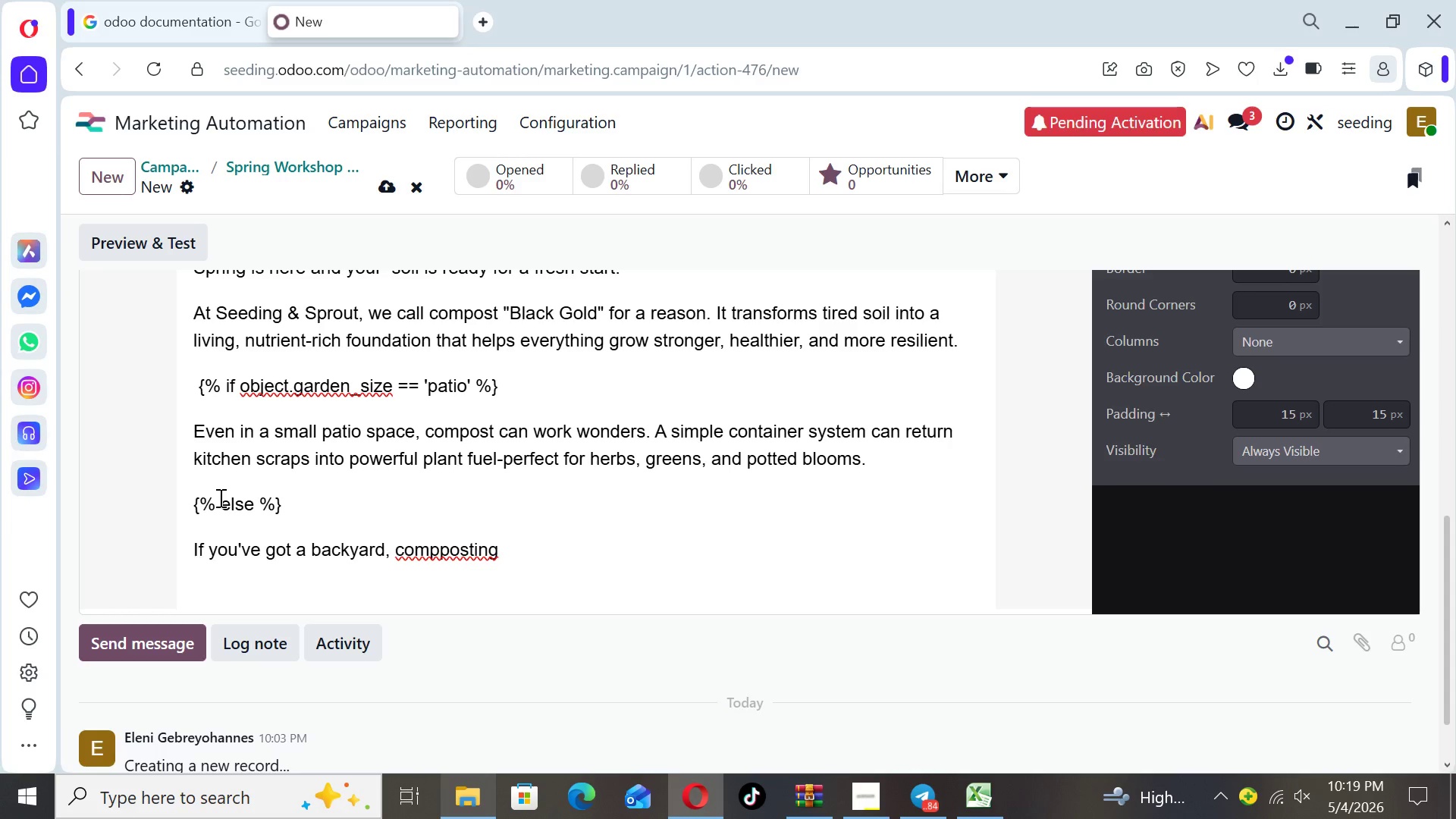 
key(Backspace)
 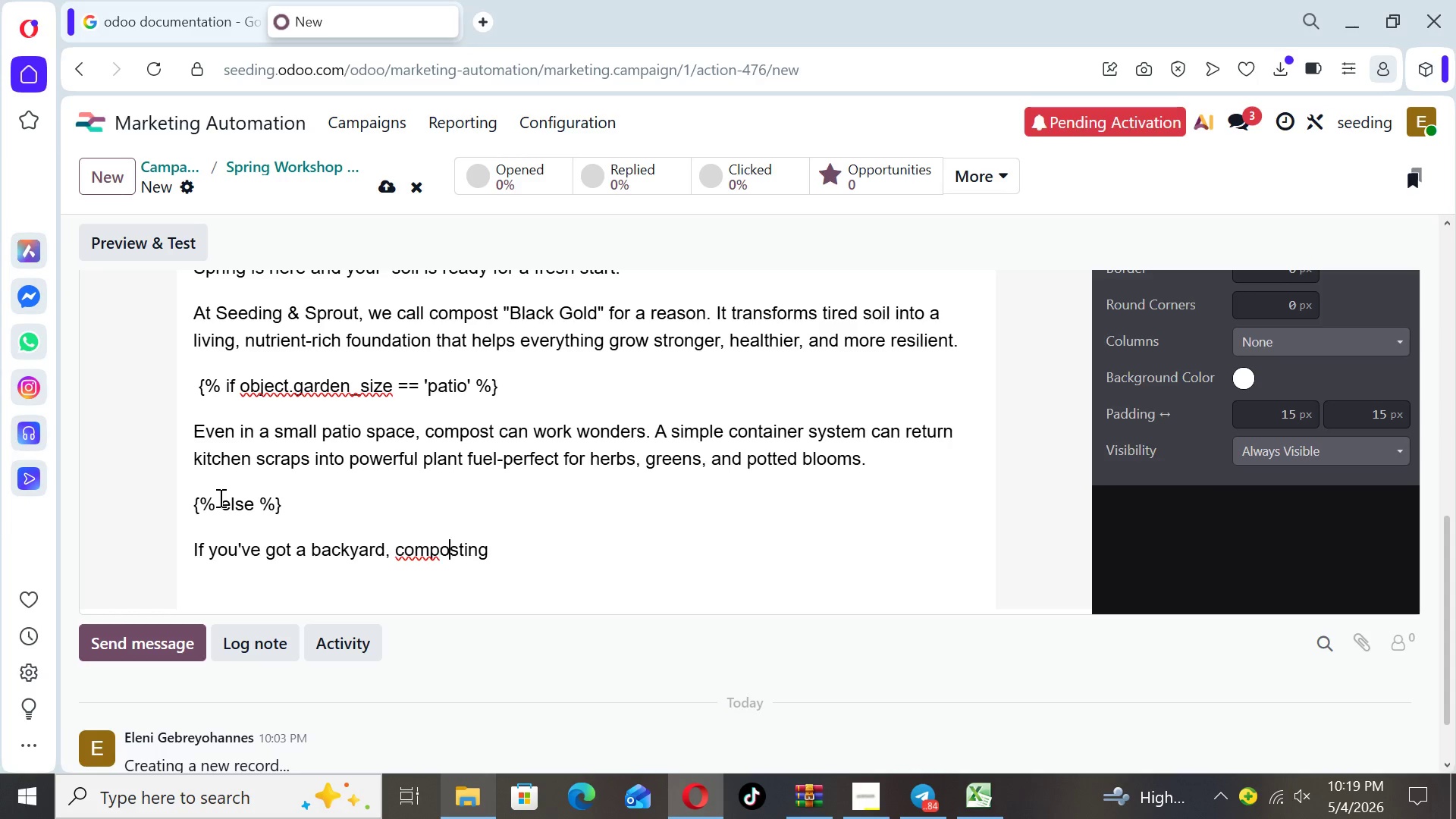 
key(ArrowRight)
 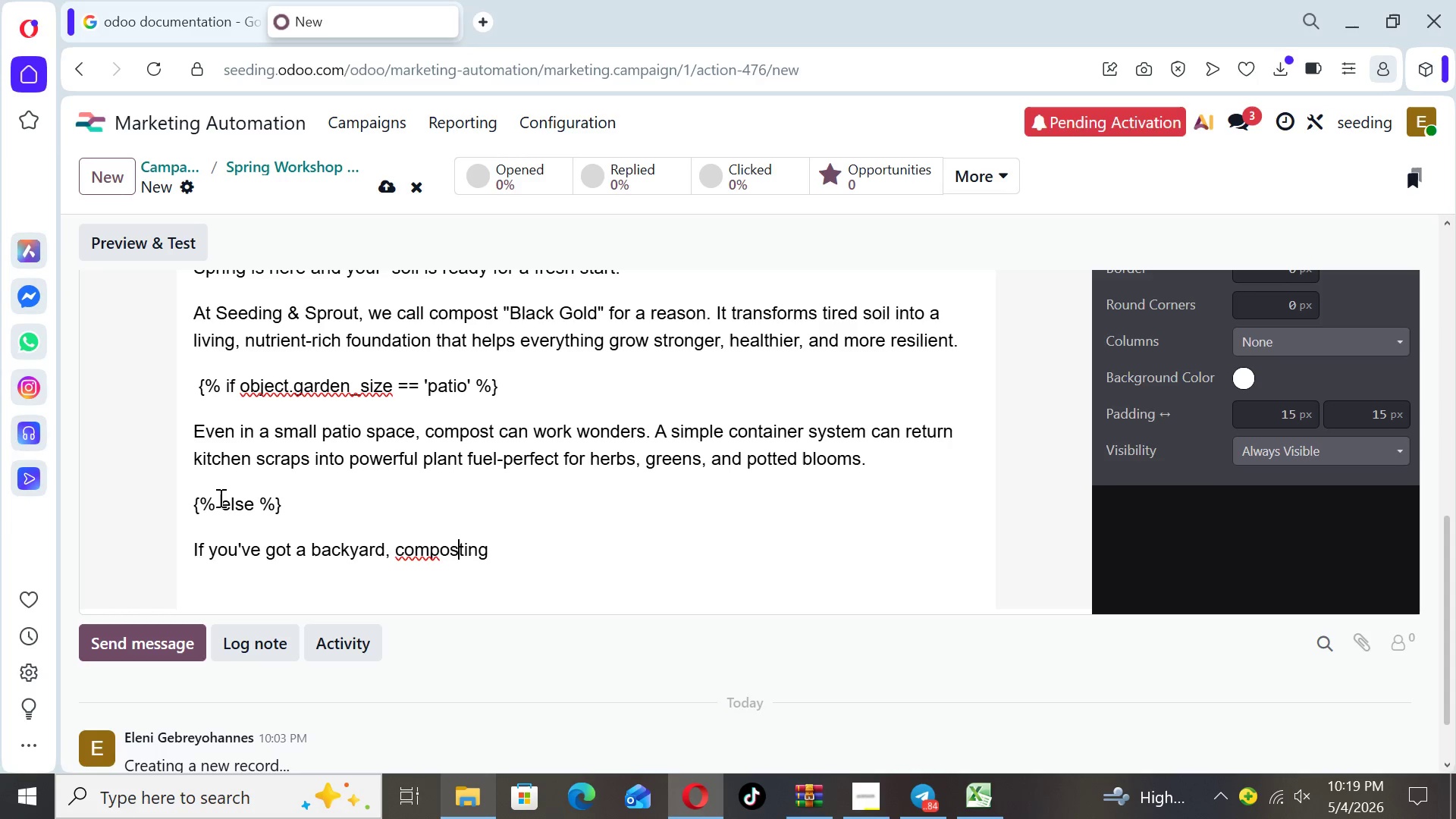 
key(ArrowRight)
 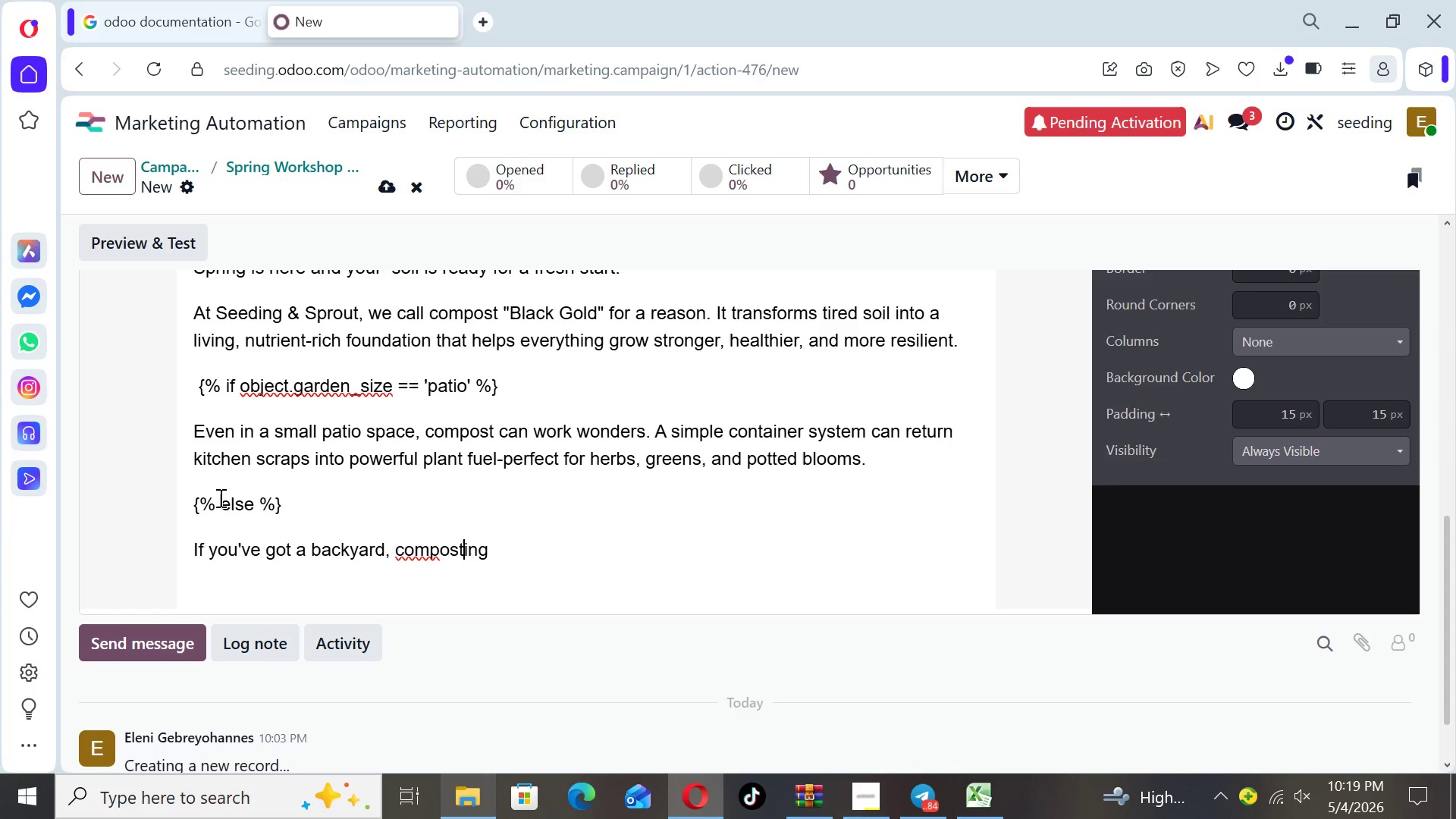 
key(ArrowRight)
 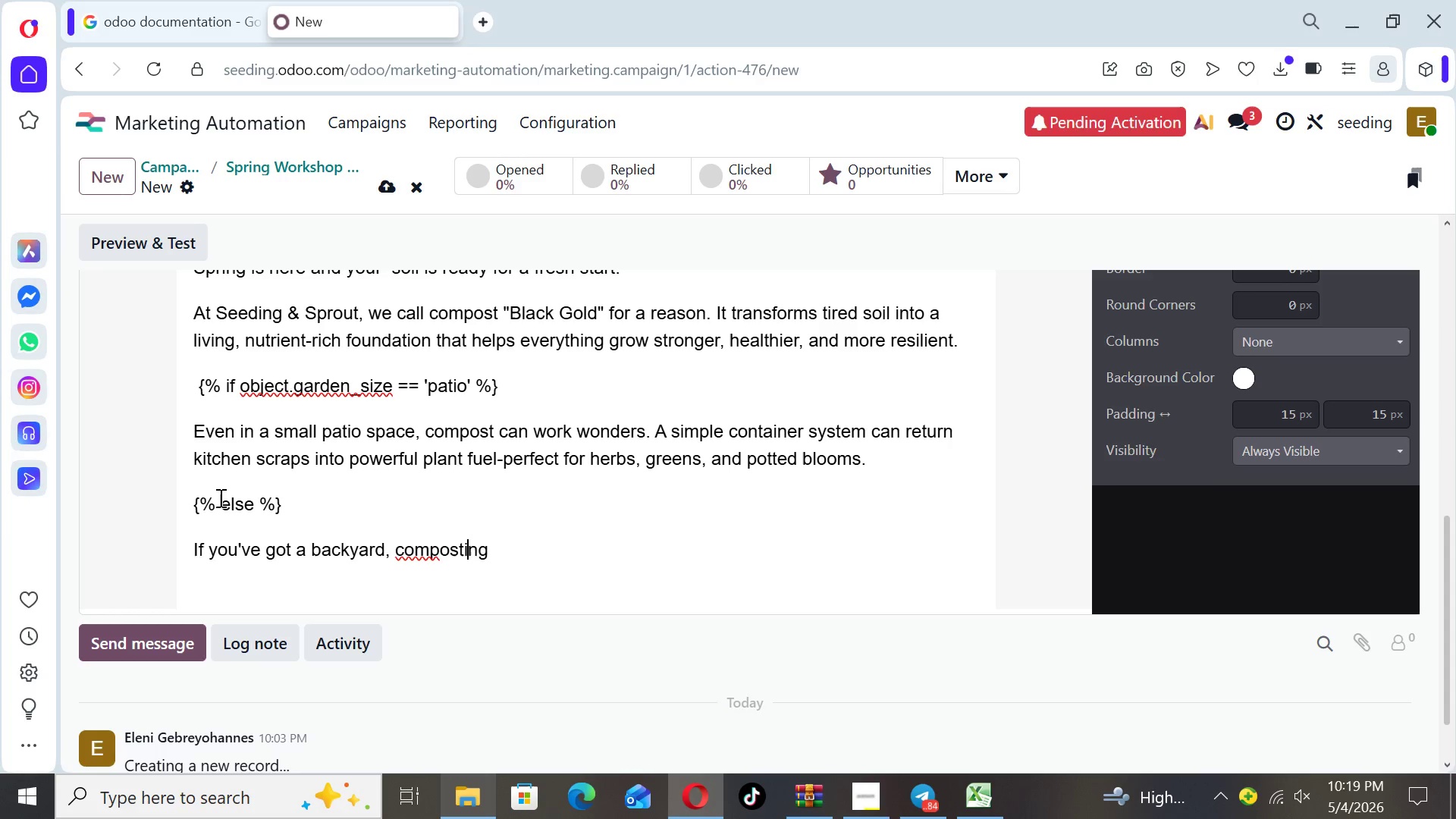 
key(ArrowRight)
 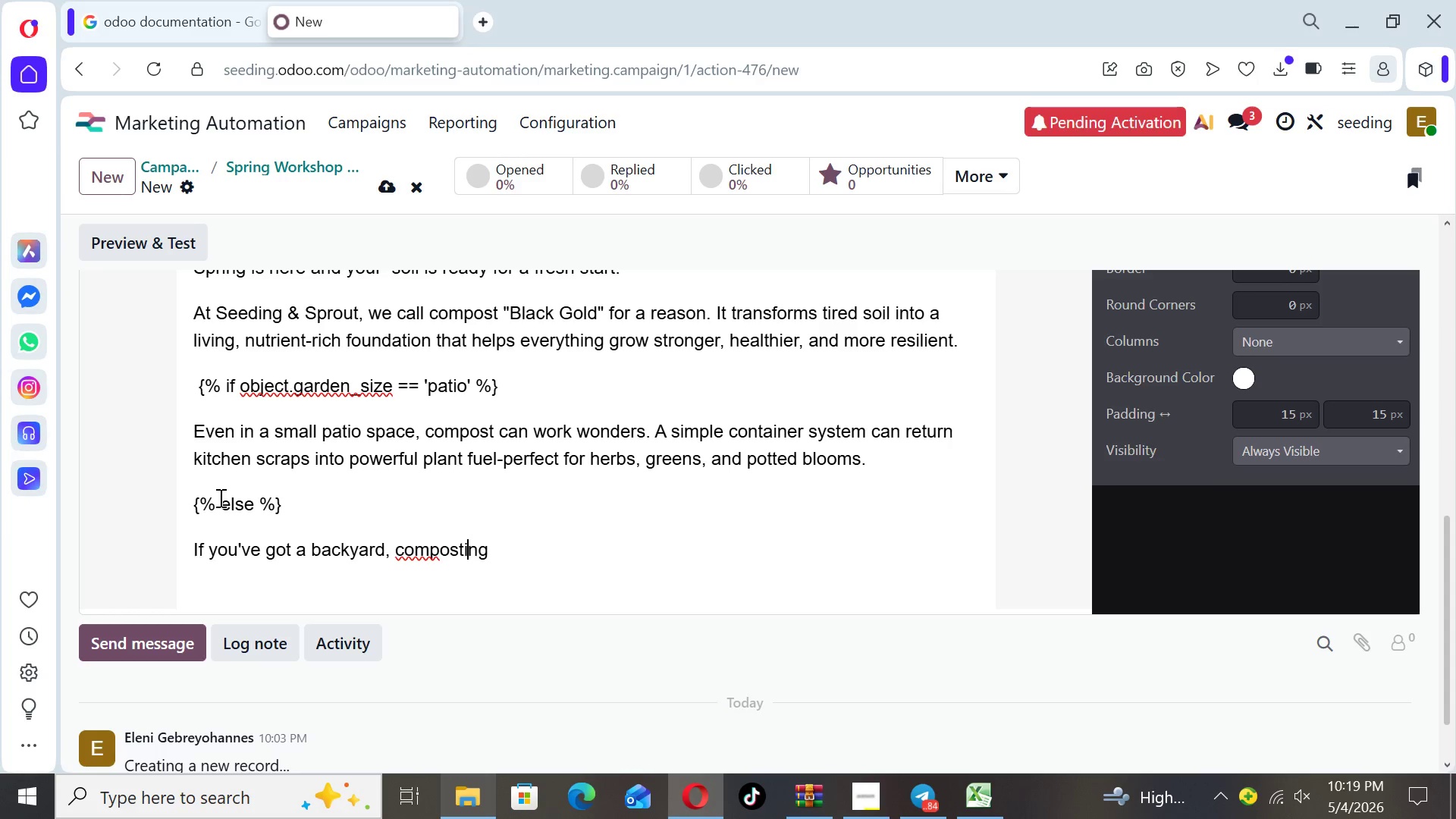 
key(ArrowRight)
 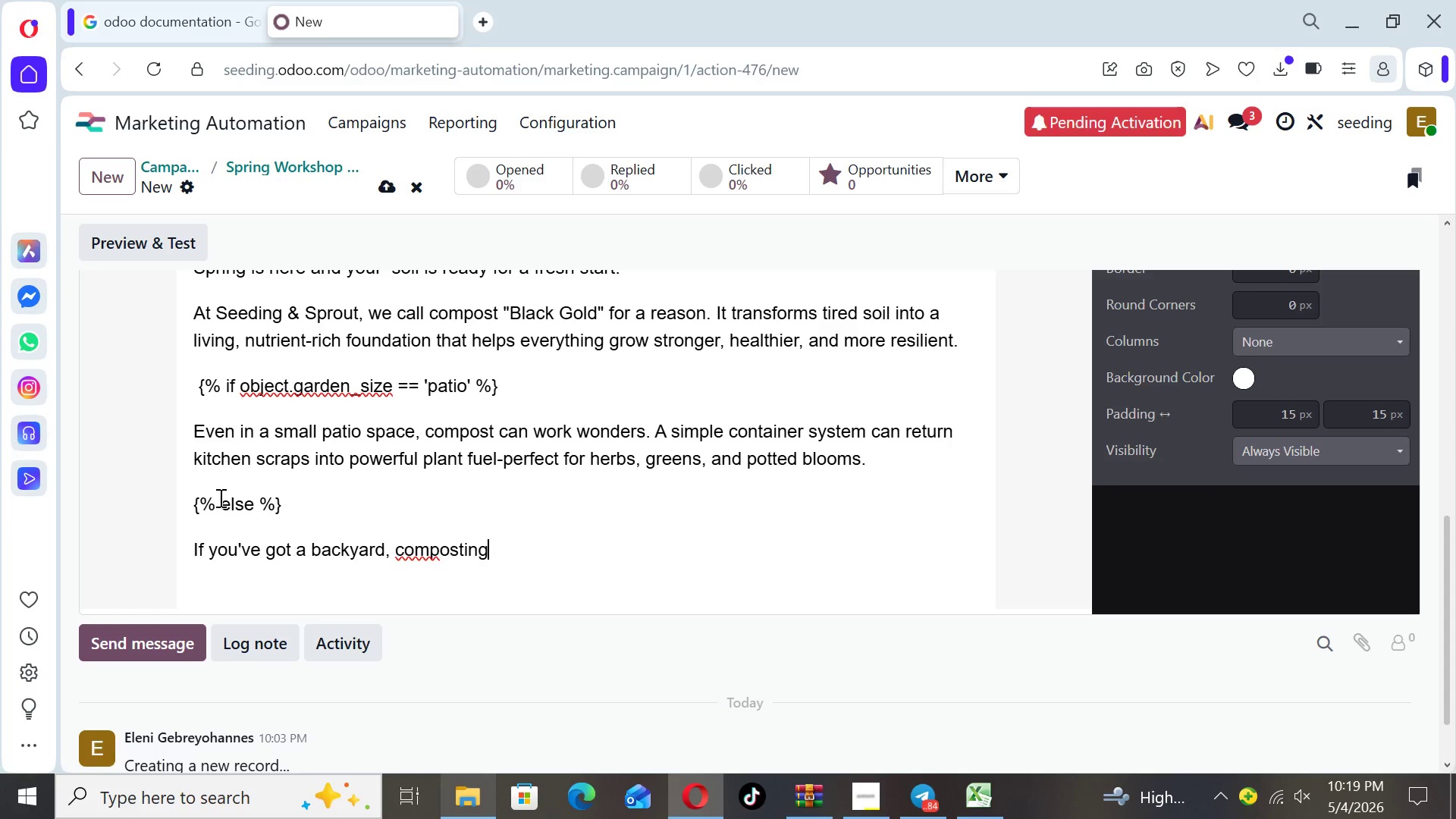 
key(ArrowRight)
 